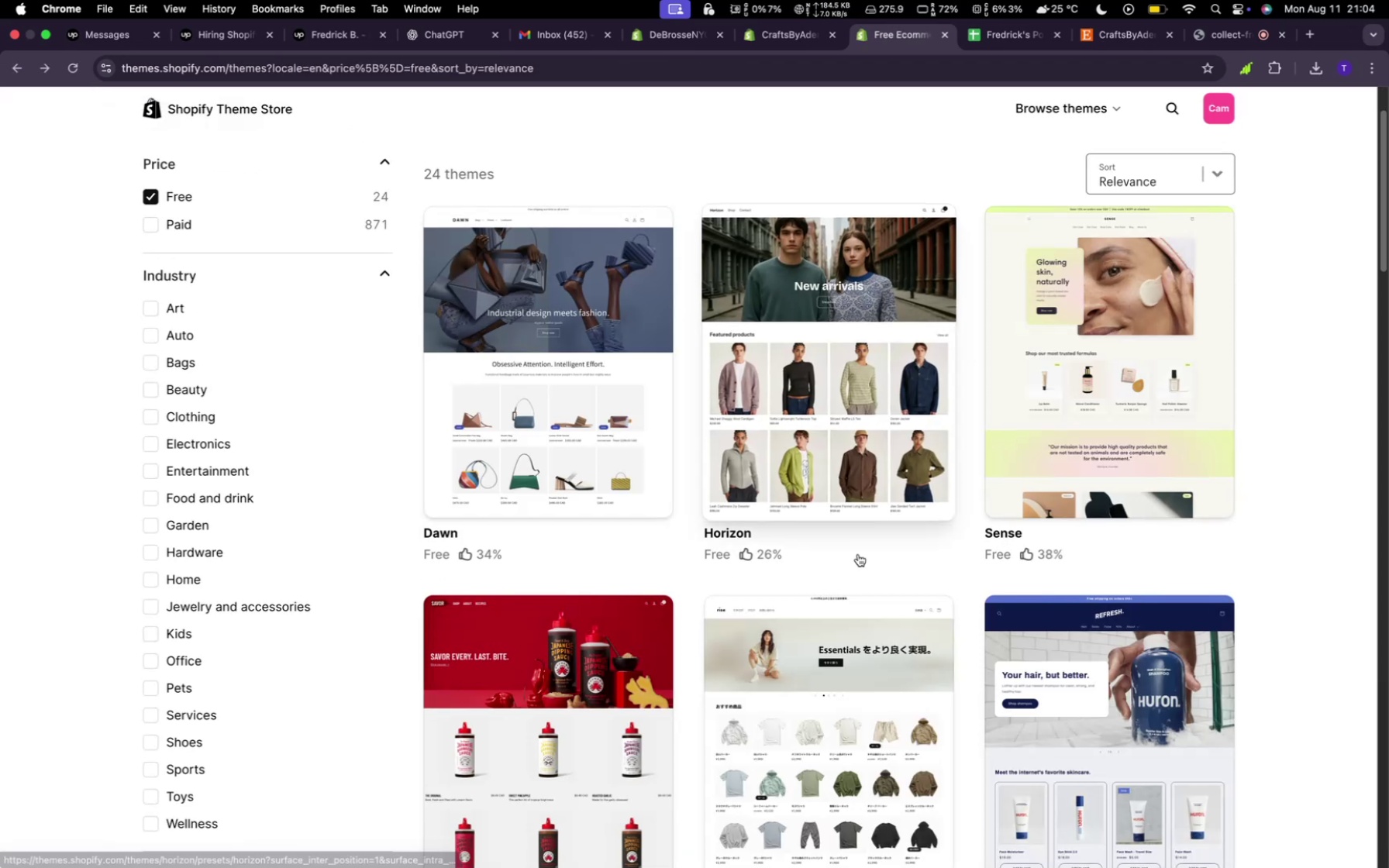 
scroll: coordinate [868, 648], scroll_direction: up, amount: 3.0
 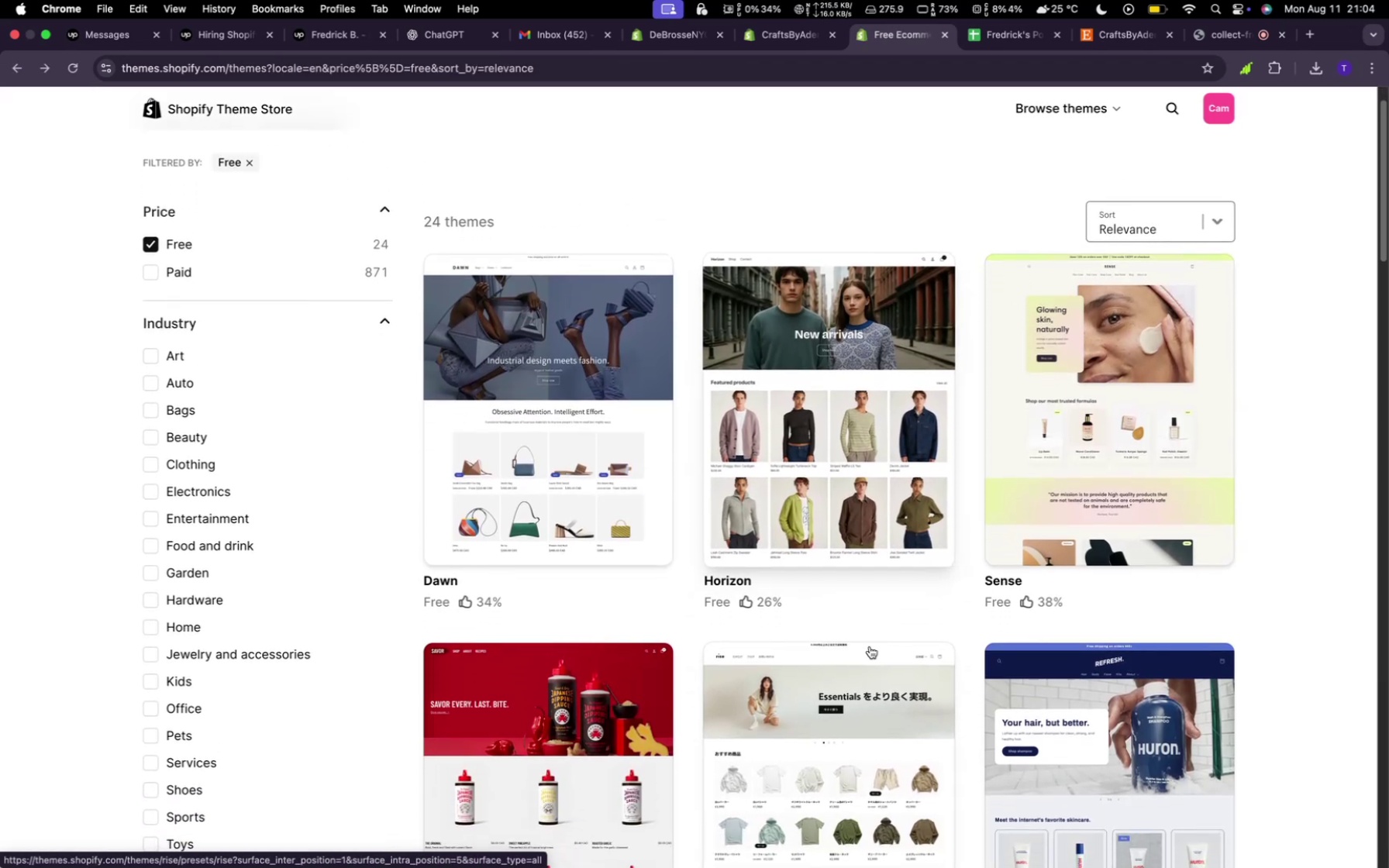 
scroll: coordinate [869, 632], scroll_direction: down, amount: 12.0
 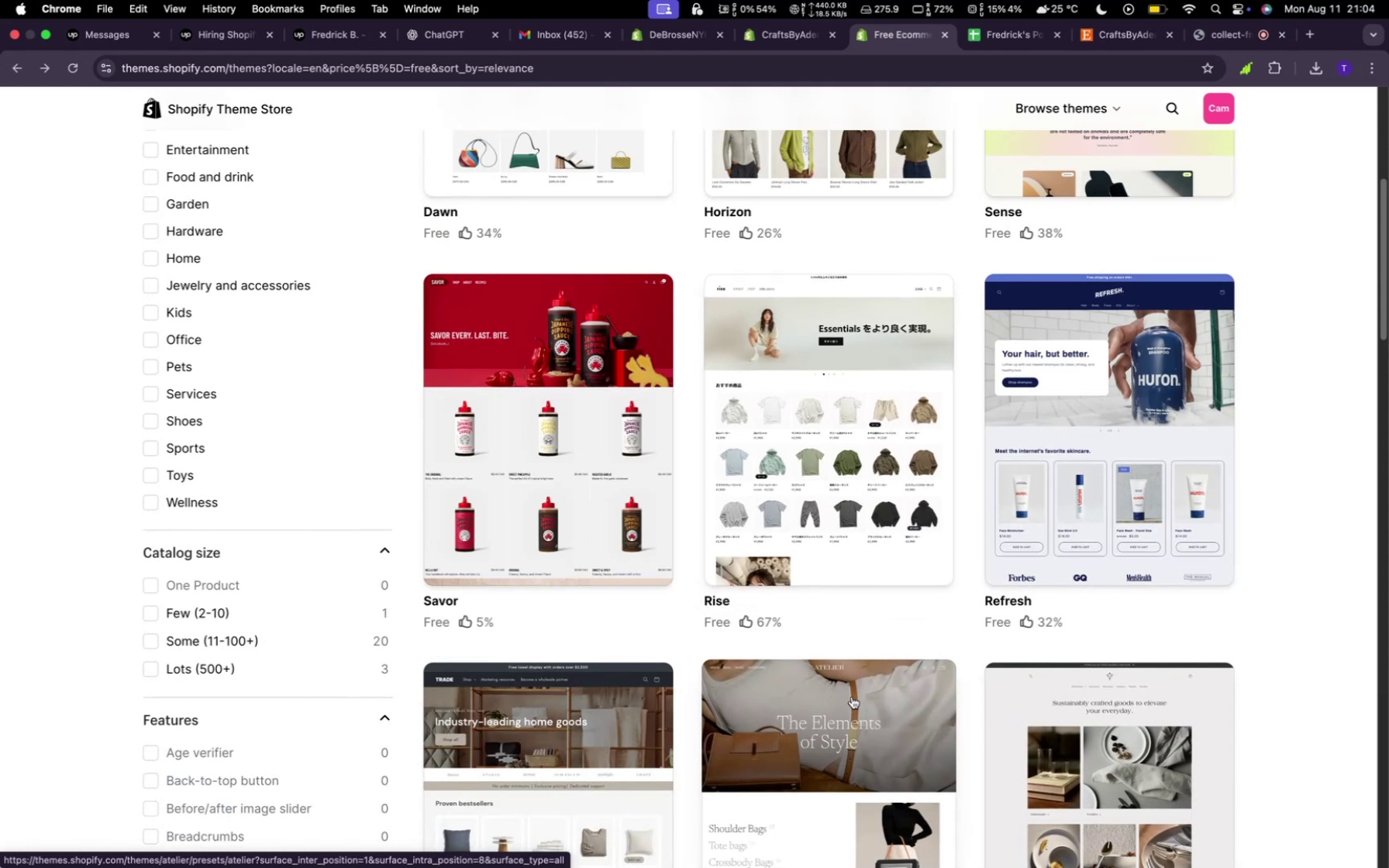 
wait(5.05)
 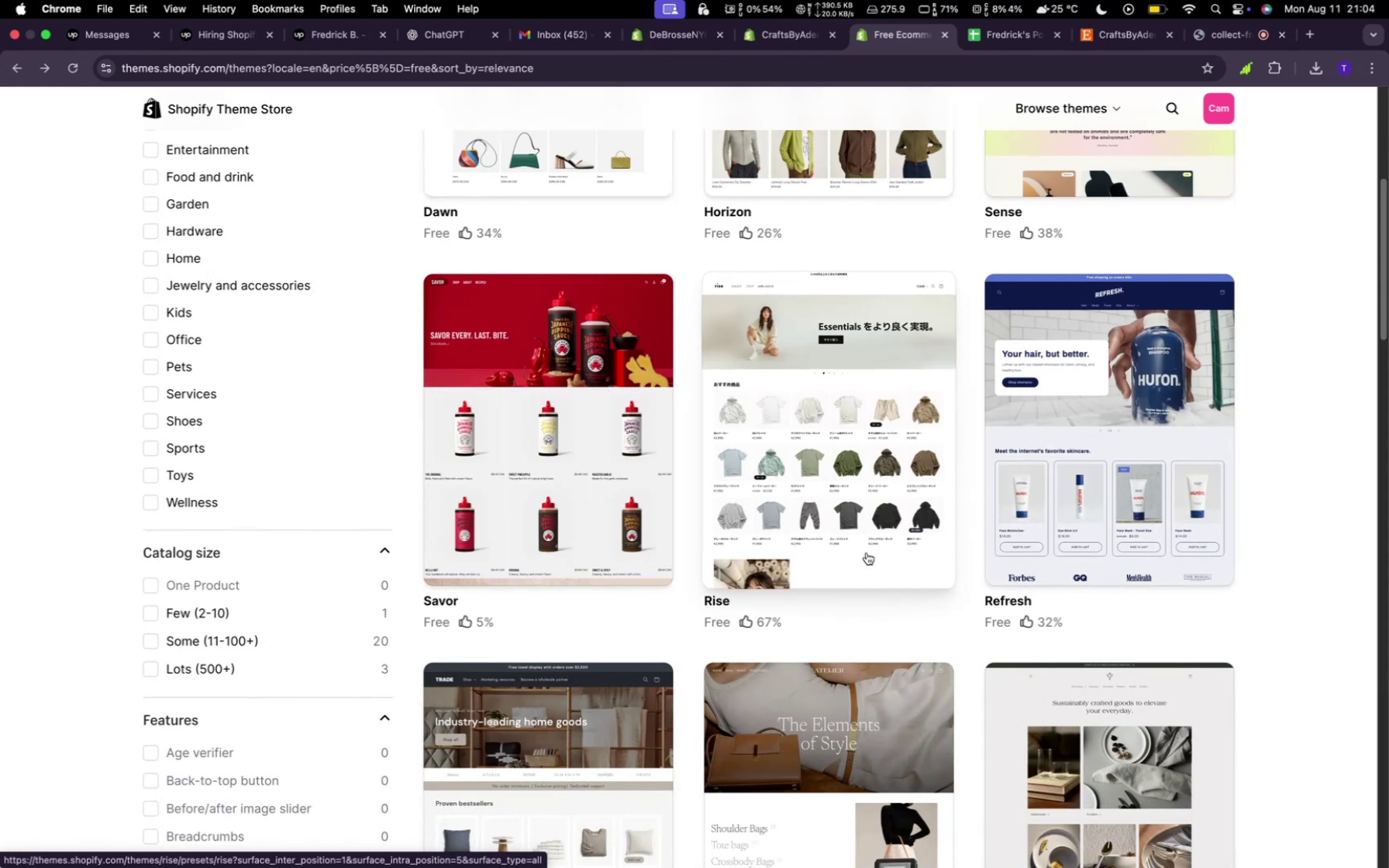 
scroll: coordinate [841, 647], scroll_direction: down, amount: 20.0
 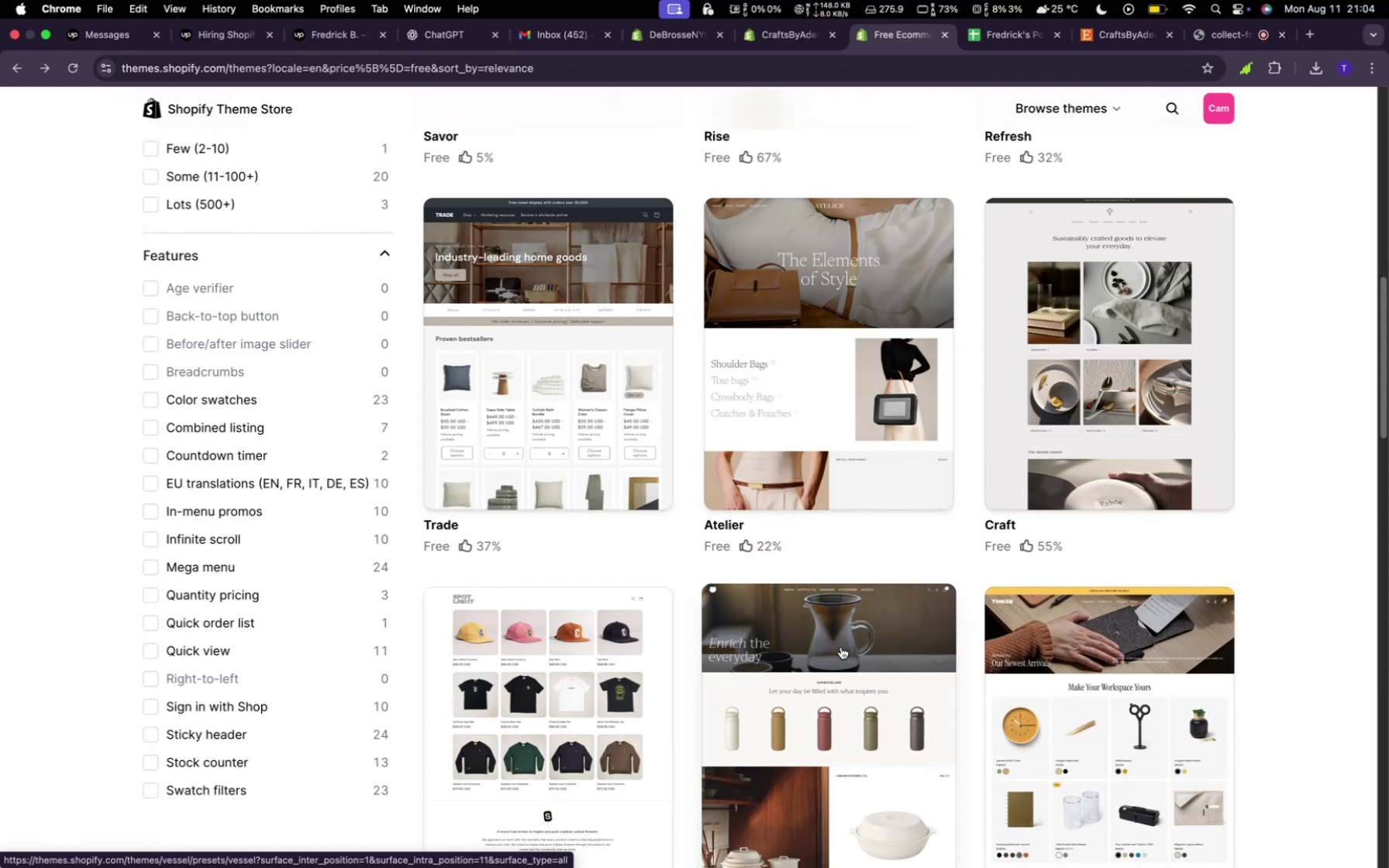 
wait(6.26)
 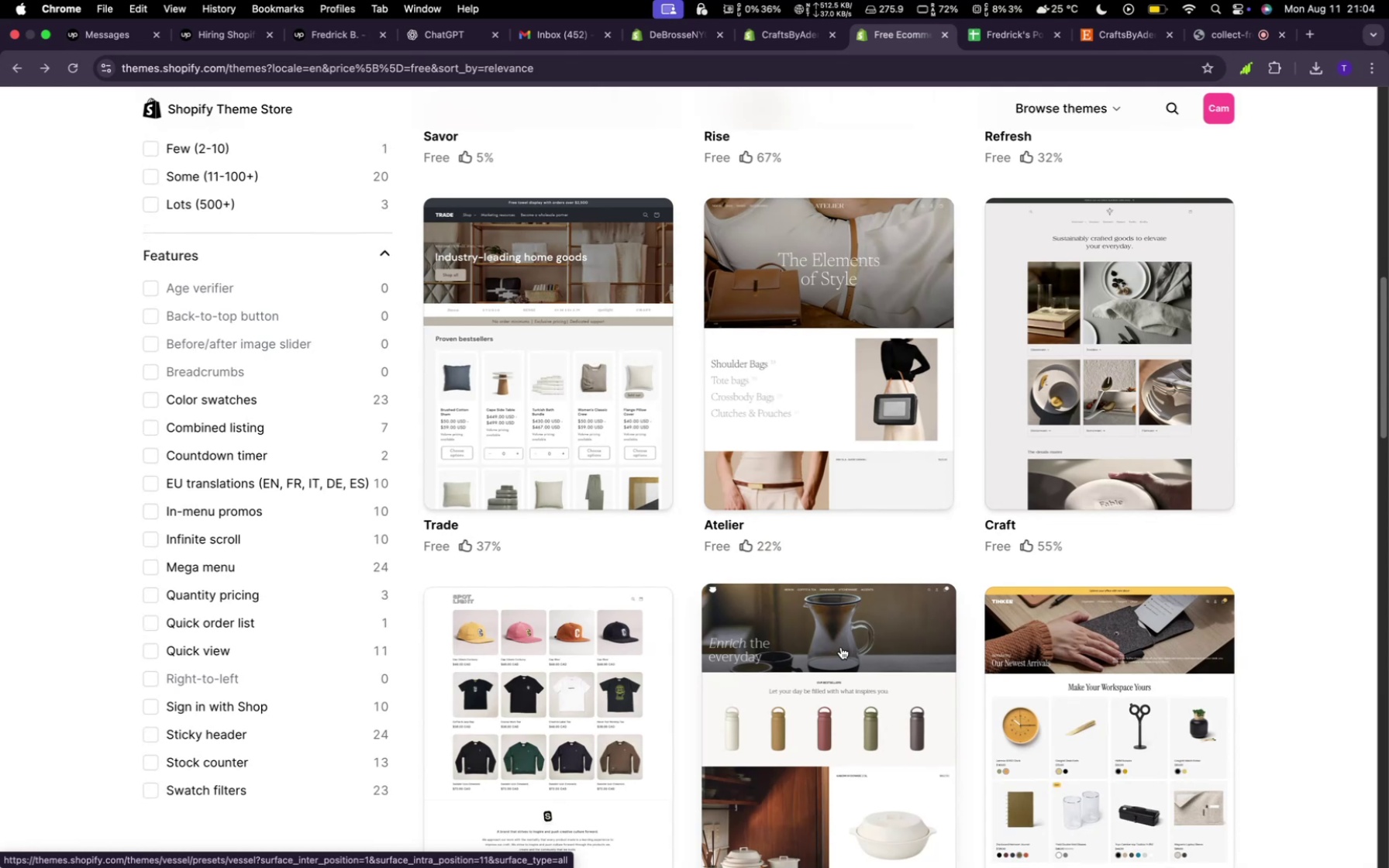 
scroll: coordinate [841, 647], scroll_direction: down, amount: 6.0
 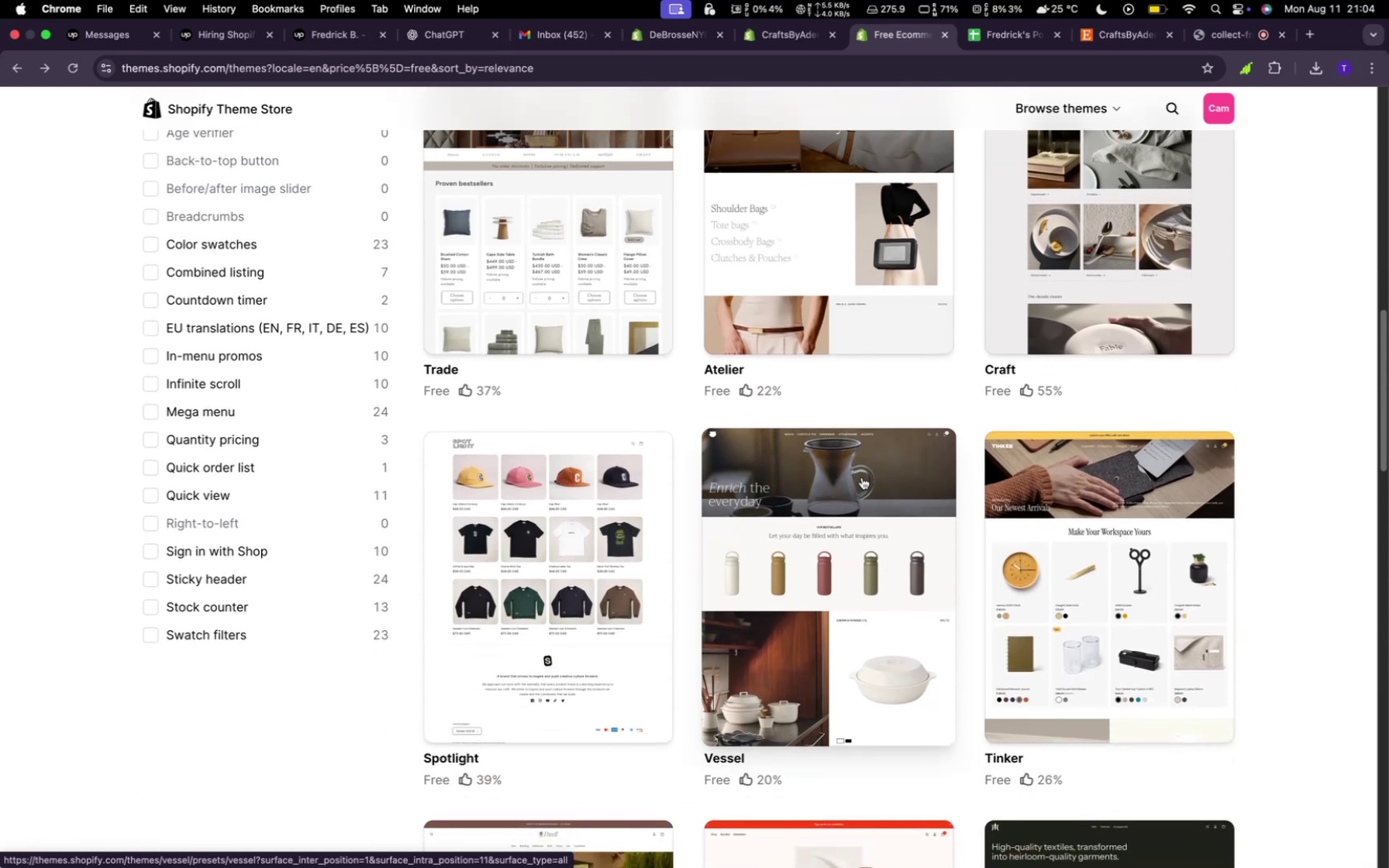 
left_click([862, 477])
 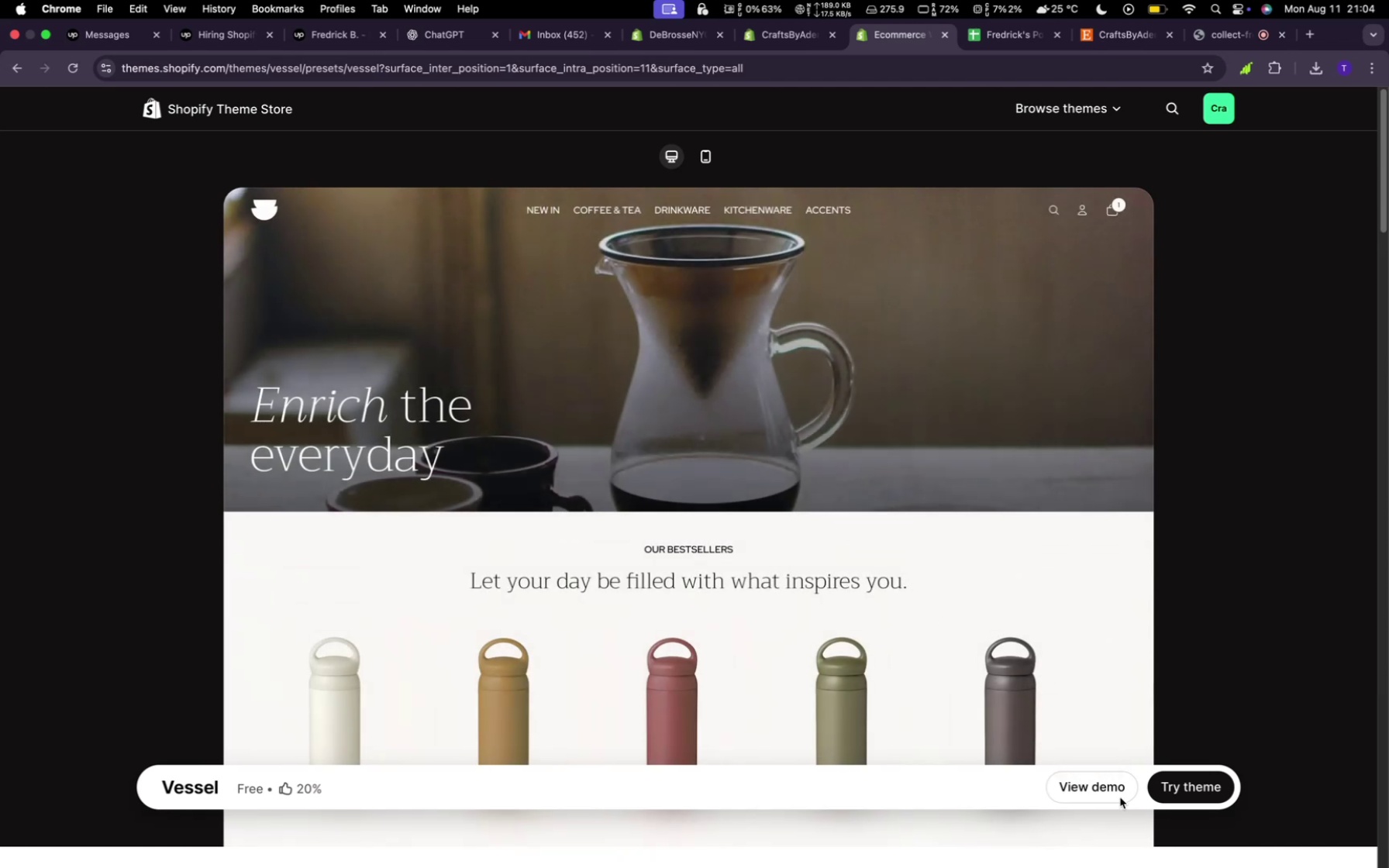 
left_click([1100, 791])
 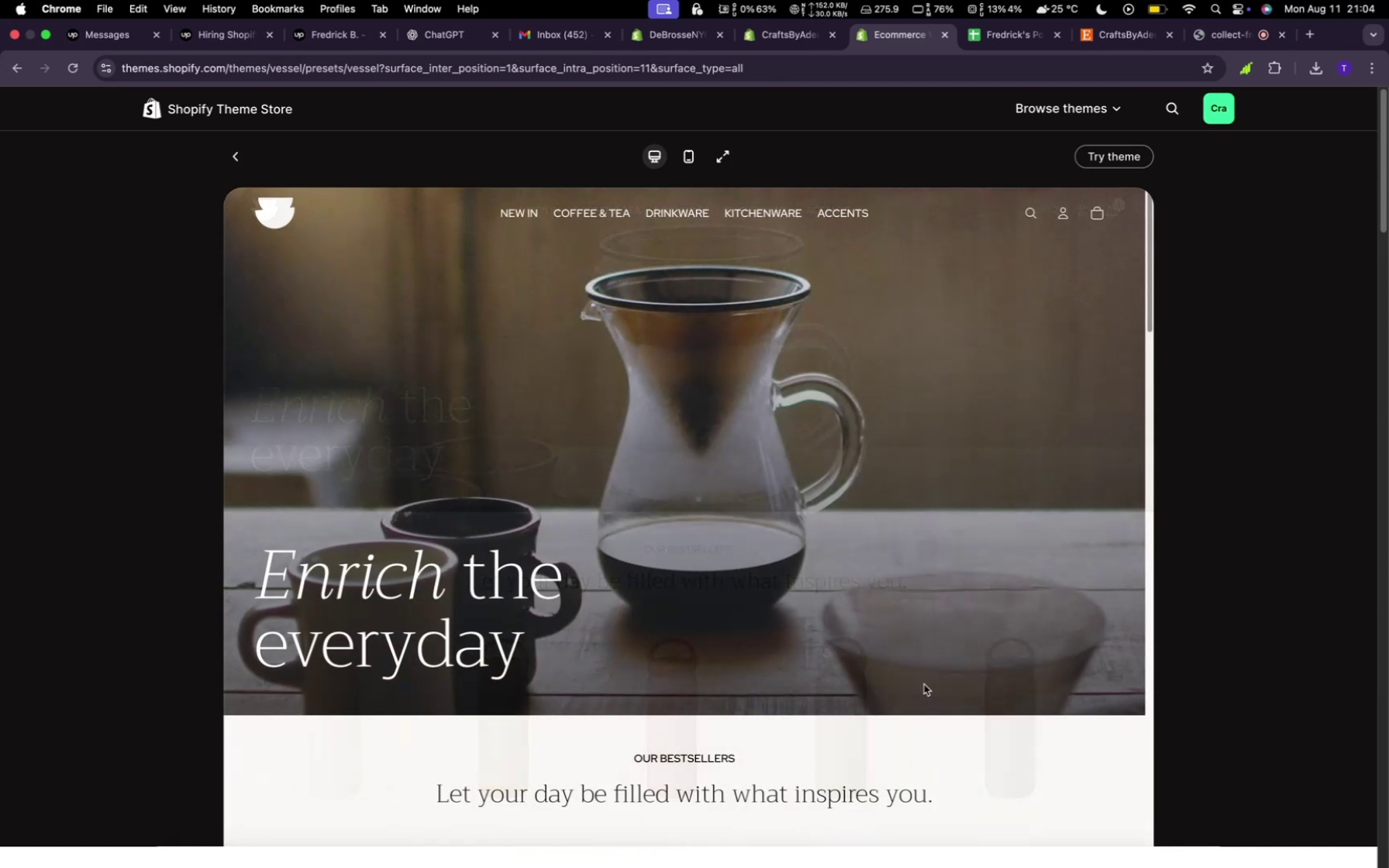 
scroll: coordinate [921, 670], scroll_direction: down, amount: 11.0
 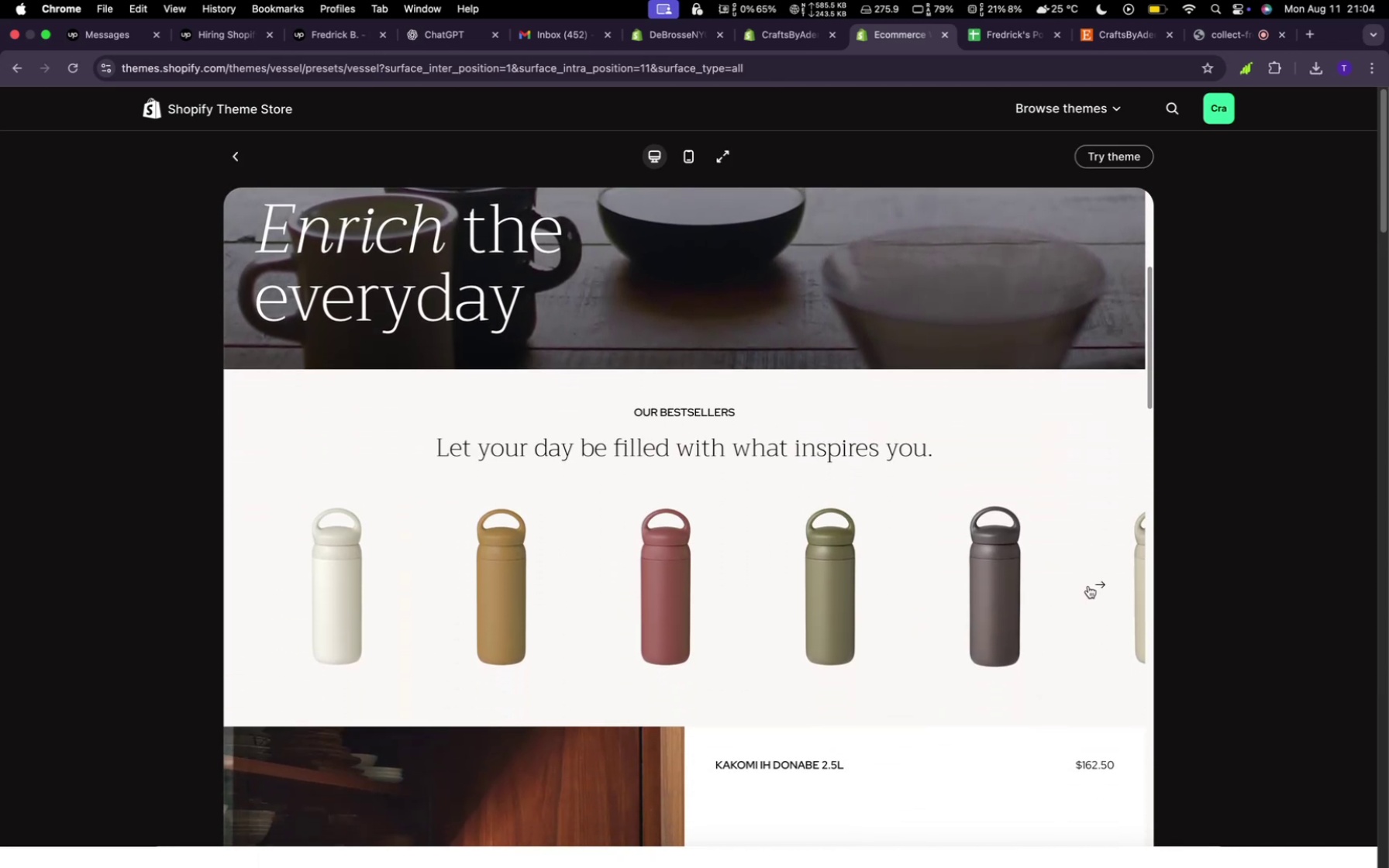 
left_click([1094, 584])
 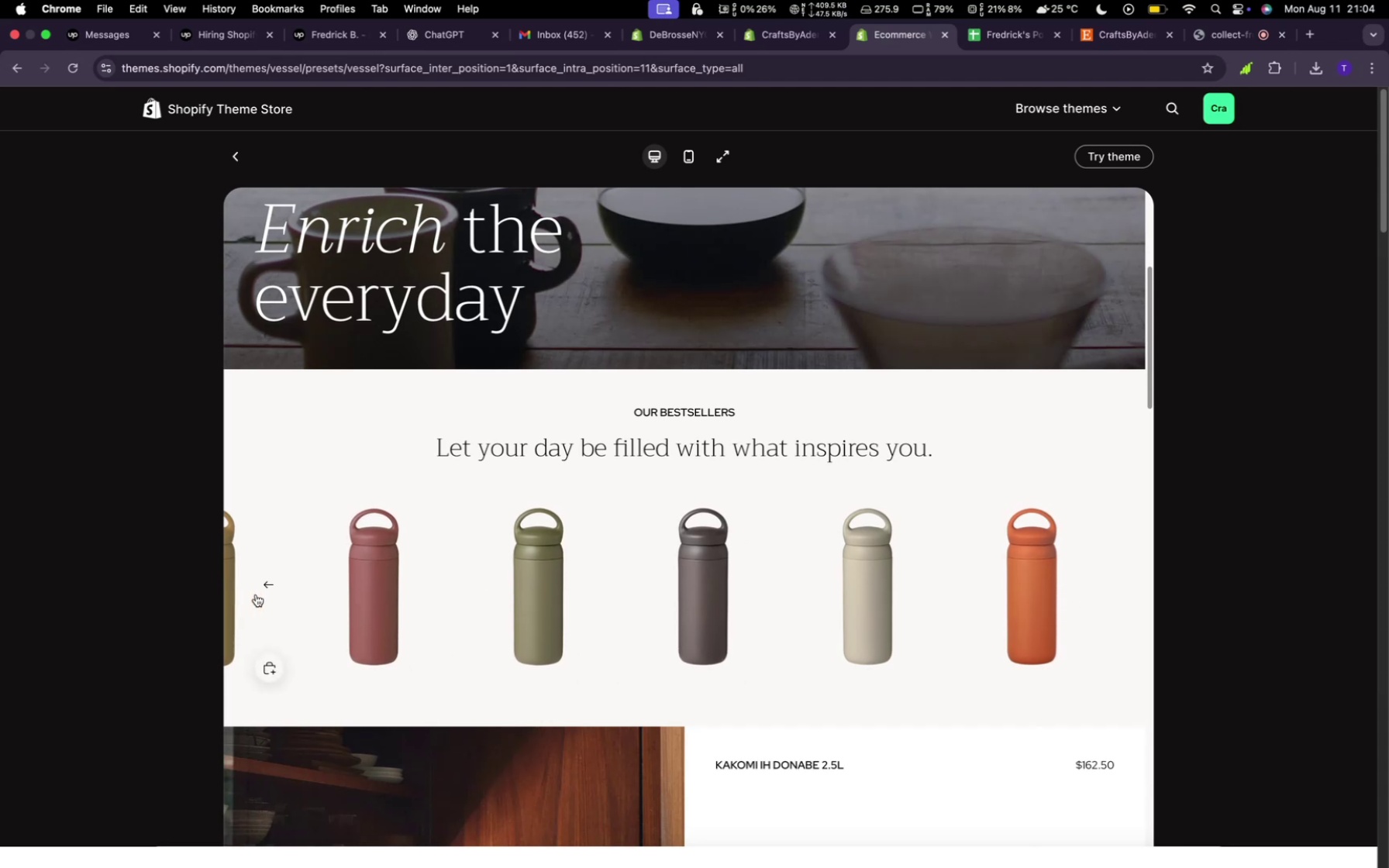 
left_click([267, 584])
 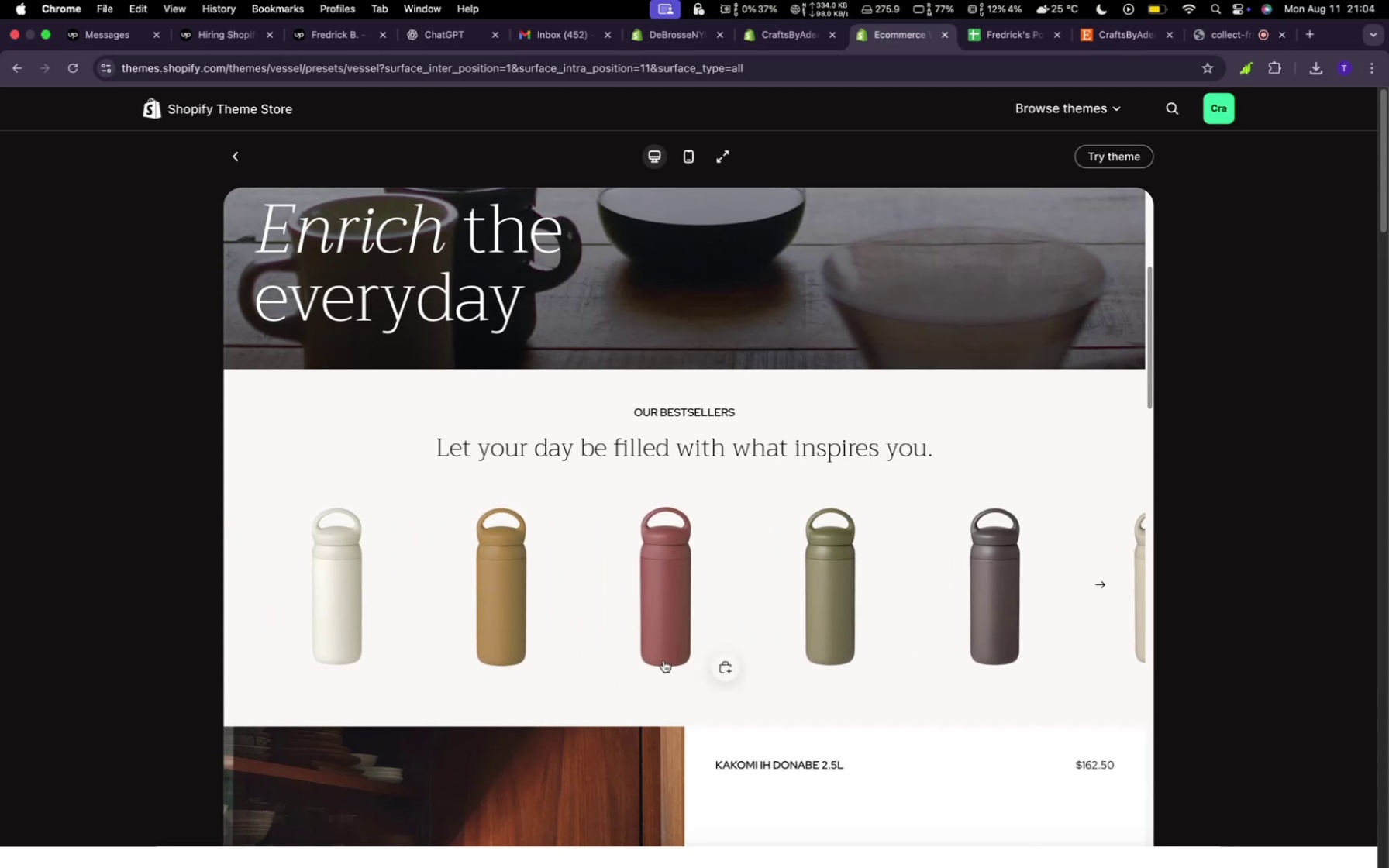 
scroll: coordinate [664, 651], scroll_direction: down, amount: 13.0
 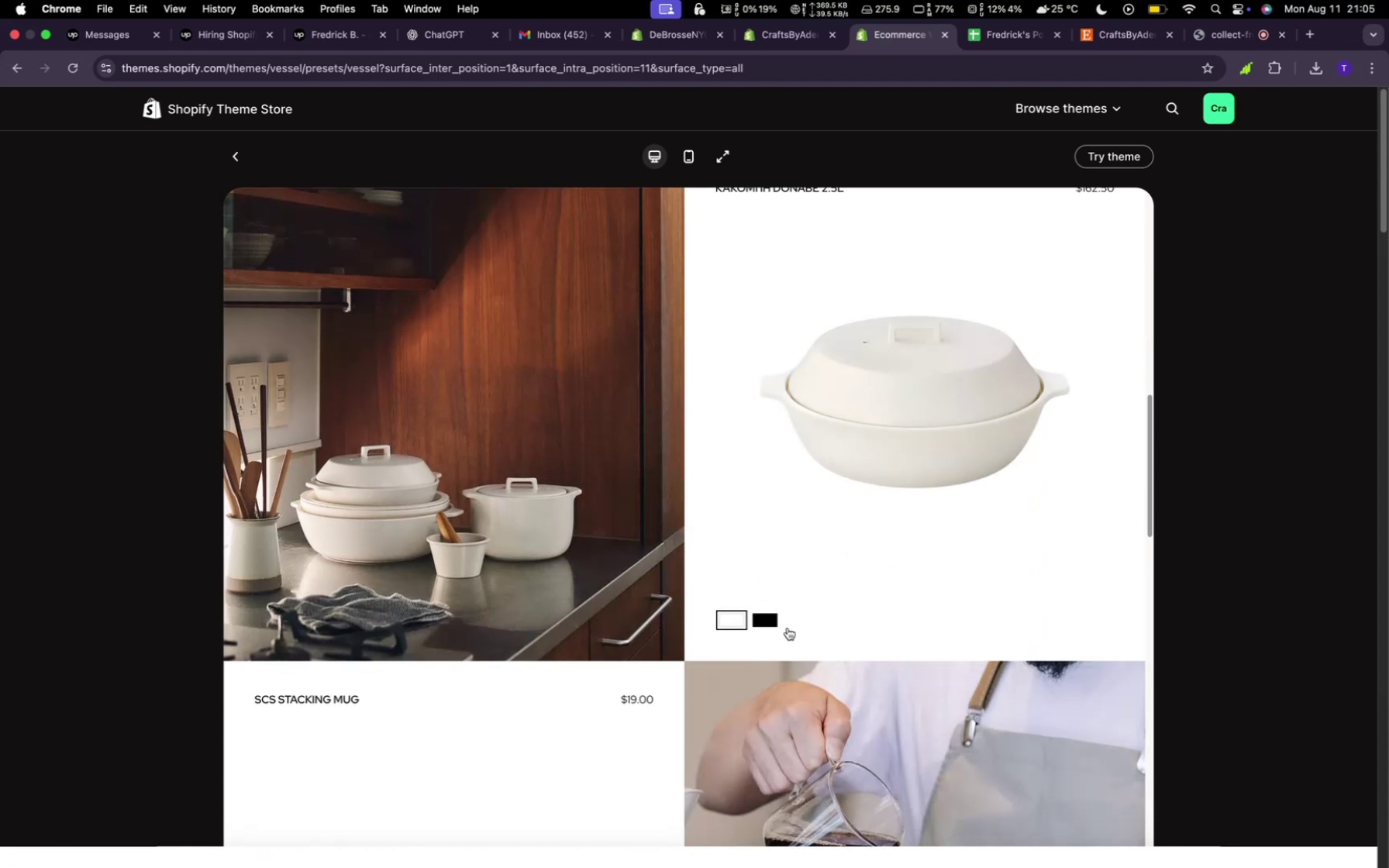 
left_click([774, 622])
 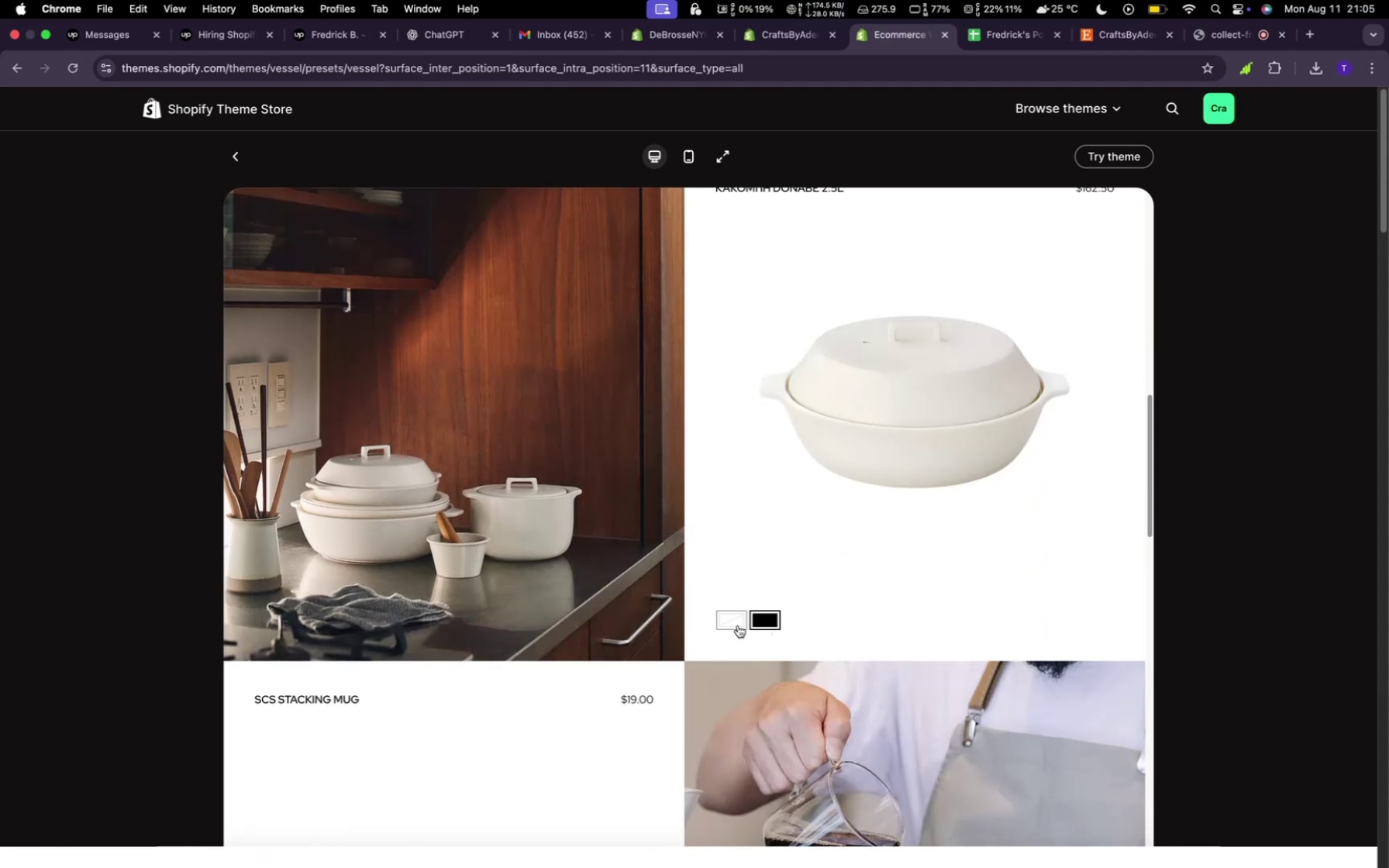 
left_click([738, 625])
 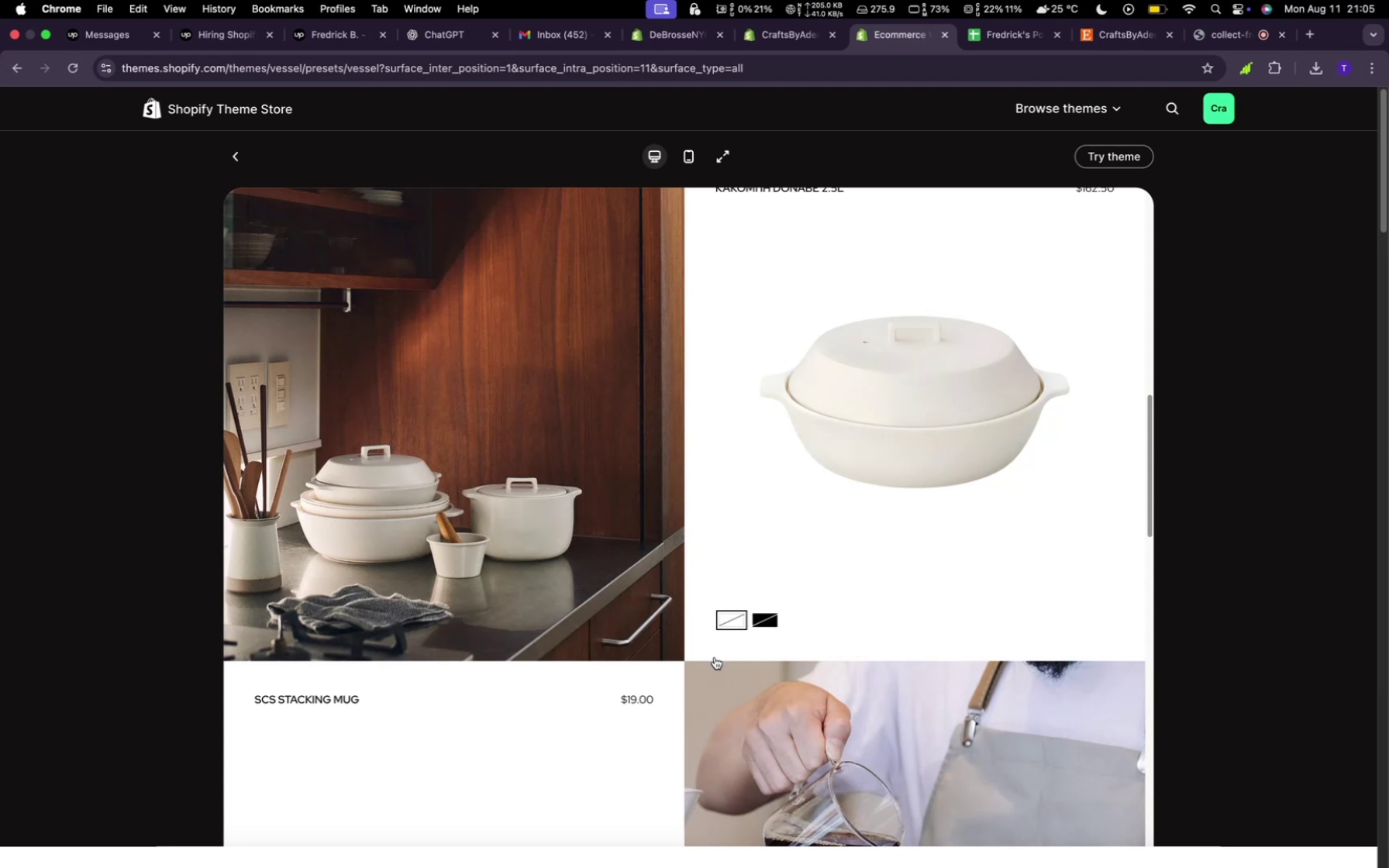 
scroll: coordinate [728, 647], scroll_direction: down, amount: 43.0
 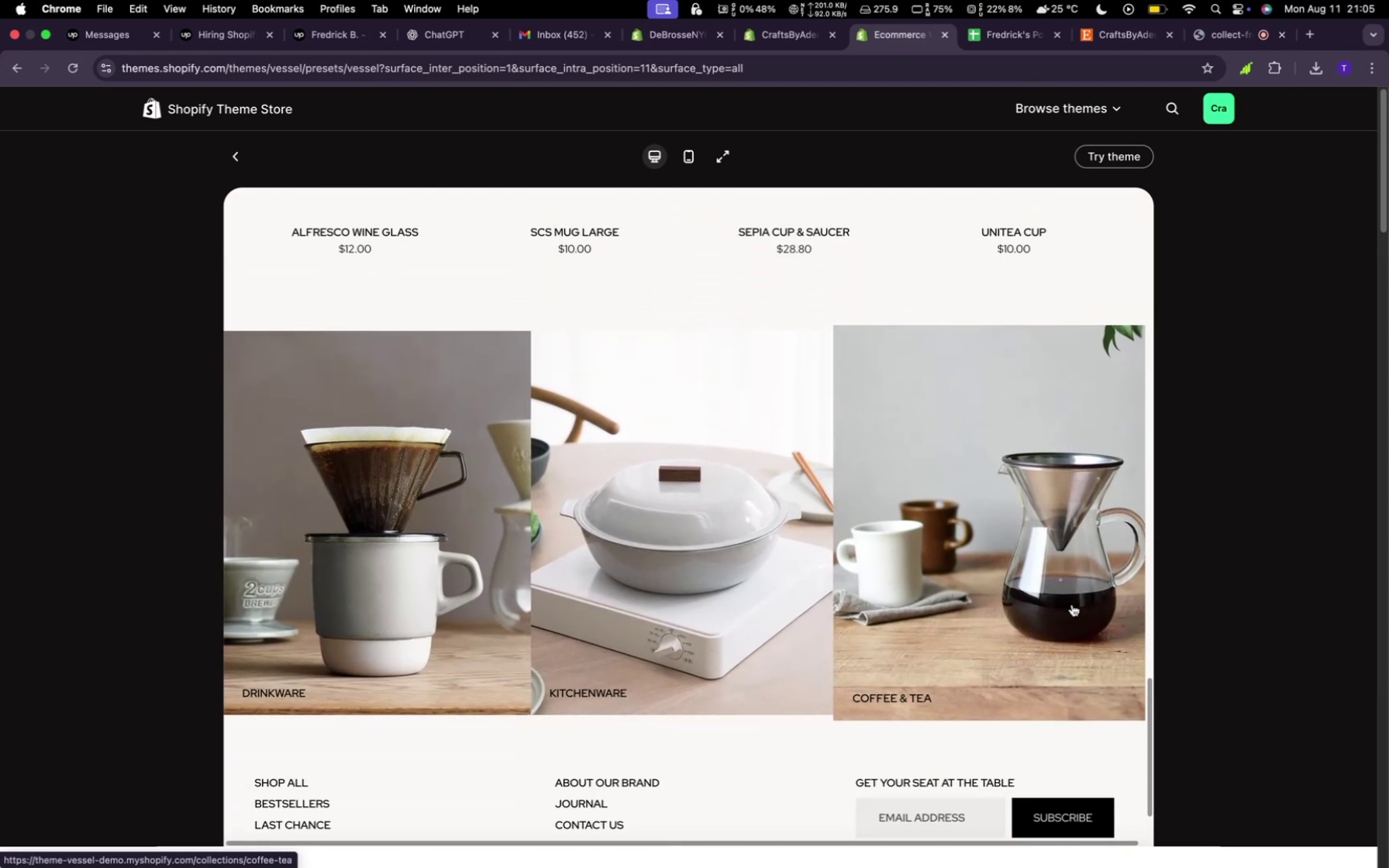 
scroll: coordinate [634, 660], scroll_direction: down, amount: 23.0
 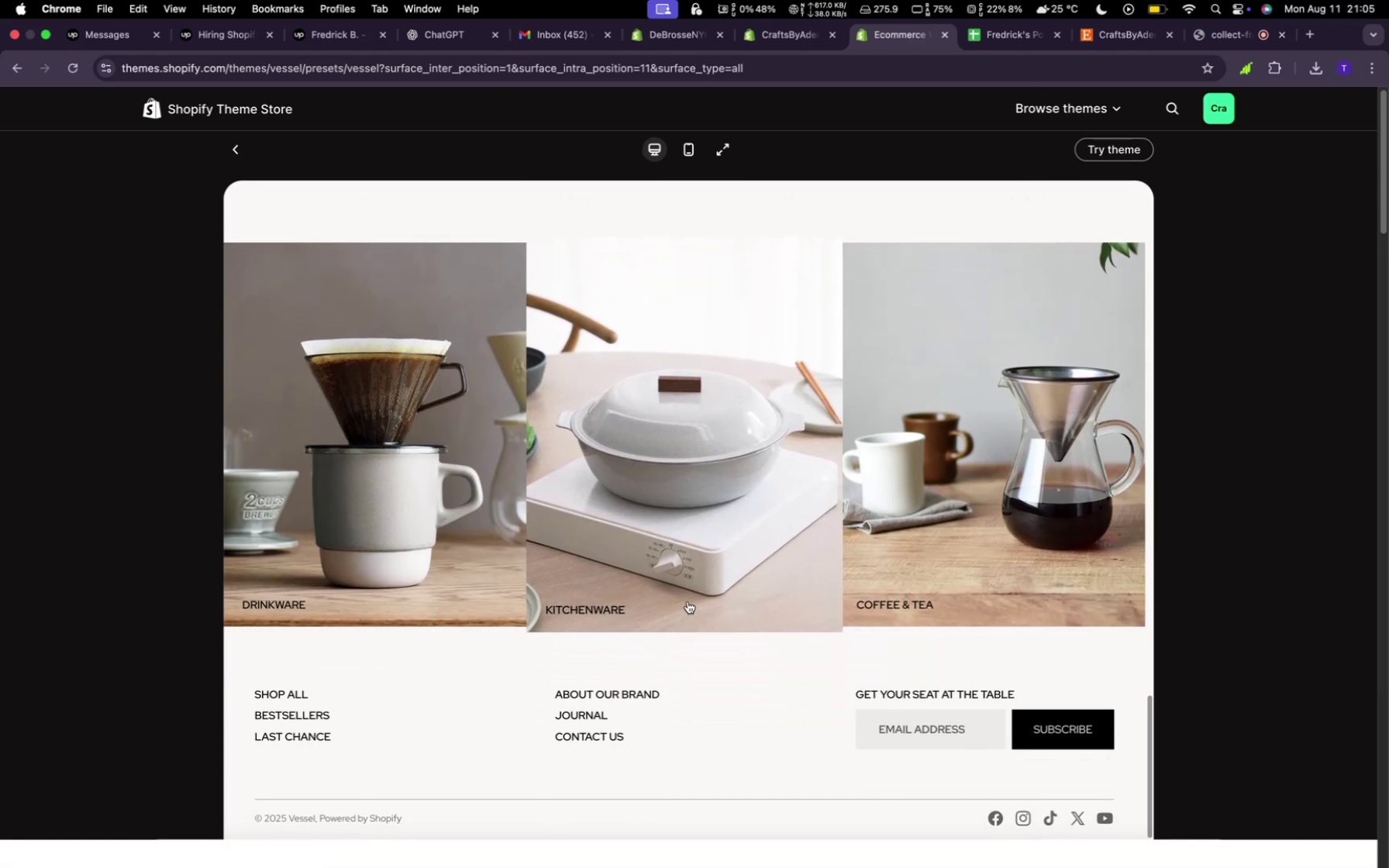 
scroll: coordinate [714, 602], scroll_direction: up, amount: 71.0
 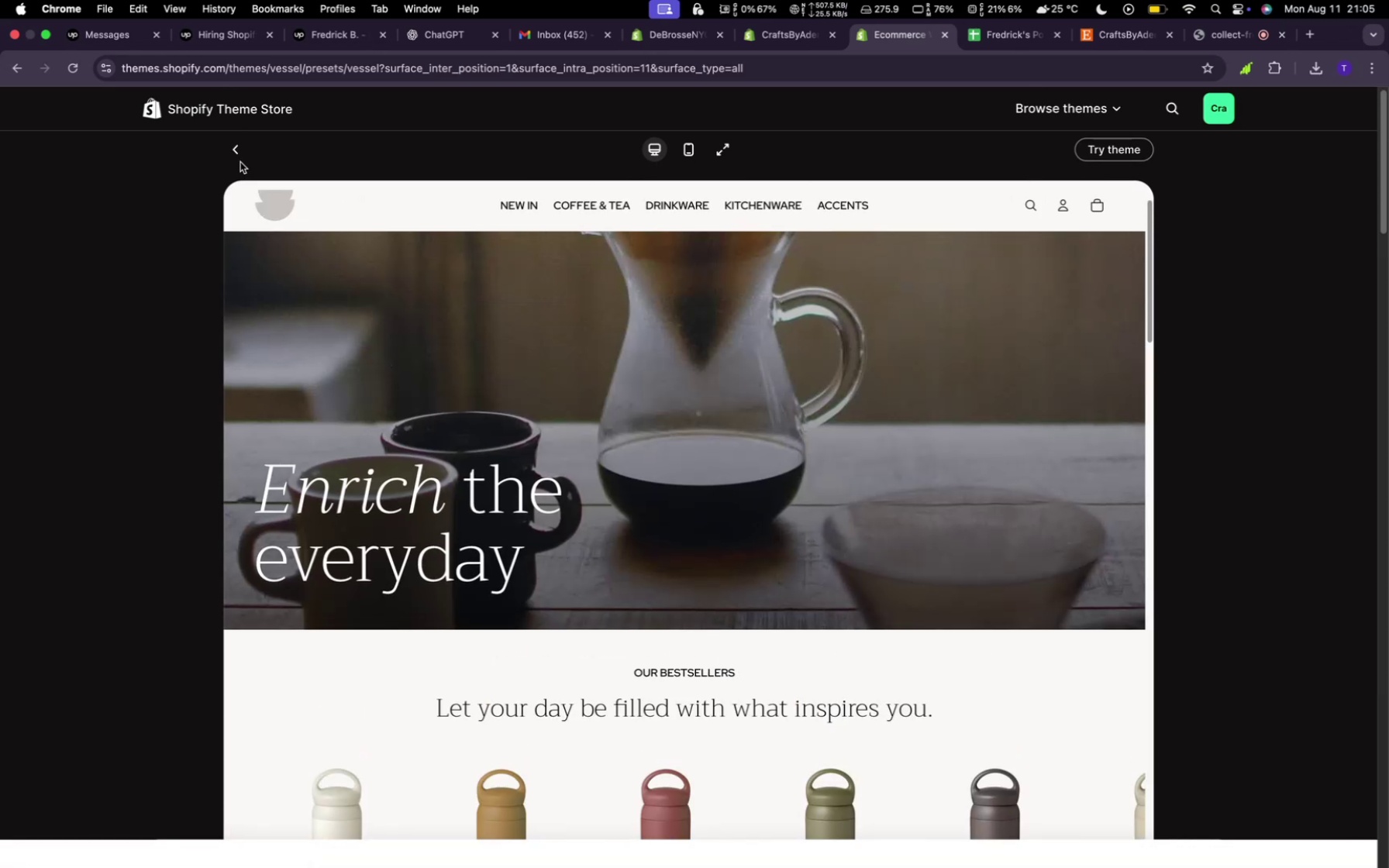 
left_click([235, 146])
 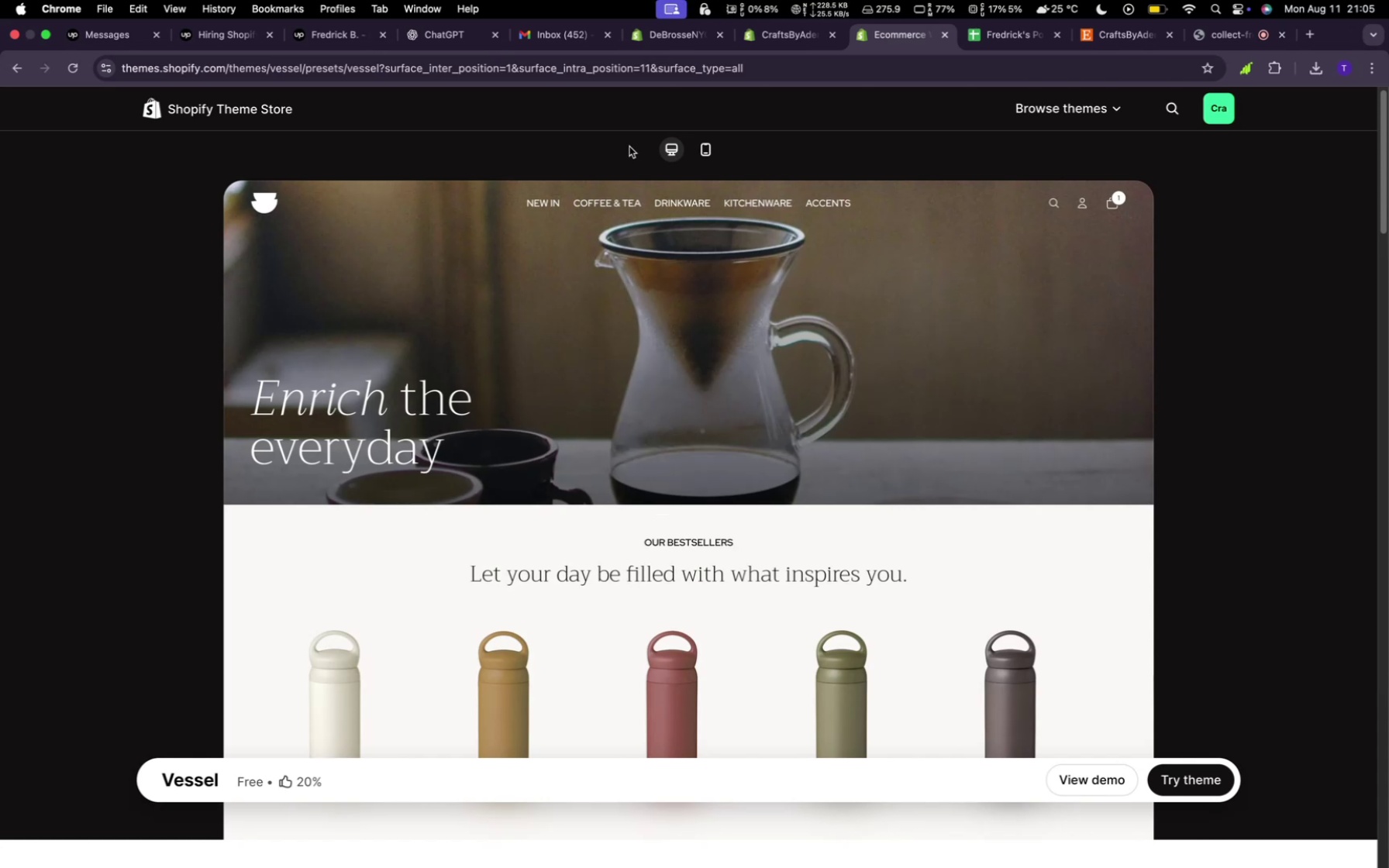 
wait(10.62)
 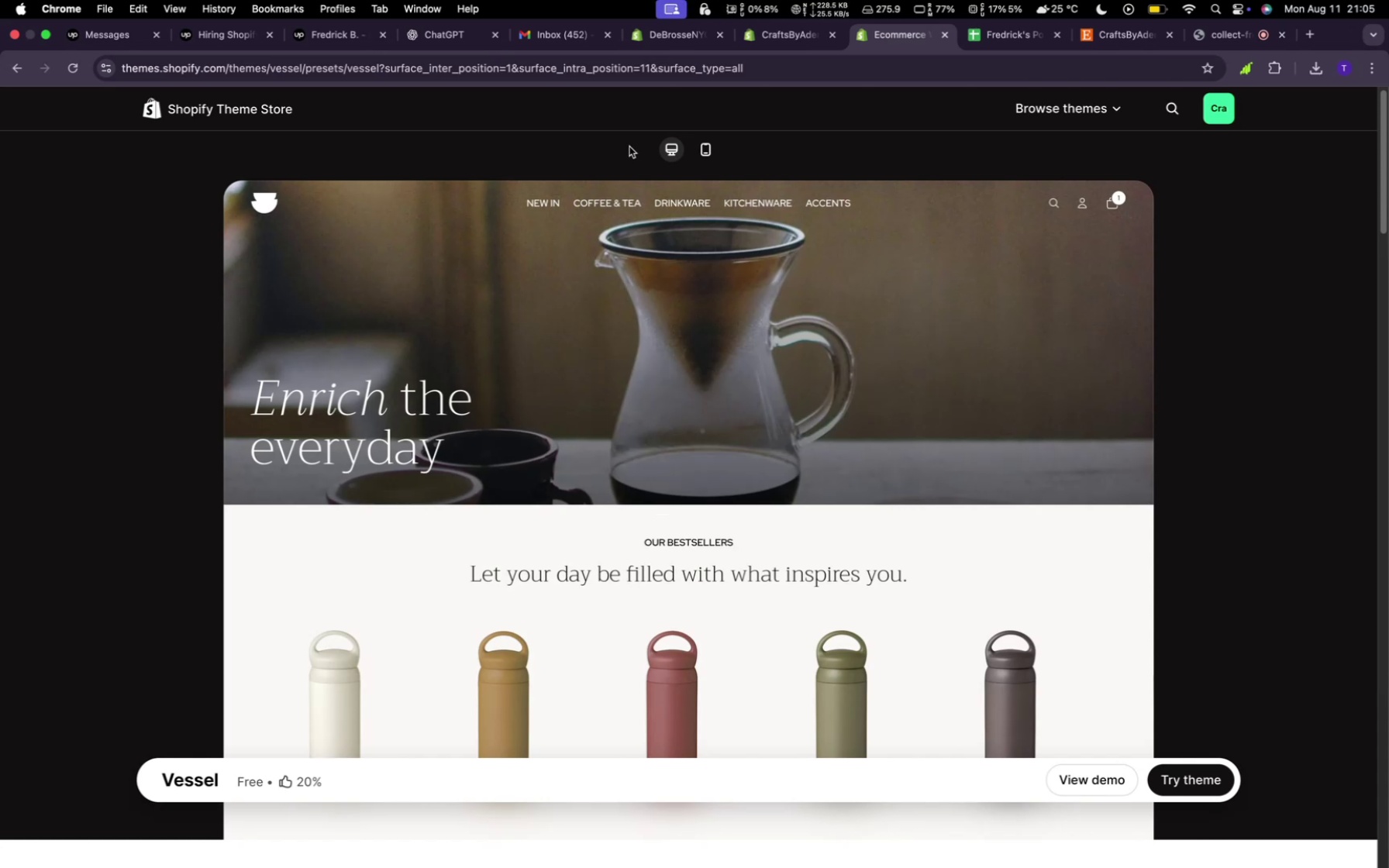 
left_click([20, 74])
 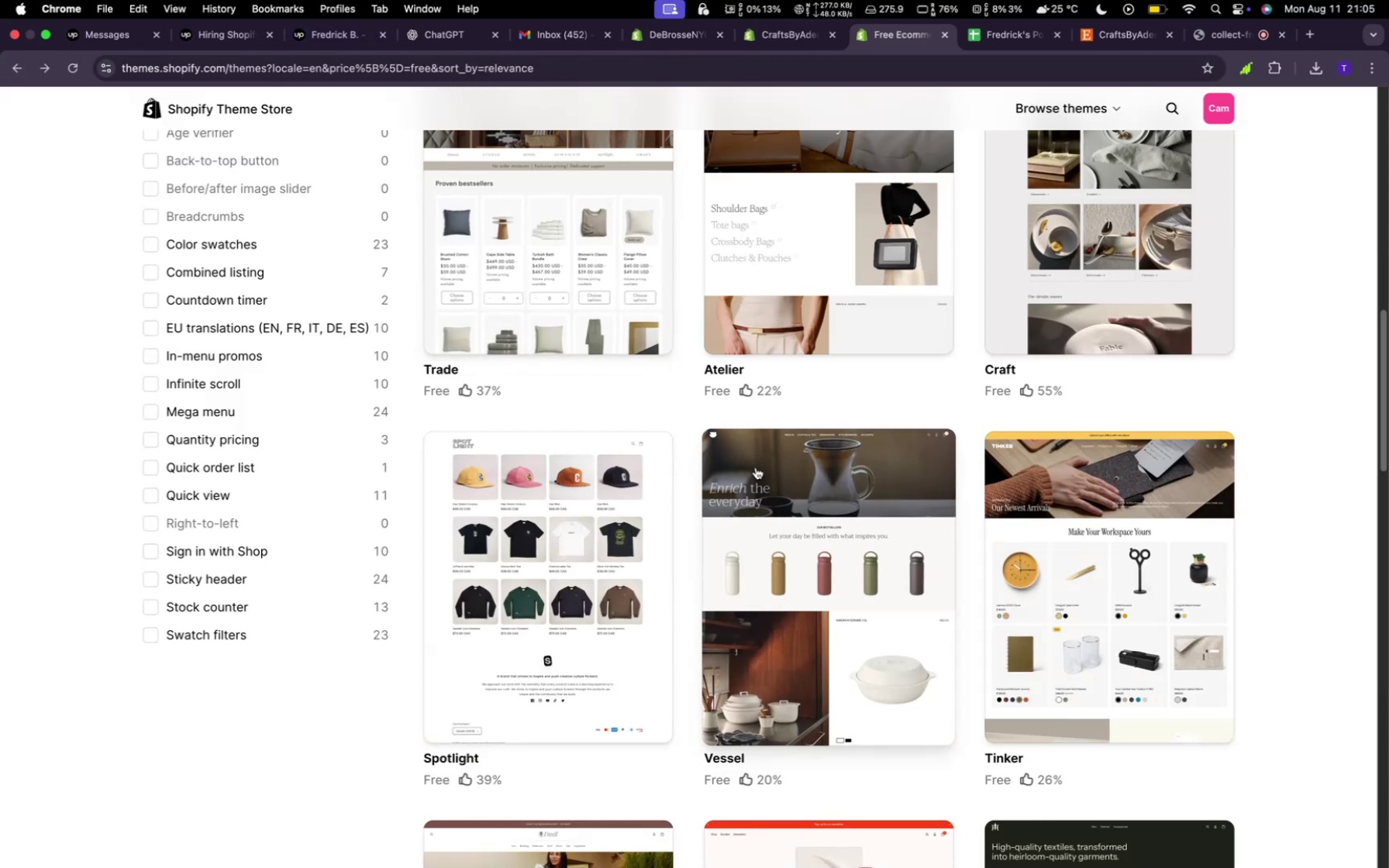 
scroll: coordinate [722, 629], scroll_direction: down, amount: 26.0
 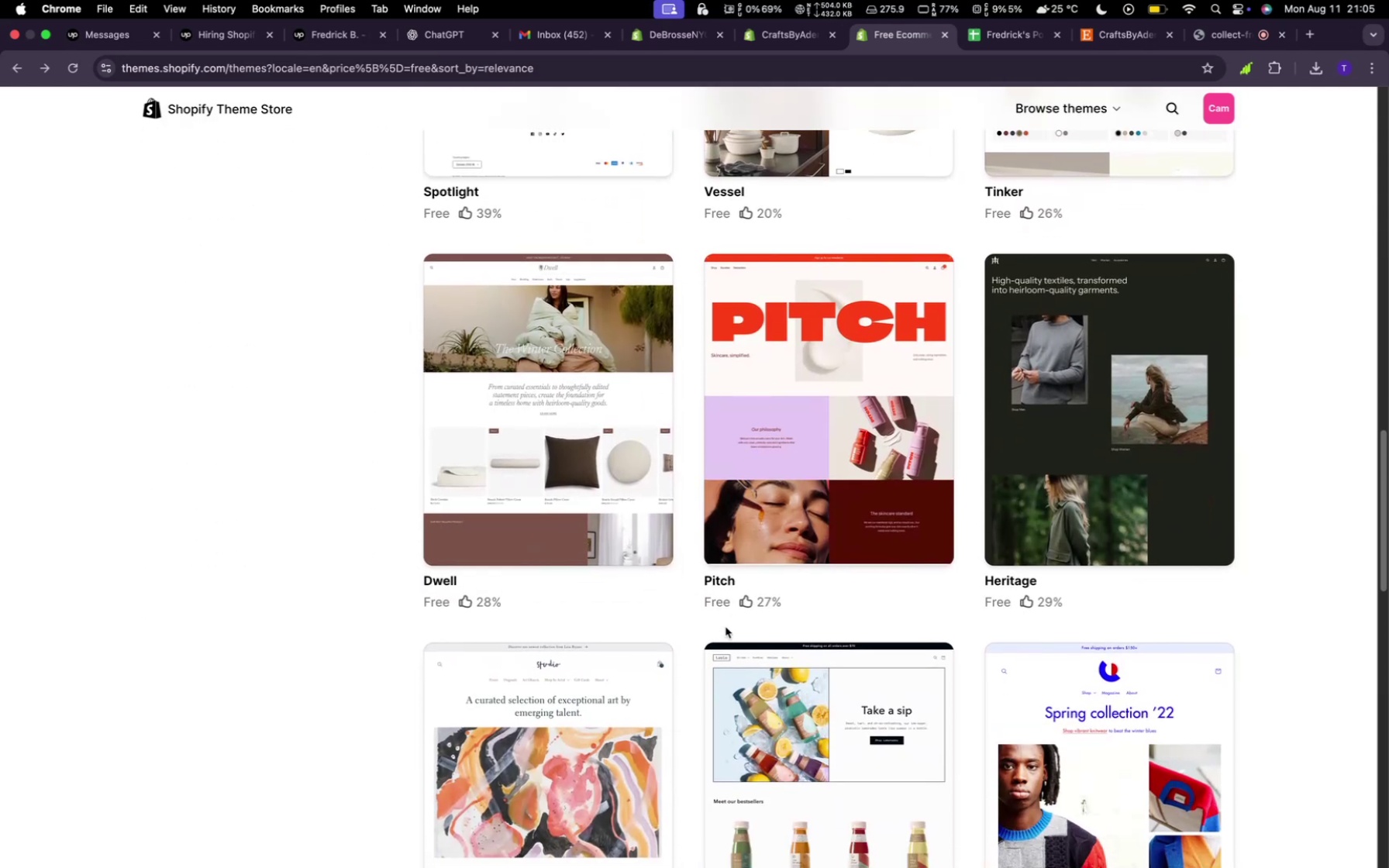 
scroll: coordinate [728, 624], scroll_direction: down, amount: 8.0
 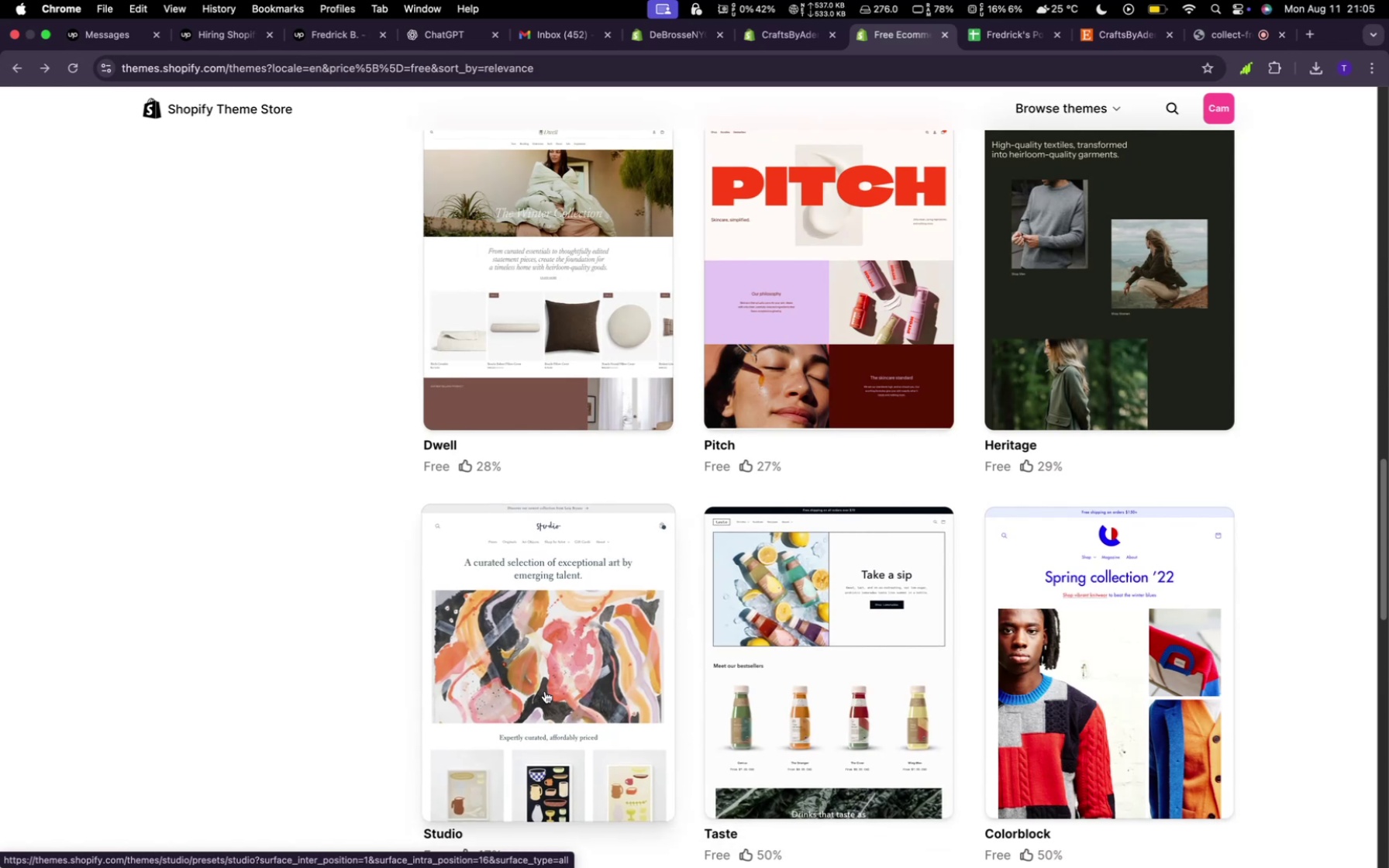 
left_click([545, 691])
 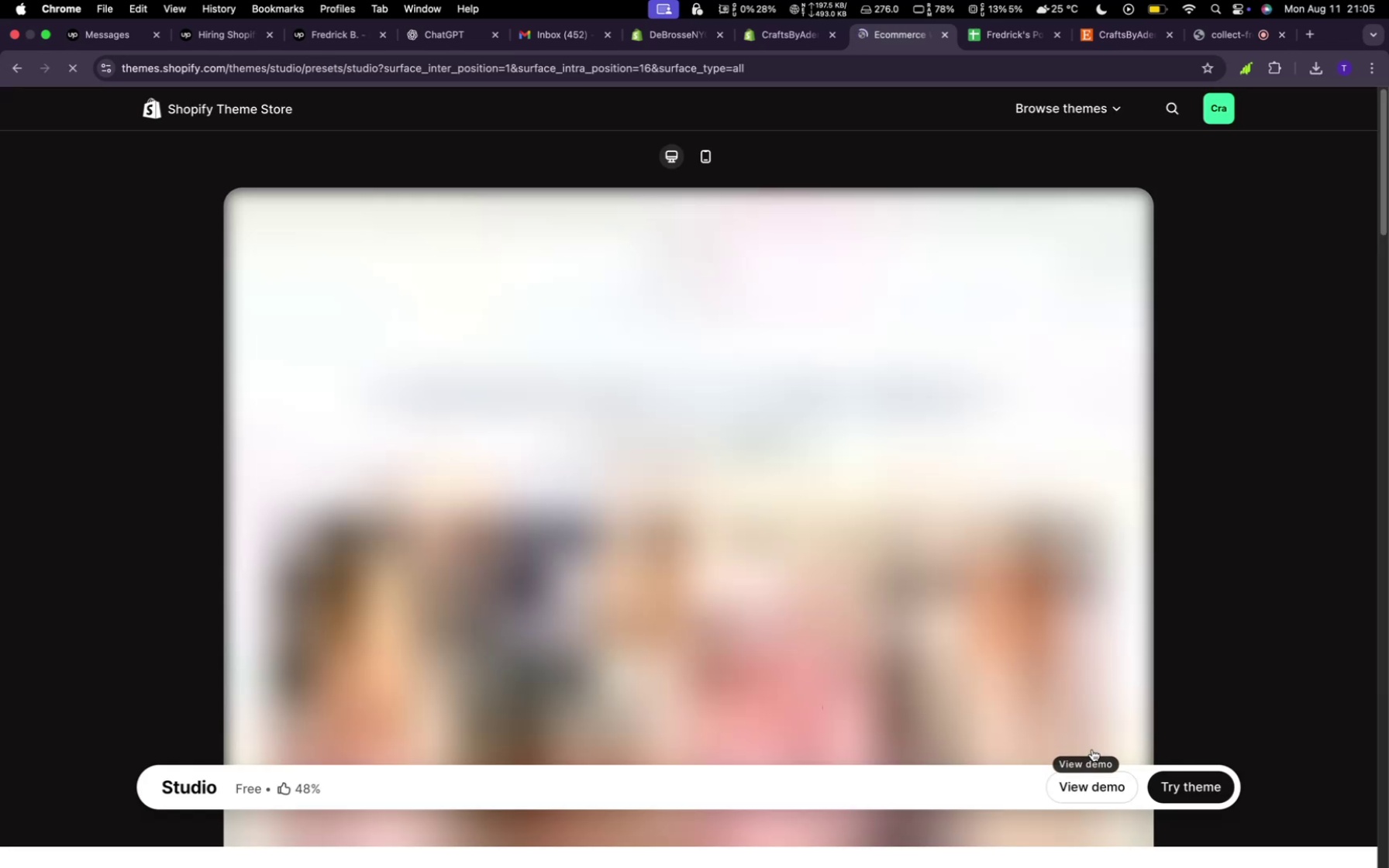 
wait(5.8)
 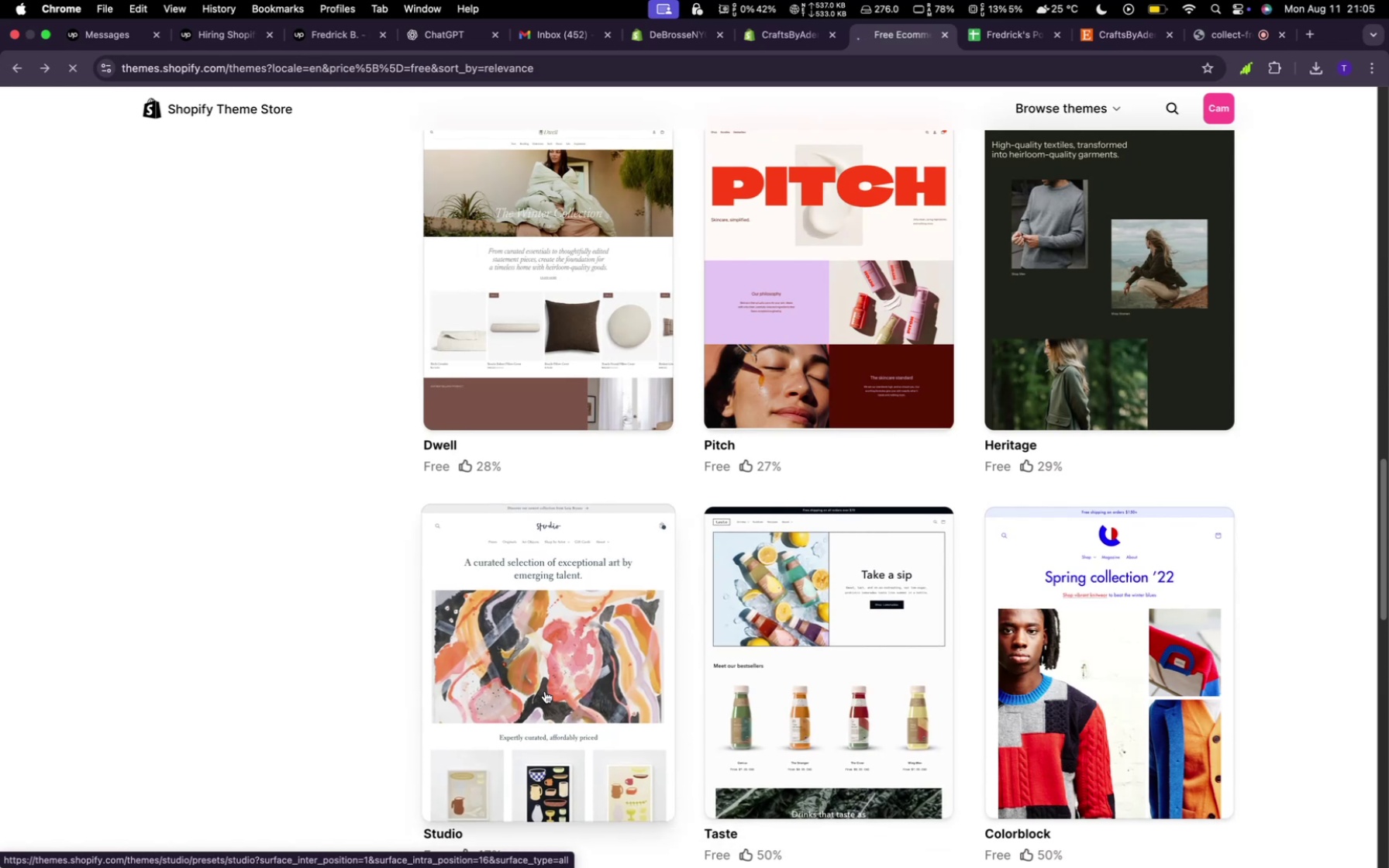 
left_click([1093, 791])
 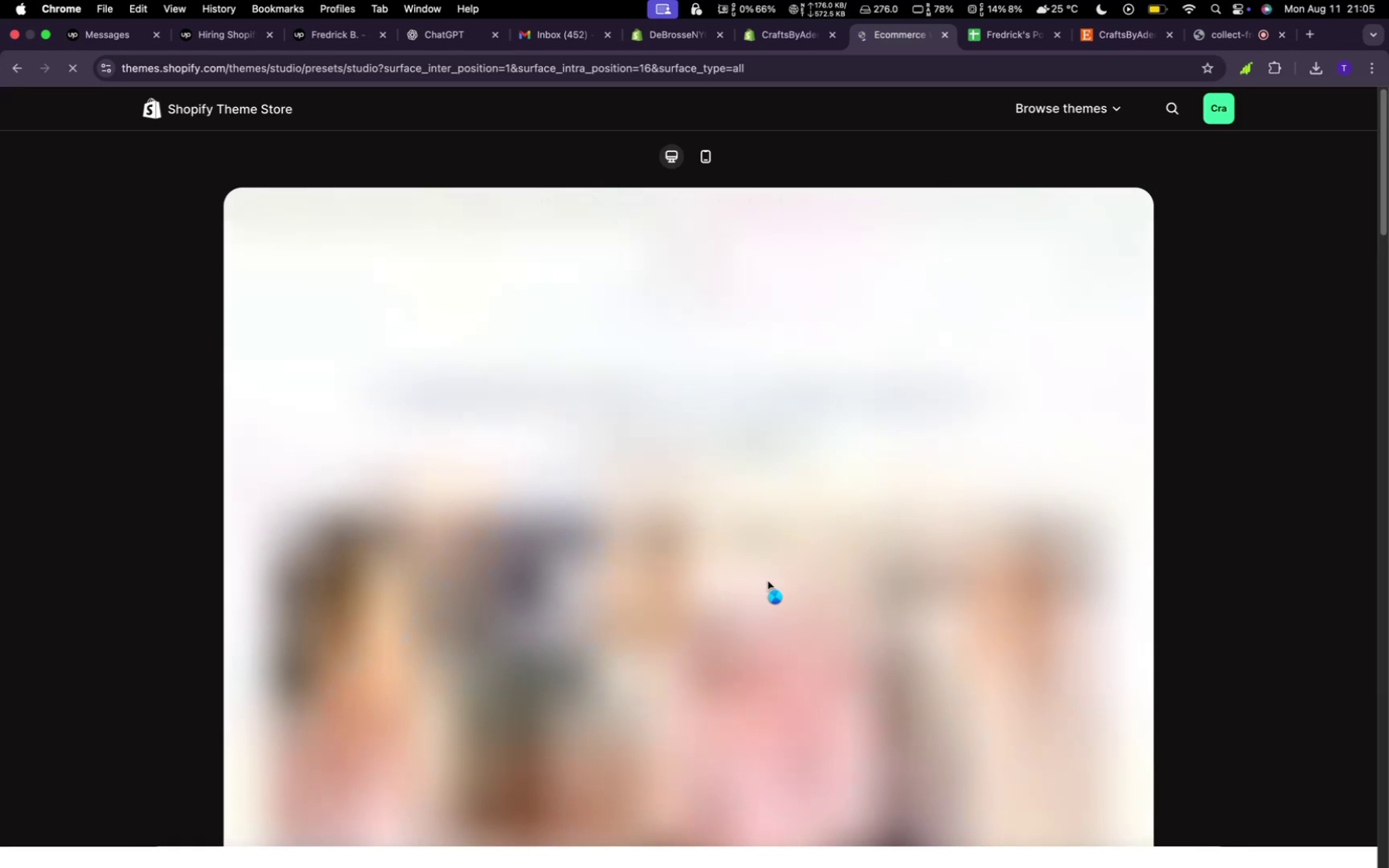 
scroll: coordinate [768, 579], scroll_direction: down, amount: 5.0
 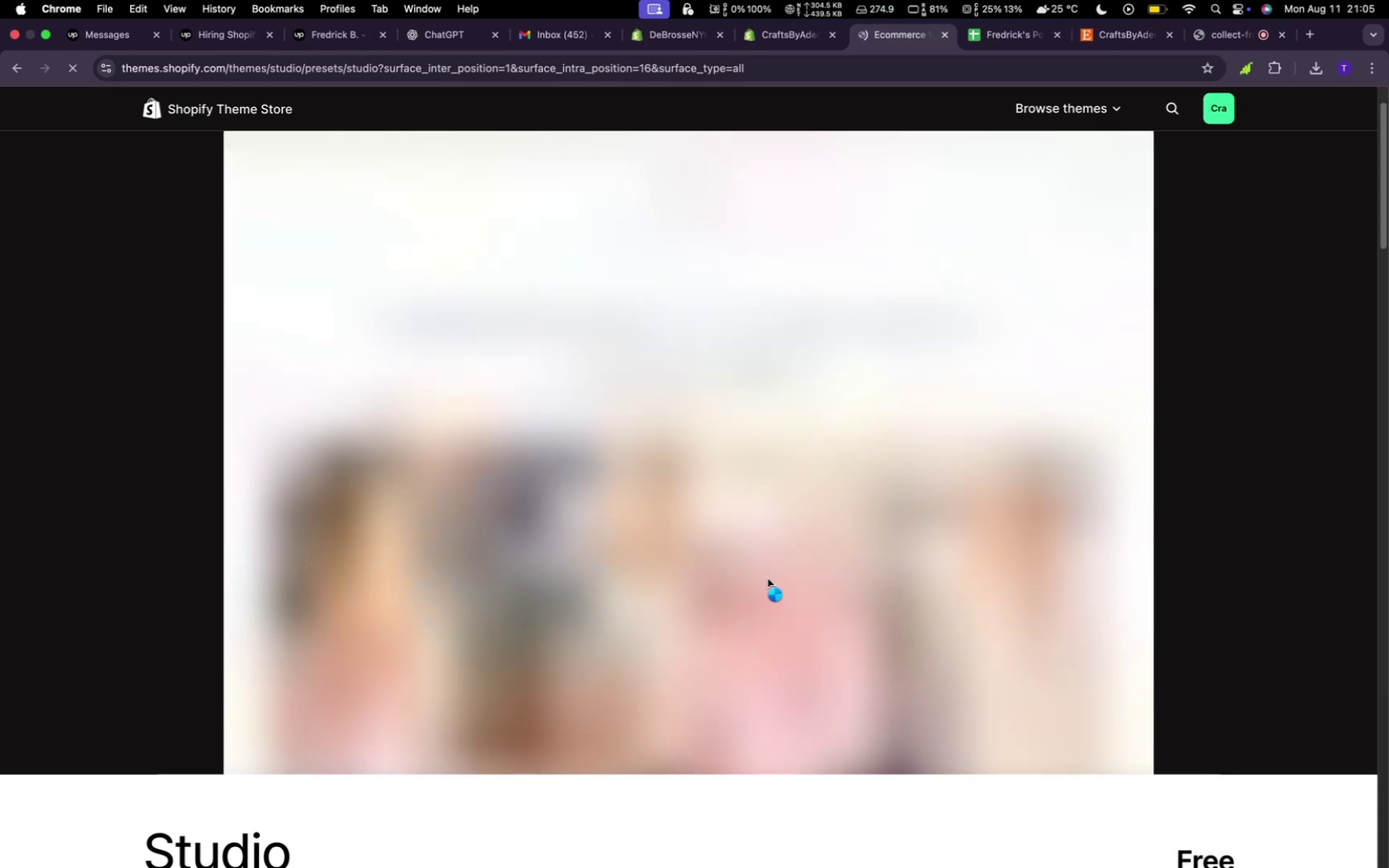 
wait(9.5)
 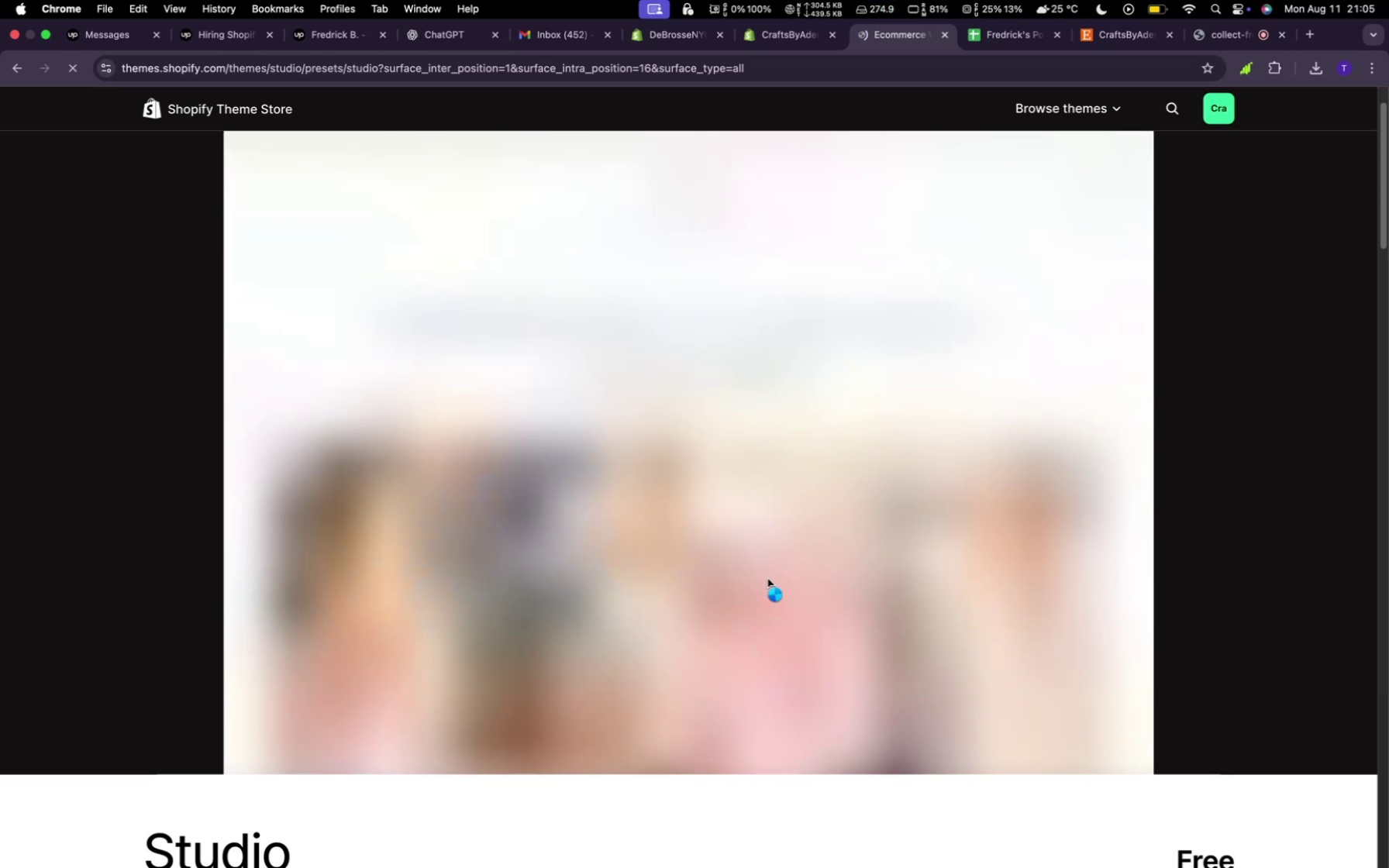 
scroll: coordinate [725, 437], scroll_direction: down, amount: 19.0
 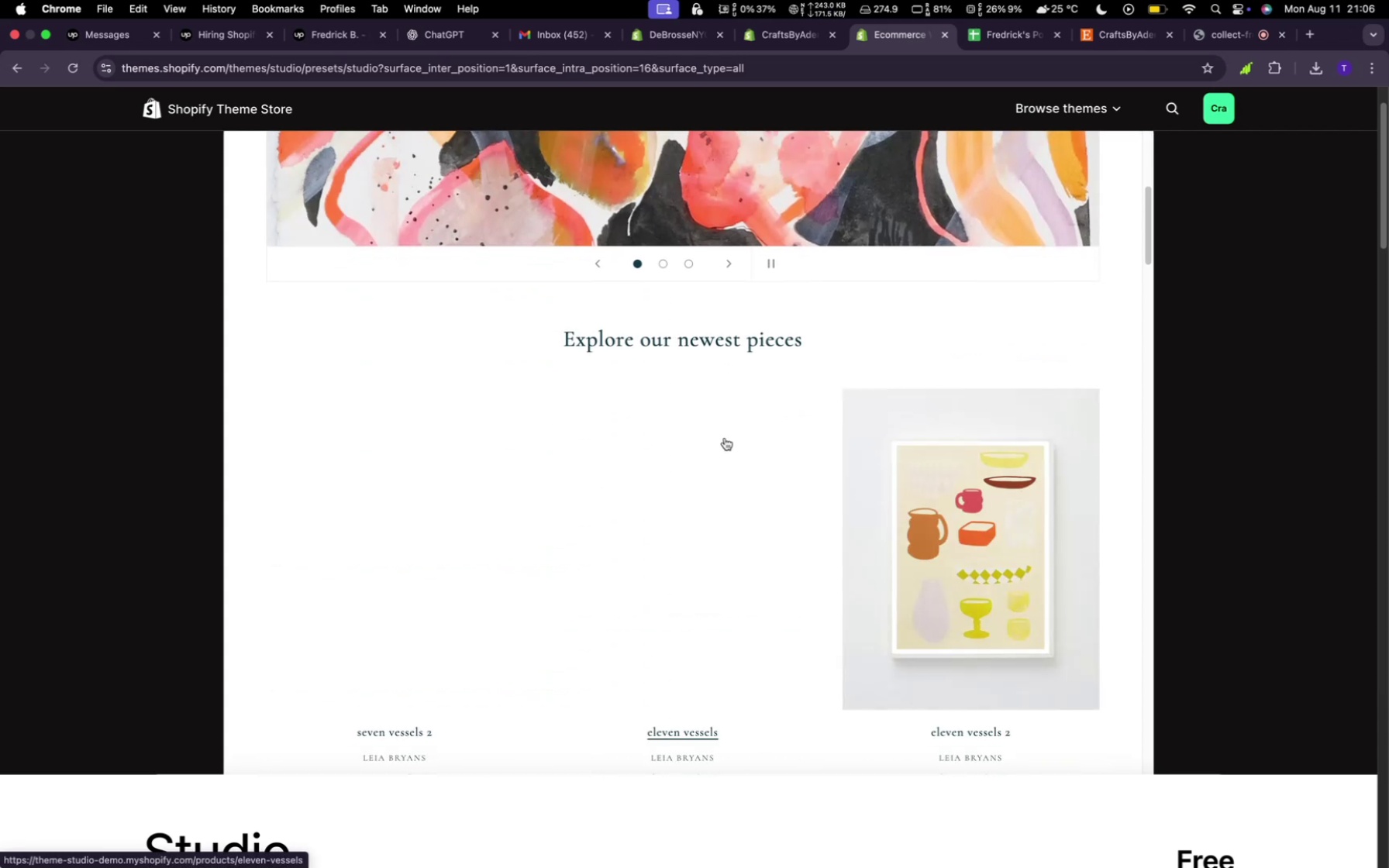 
scroll: coordinate [726, 438], scroll_direction: up, amount: 8.0
 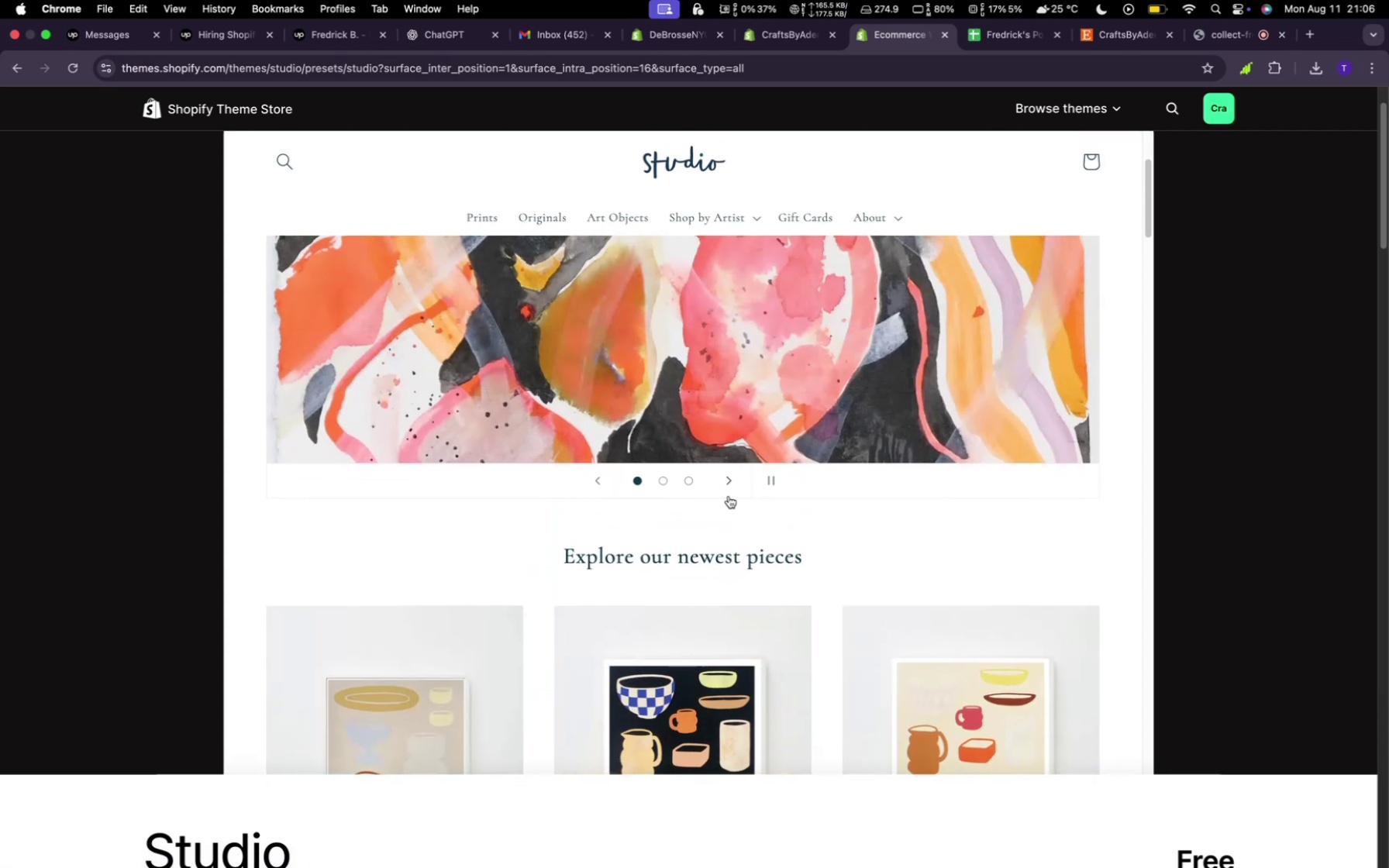 
left_click([729, 479])
 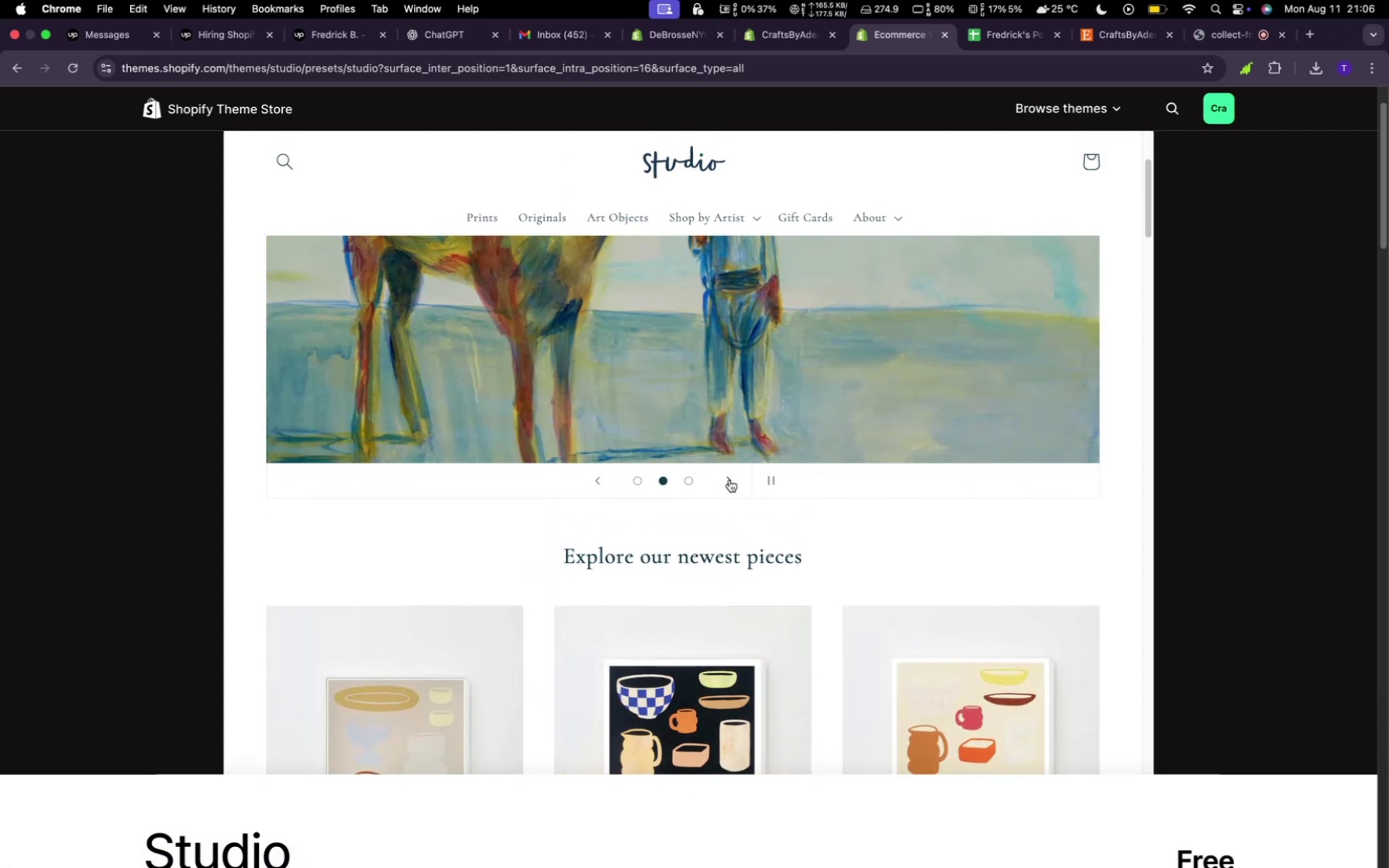 
left_click([729, 480])
 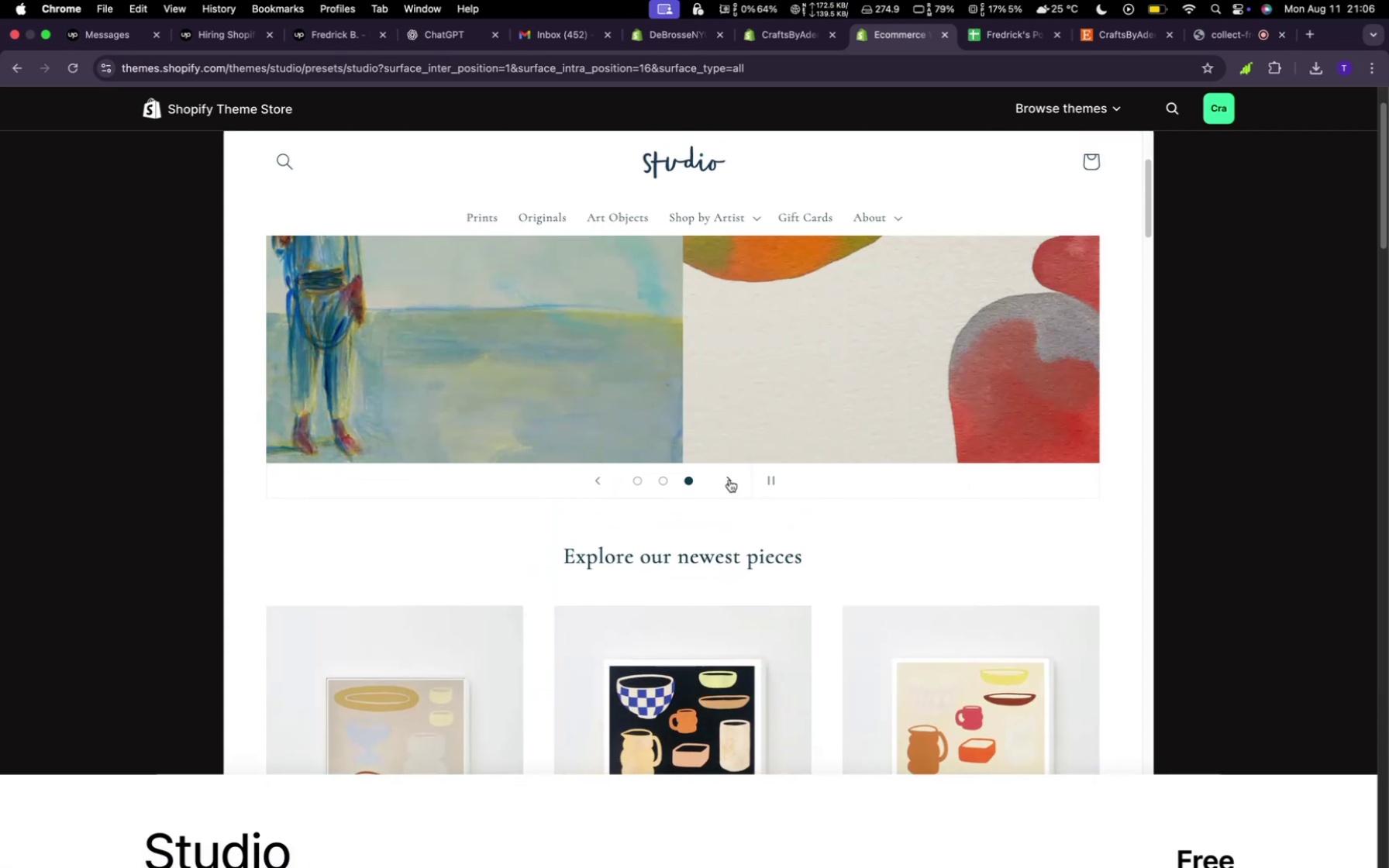 
scroll: coordinate [729, 480], scroll_direction: up, amount: 9.0
 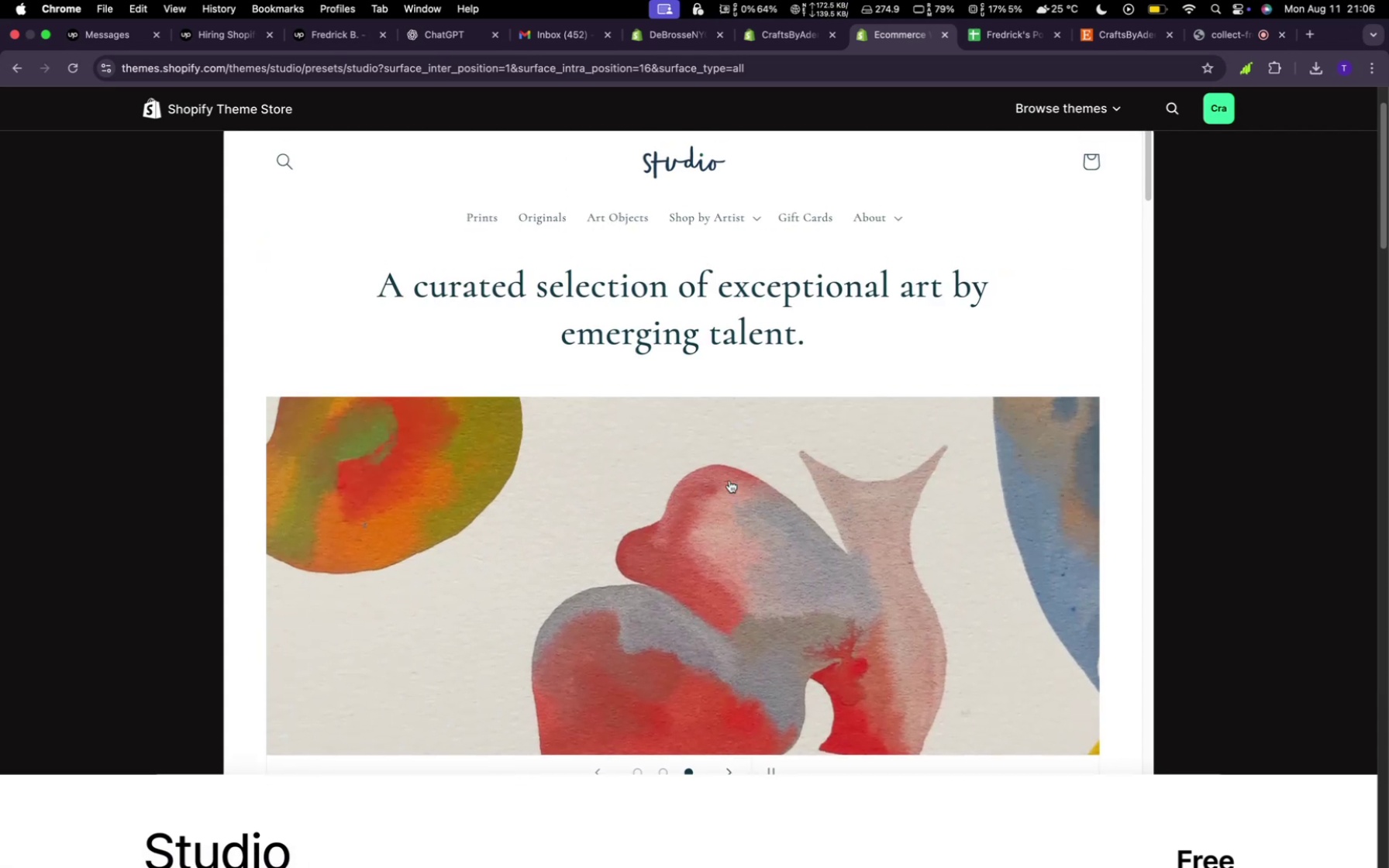 
scroll: coordinate [729, 480], scroll_direction: down, amount: 2.0
 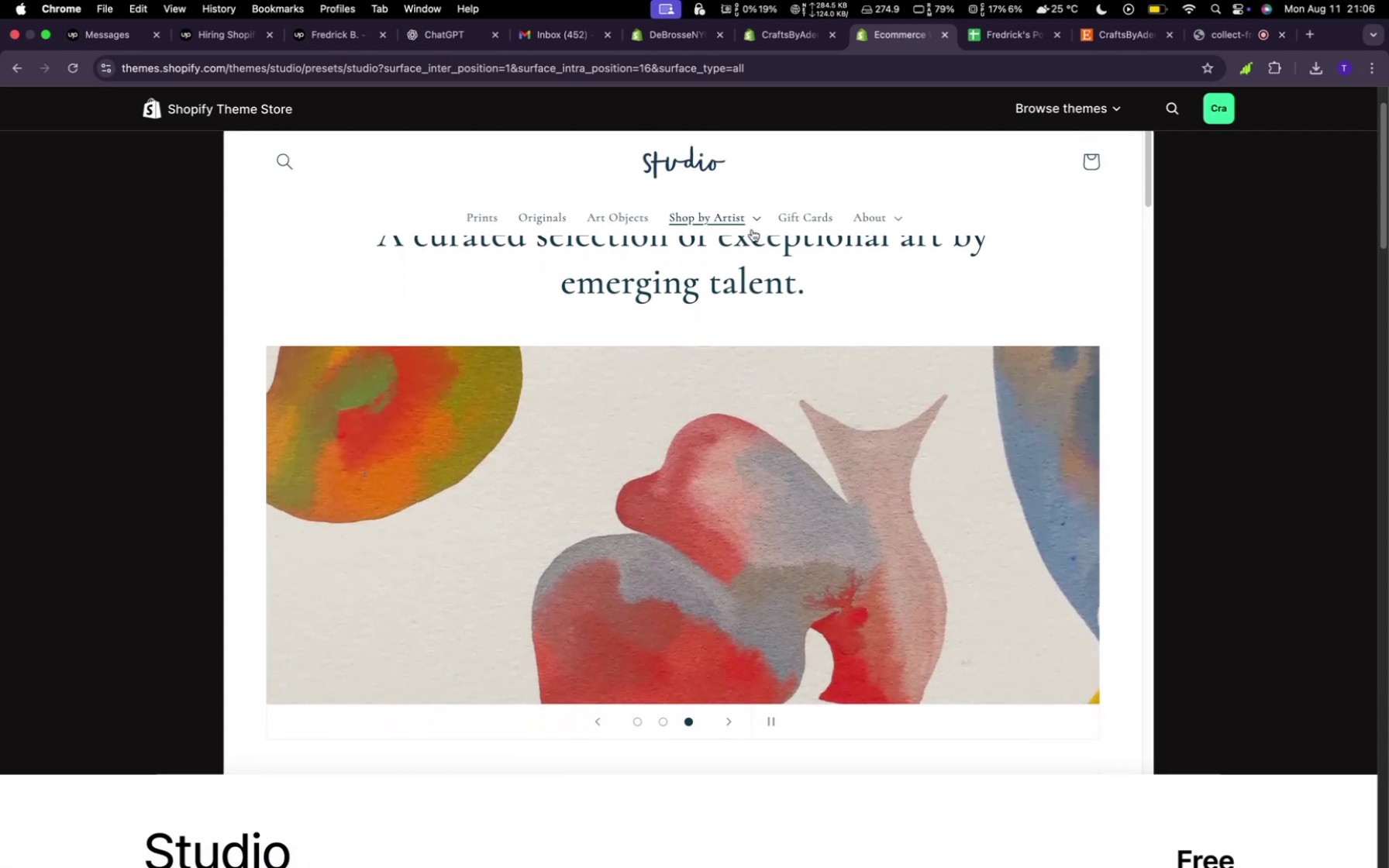 
left_click([753, 225])
 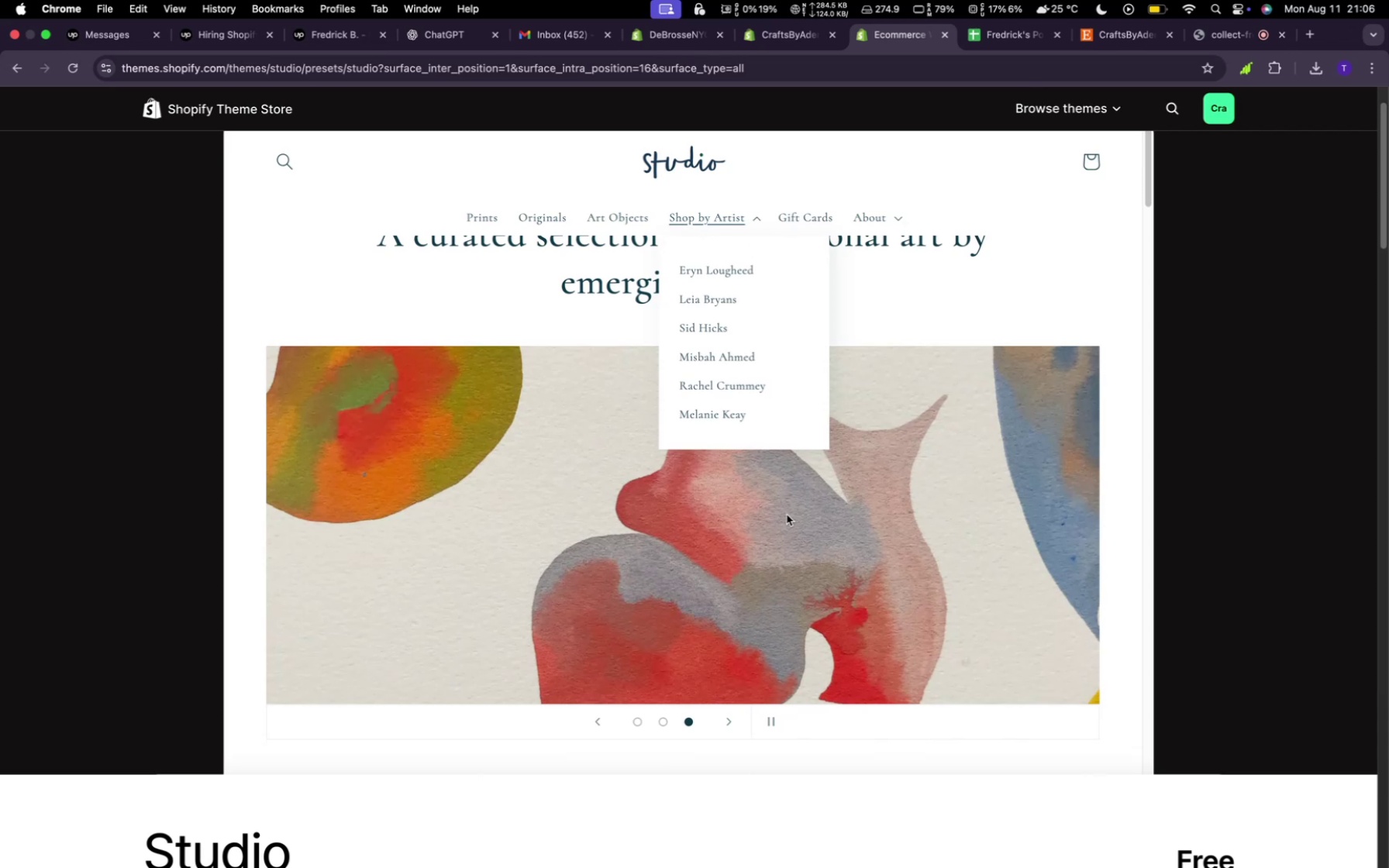 
scroll: coordinate [777, 597], scroll_direction: down, amount: 88.0
 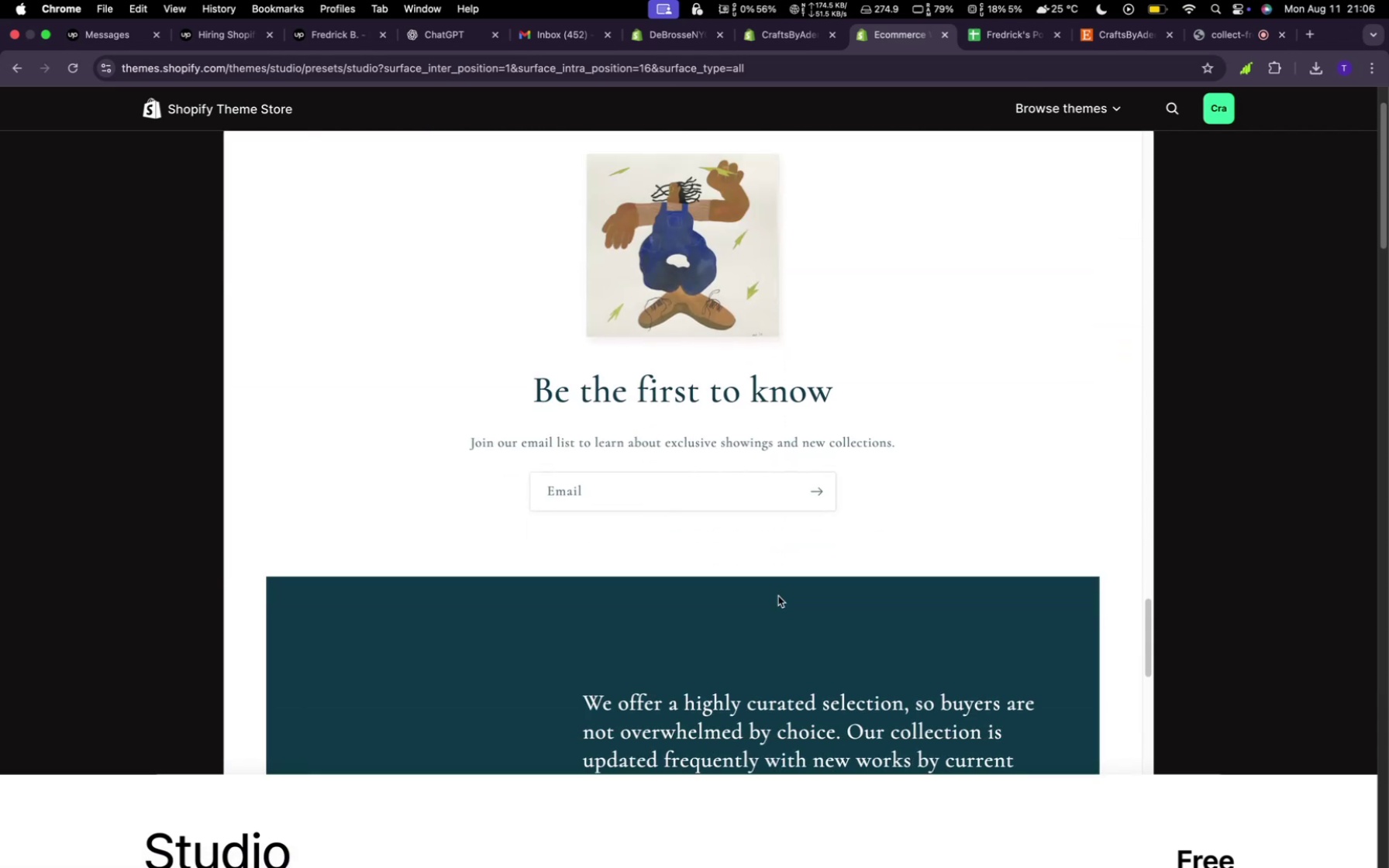 
scroll: coordinate [778, 596], scroll_direction: down, amount: 15.0
 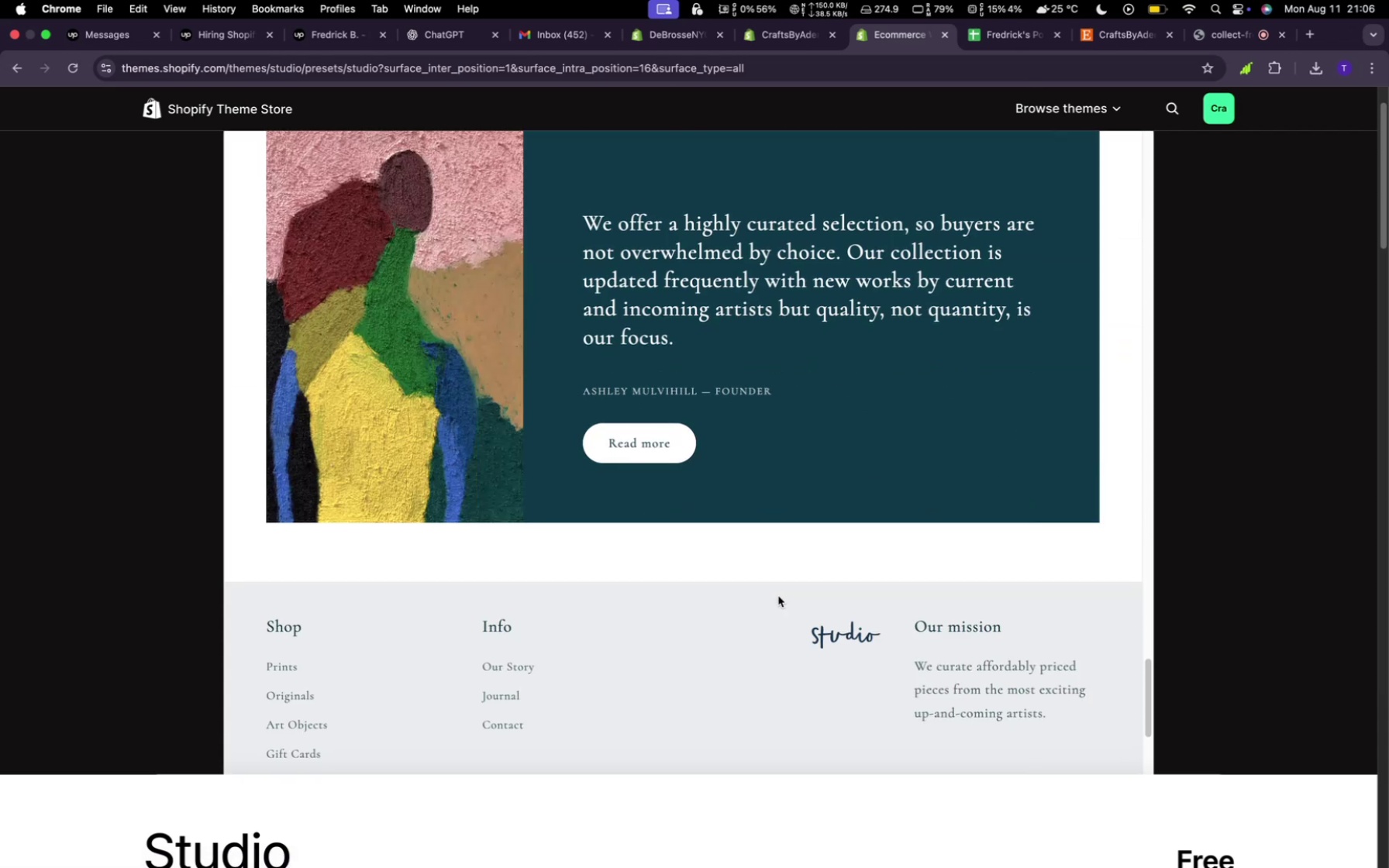 
scroll: coordinate [778, 596], scroll_direction: up, amount: 3.0
 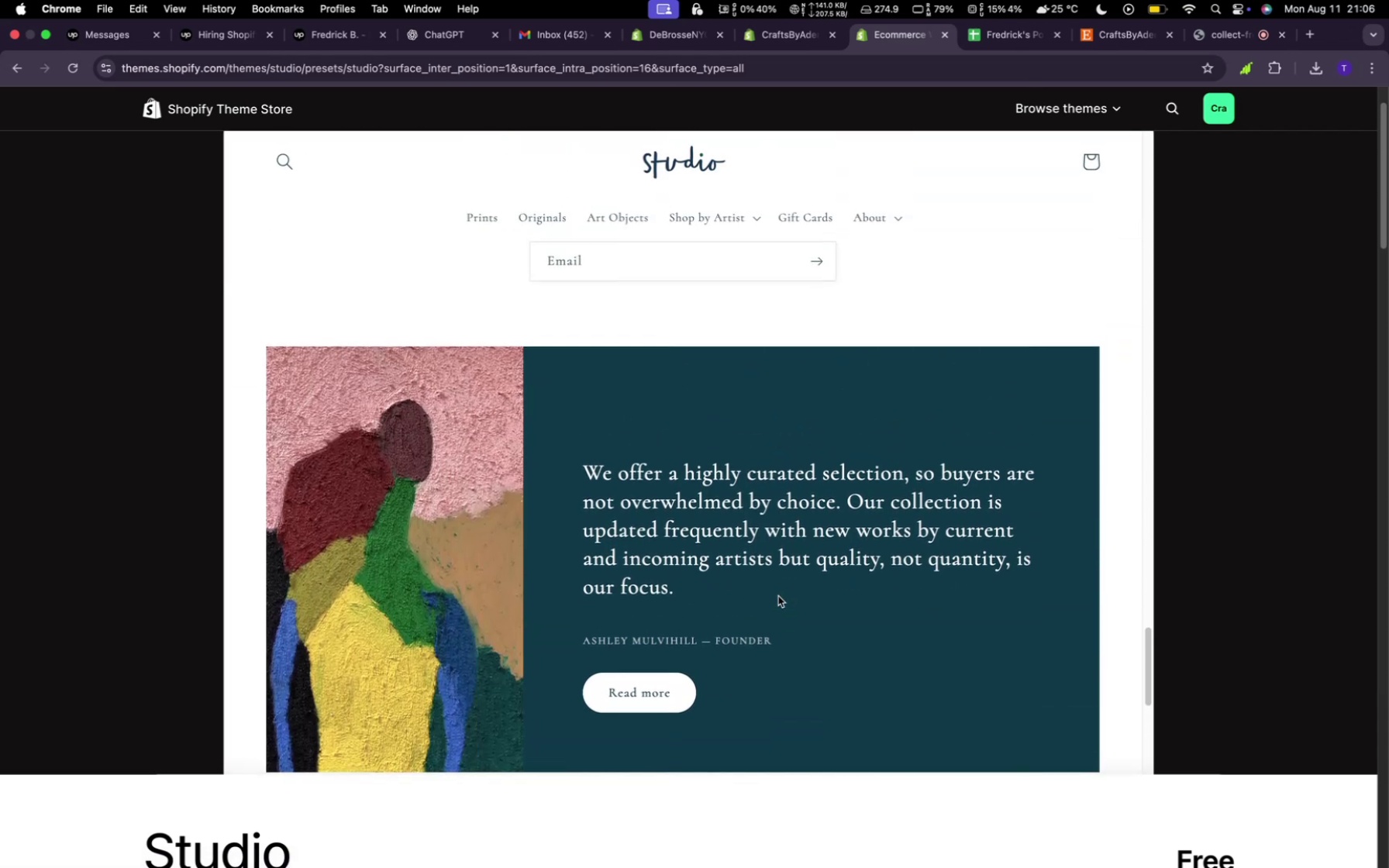 
scroll: coordinate [778, 596], scroll_direction: down, amount: 8.0
 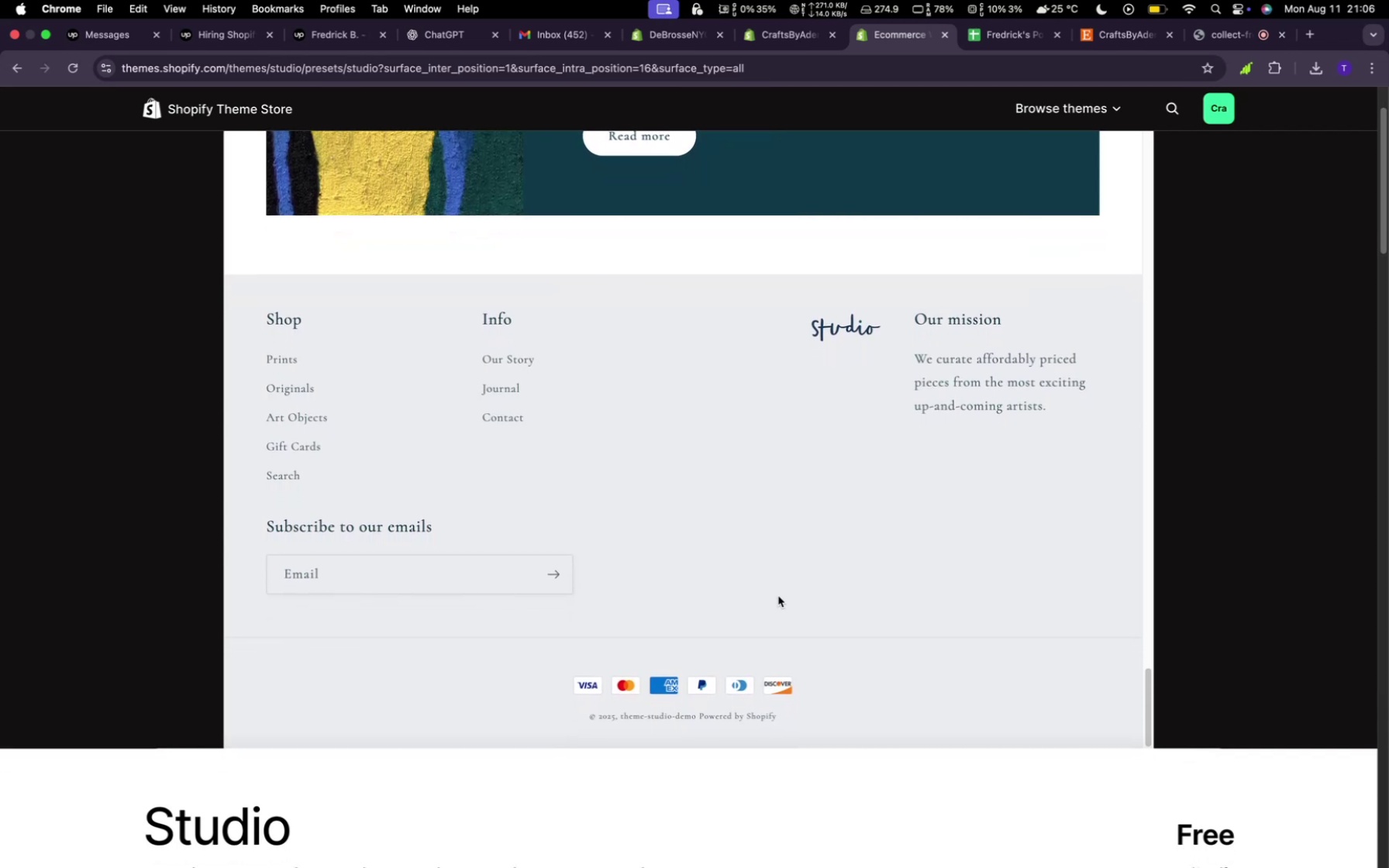 
scroll: coordinate [695, 479], scroll_direction: up, amount: 306.0
 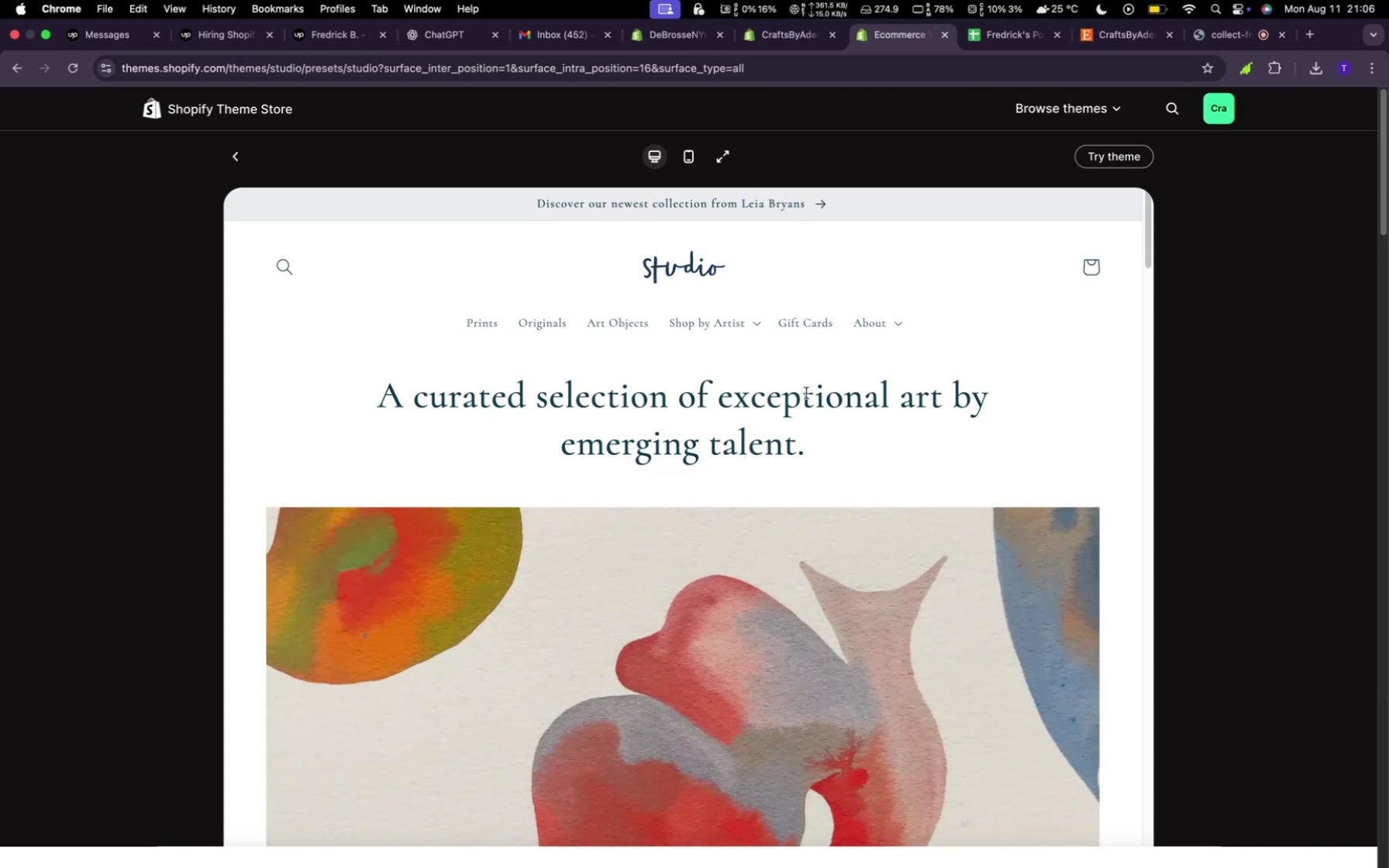 
wait(15.75)
 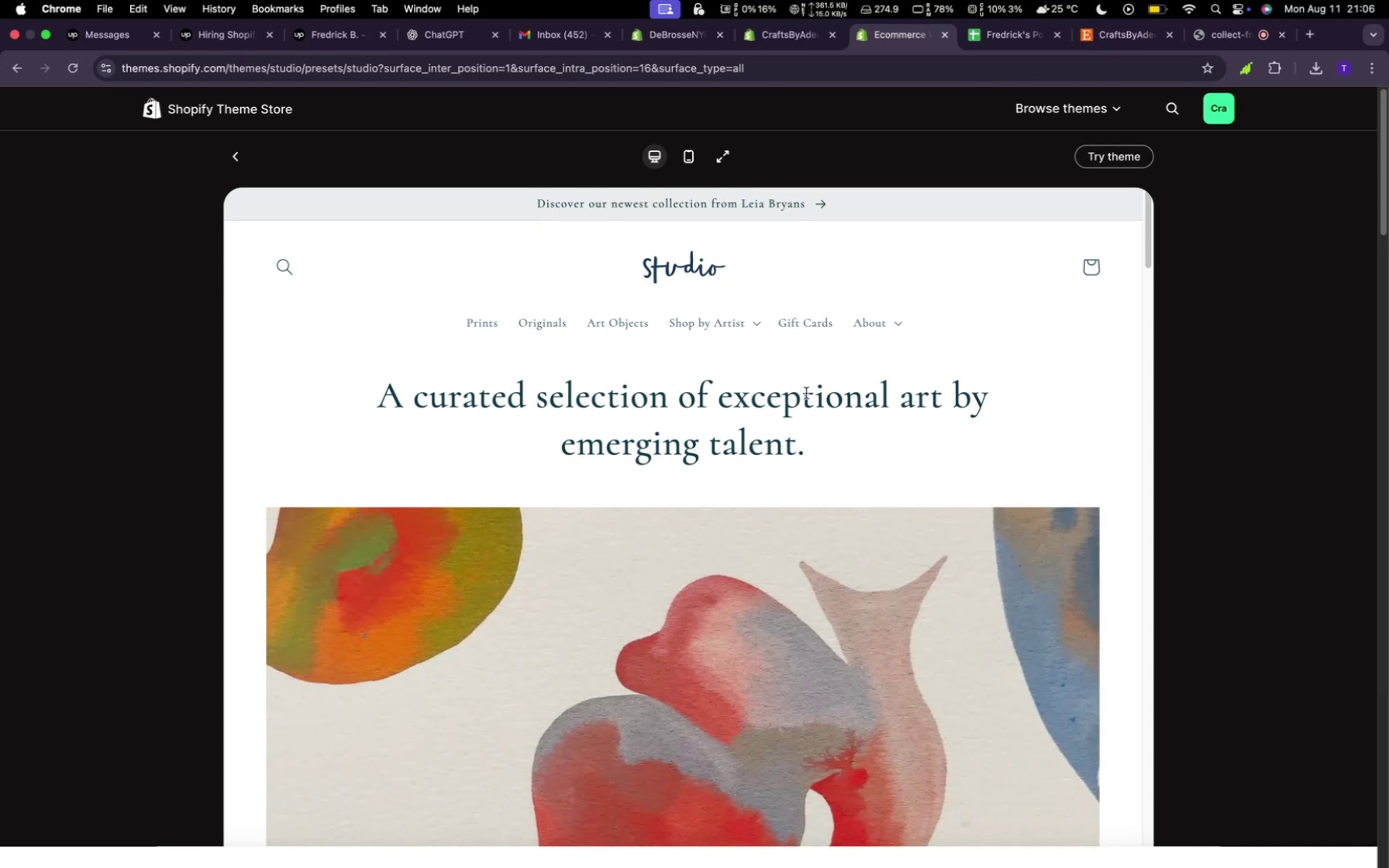 
left_click([1119, 157])
 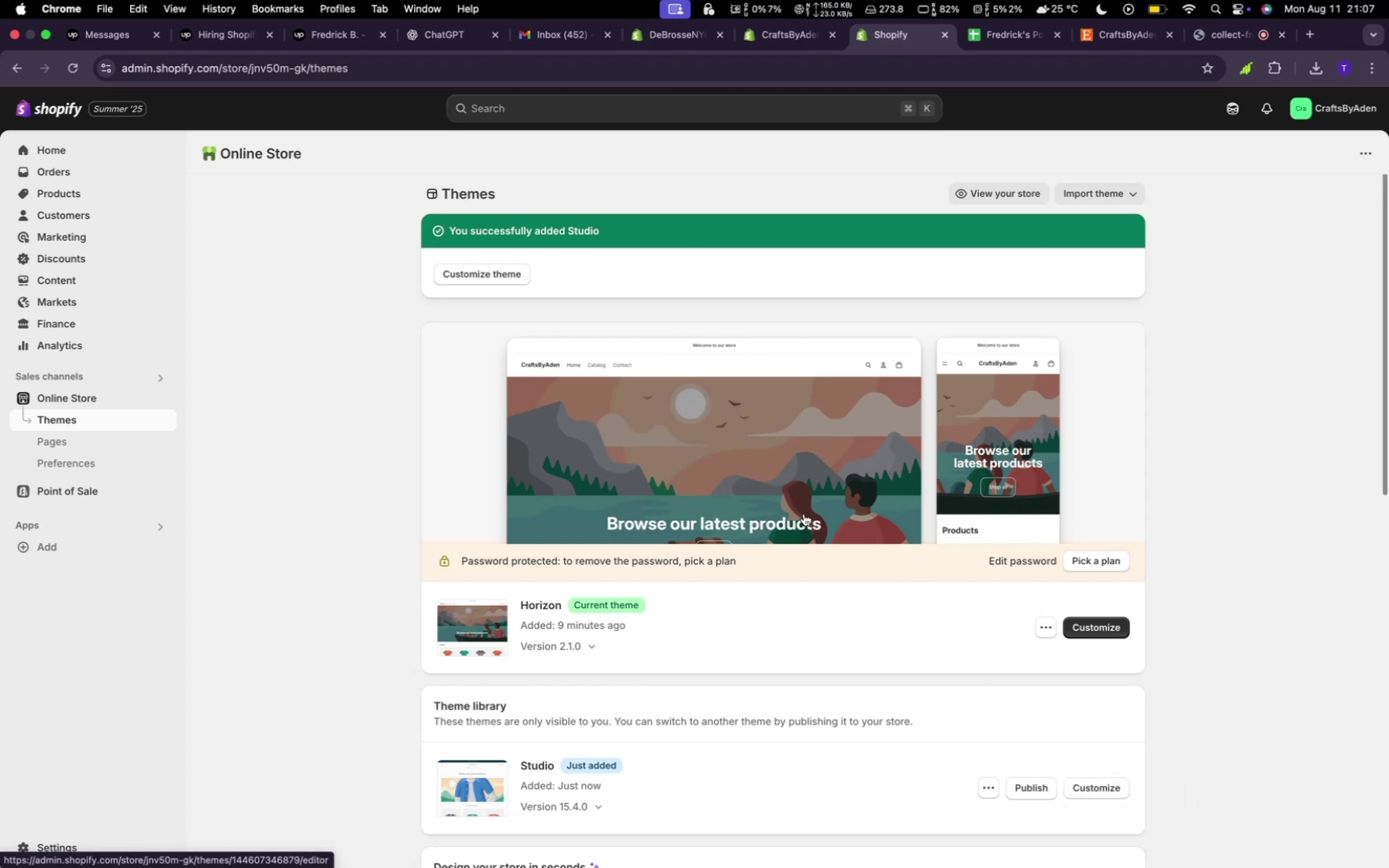 
wait(49.9)
 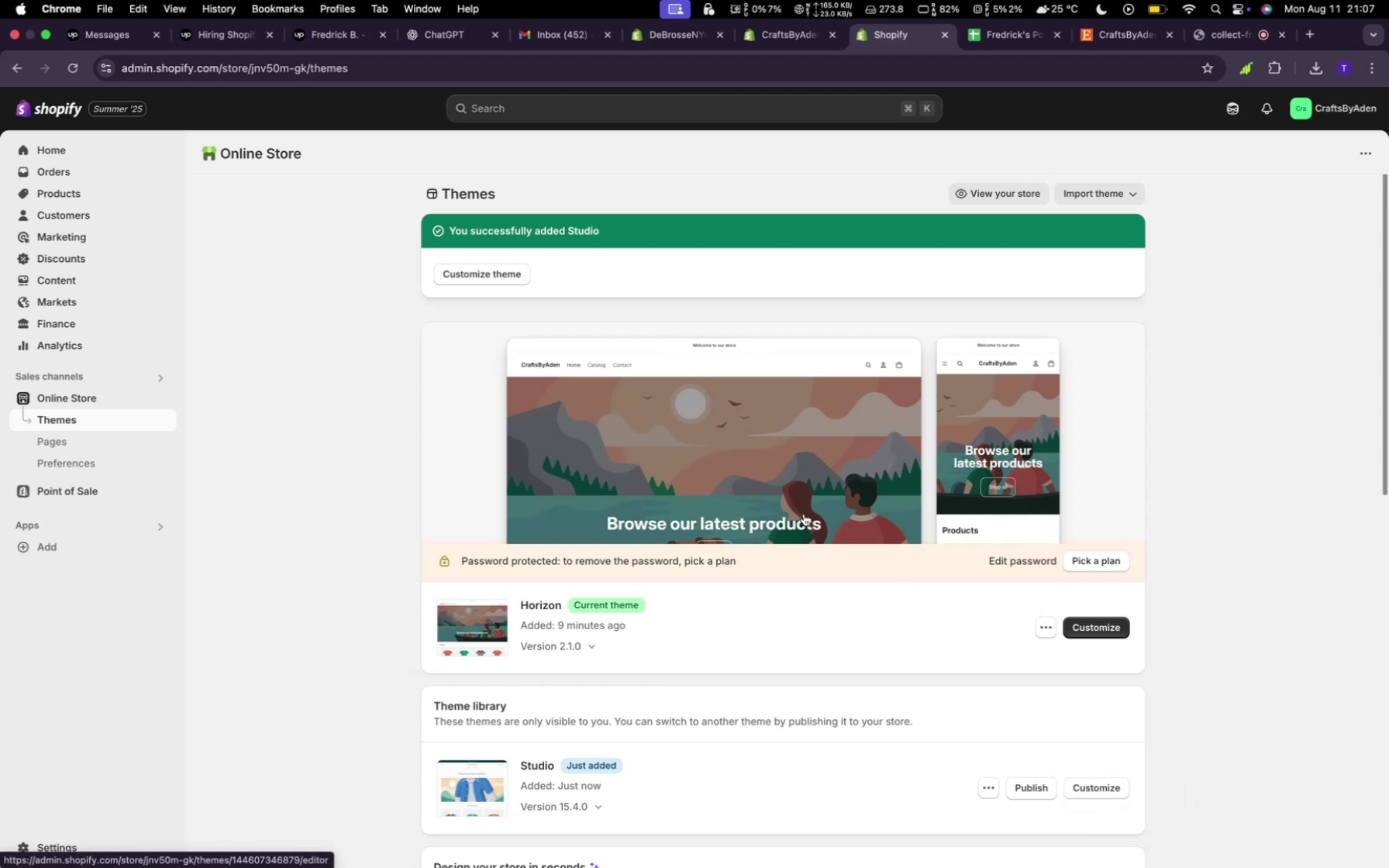 
left_click([1102, 790])
 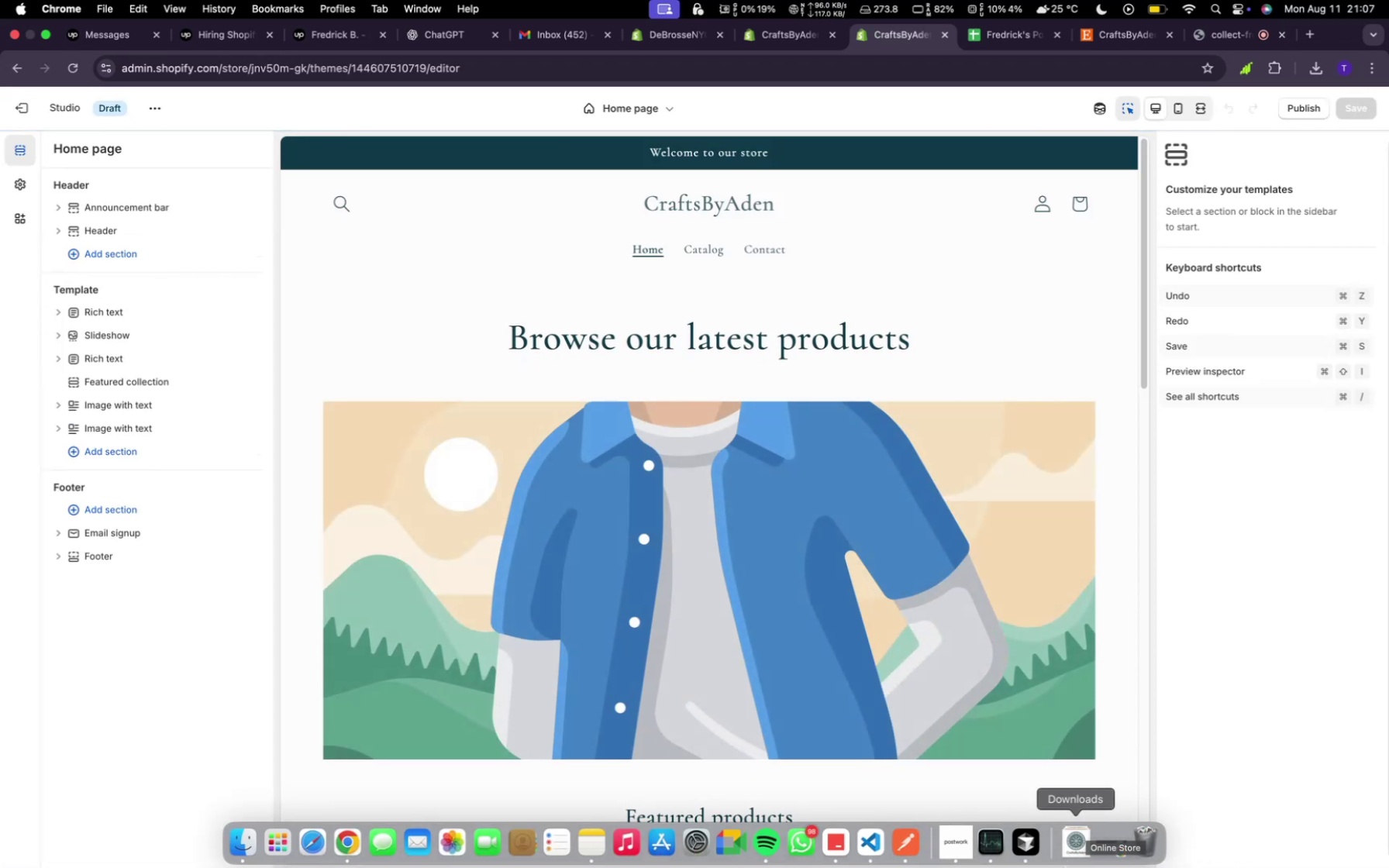 
wait(7.17)
 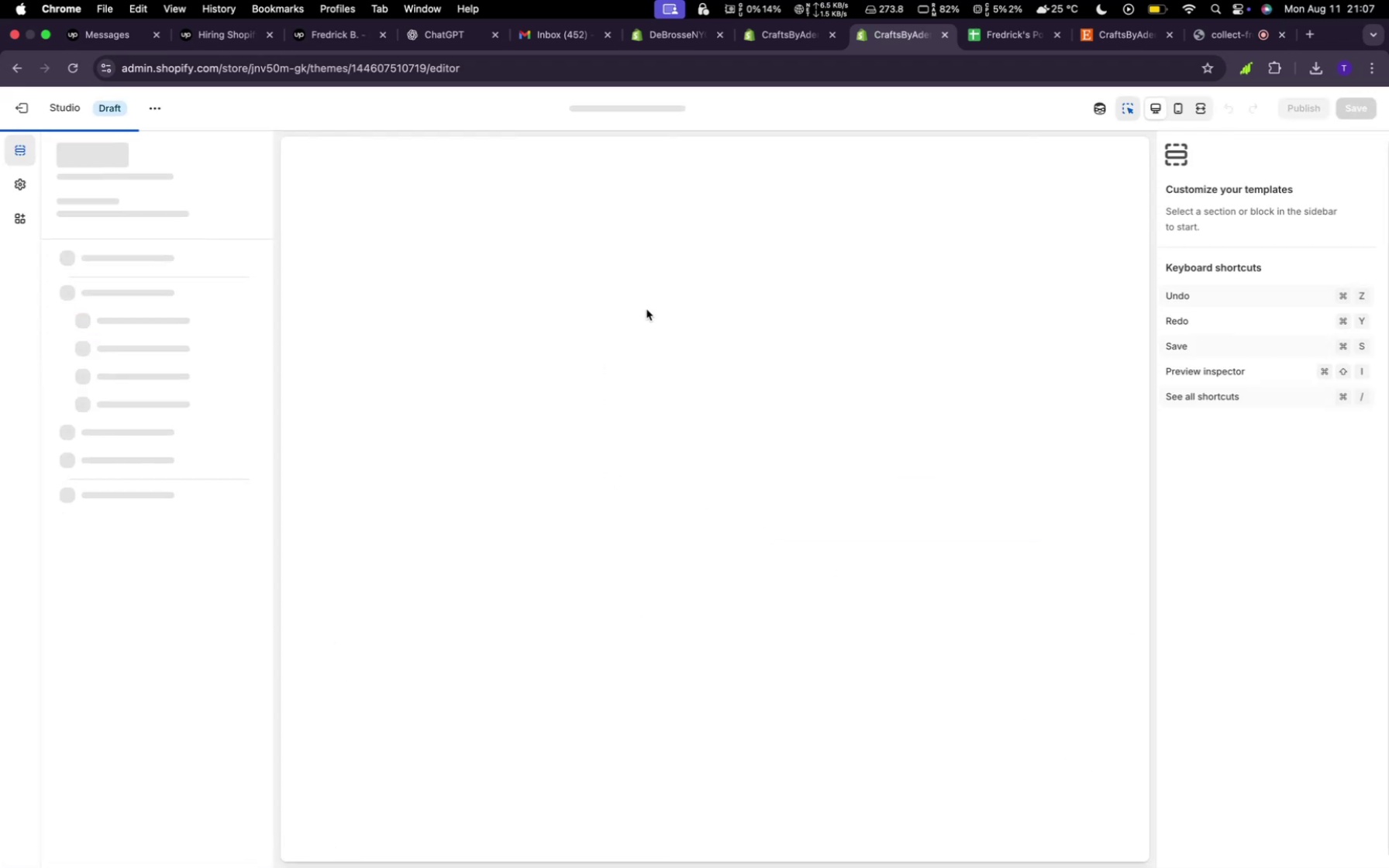 
mouse_move([950, 851])
 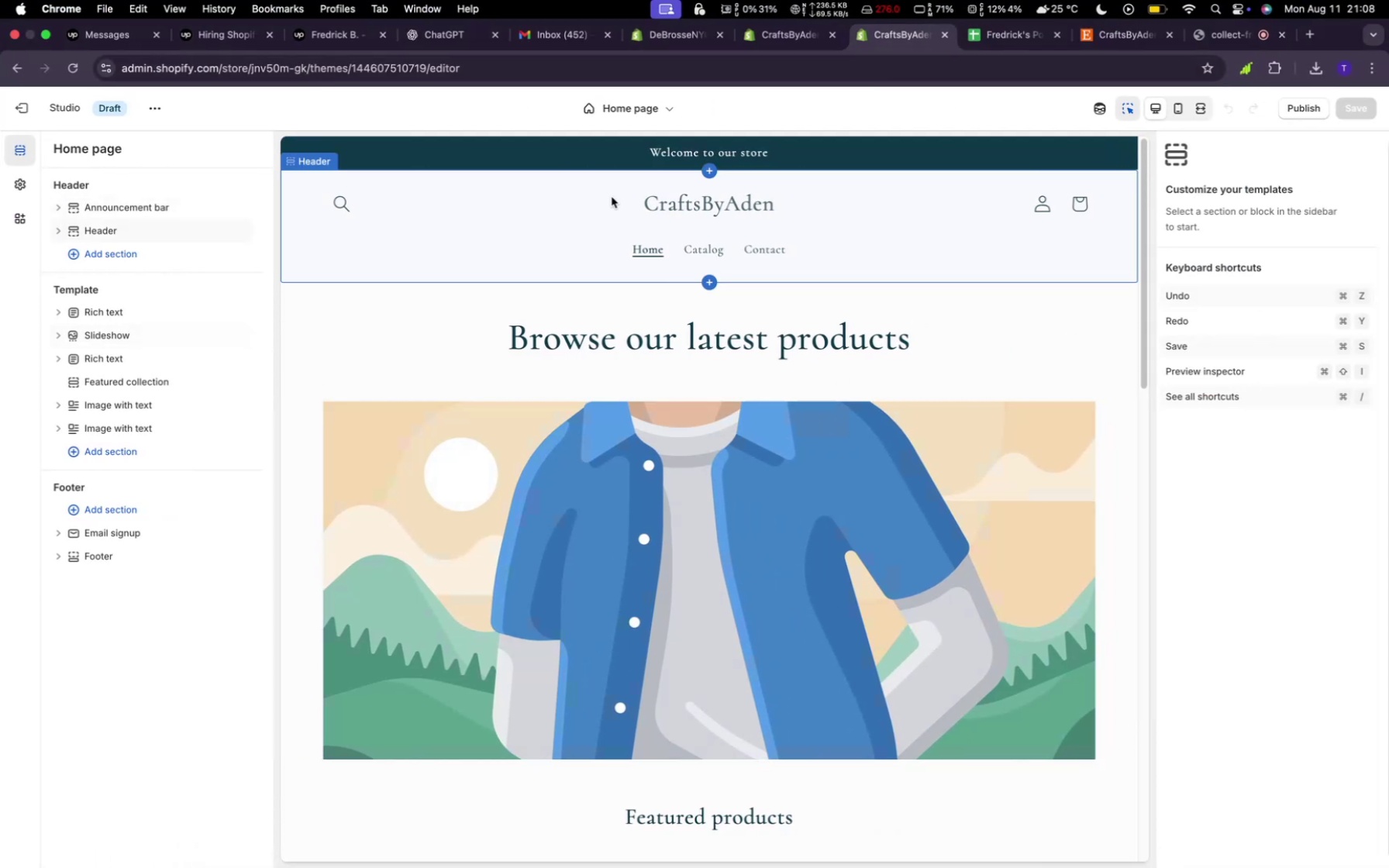 
wait(7.01)
 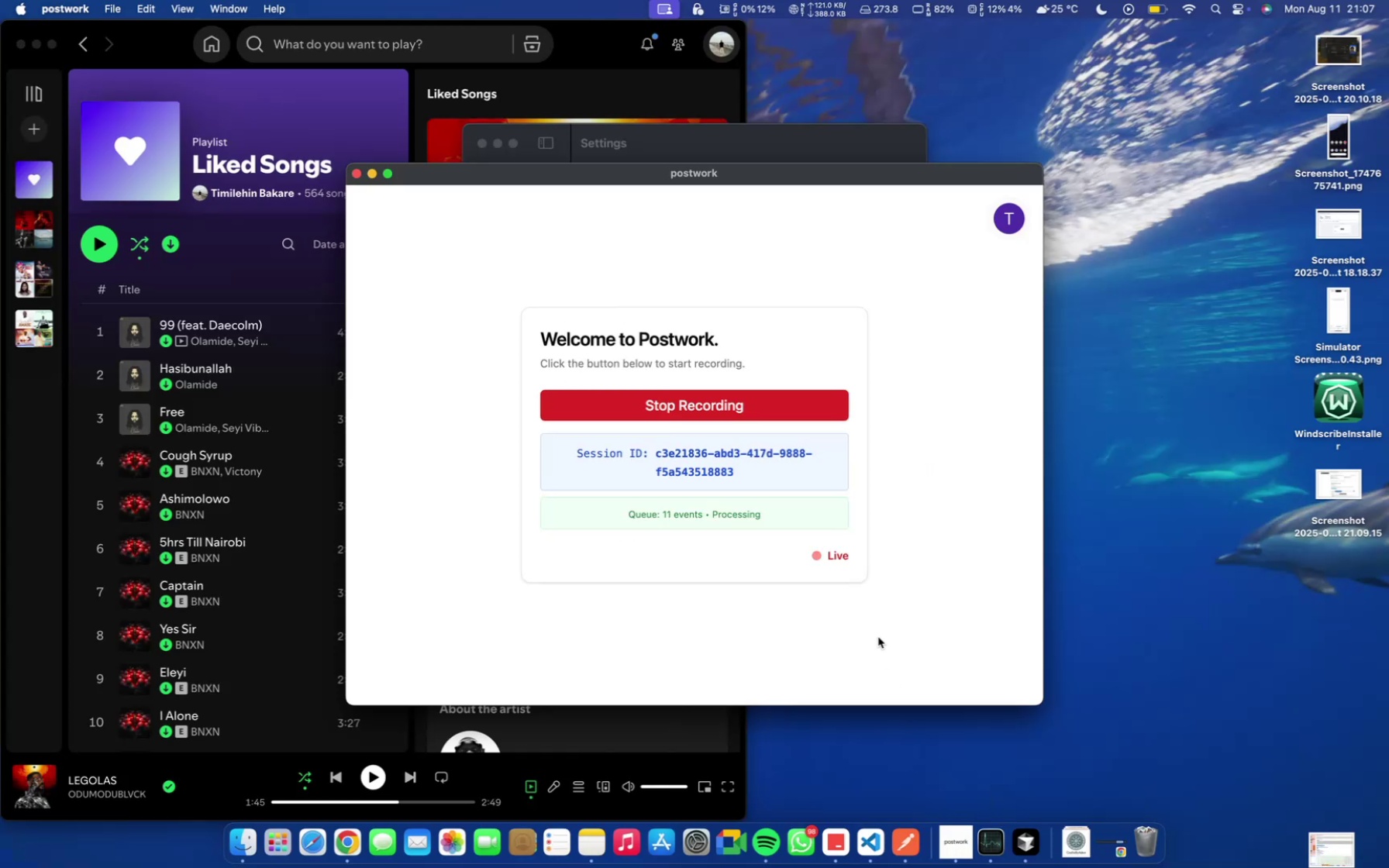 
scroll: coordinate [715, 324], scroll_direction: down, amount: 48.0
 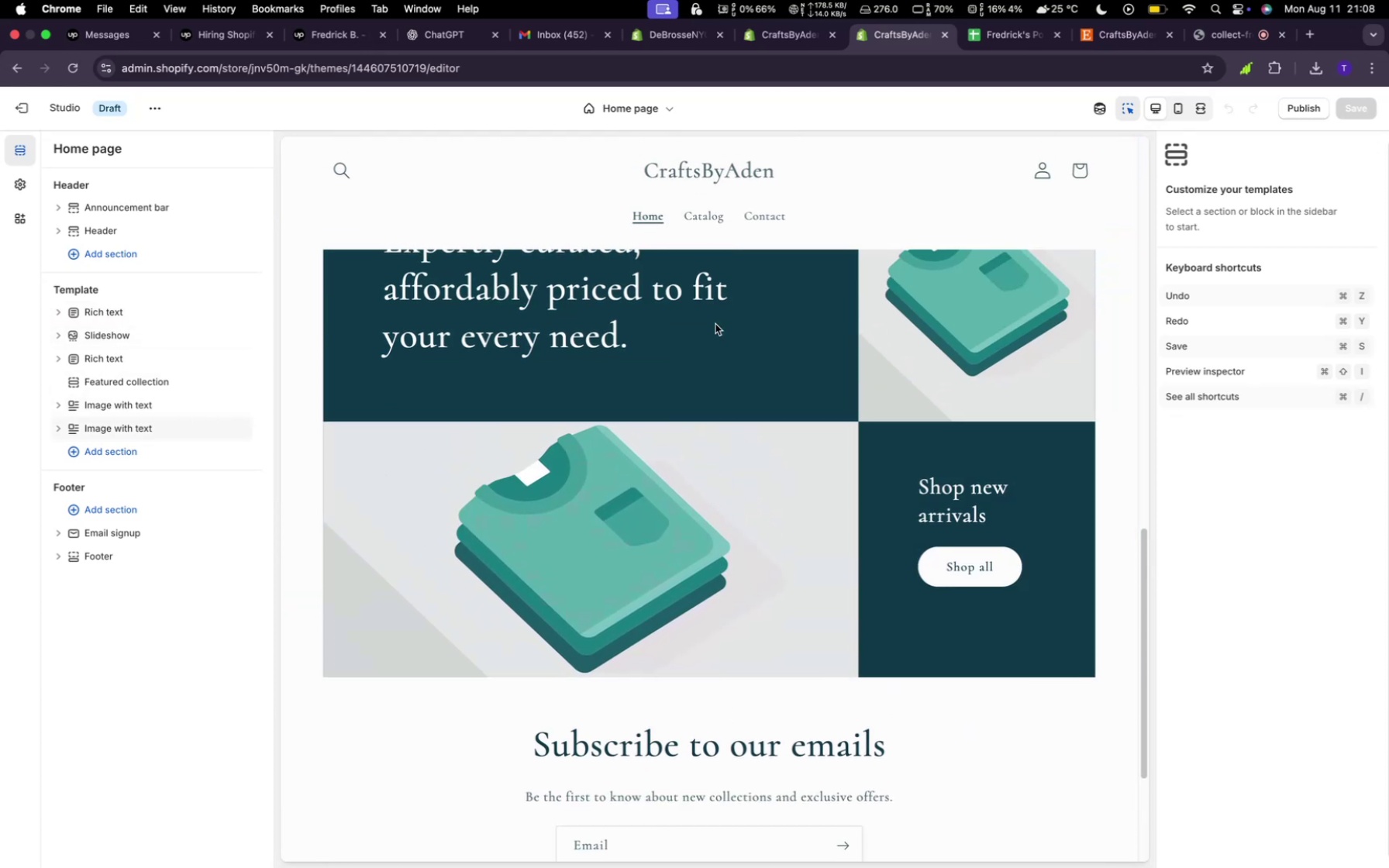 
scroll: coordinate [715, 324], scroll_direction: up, amount: 15.0
 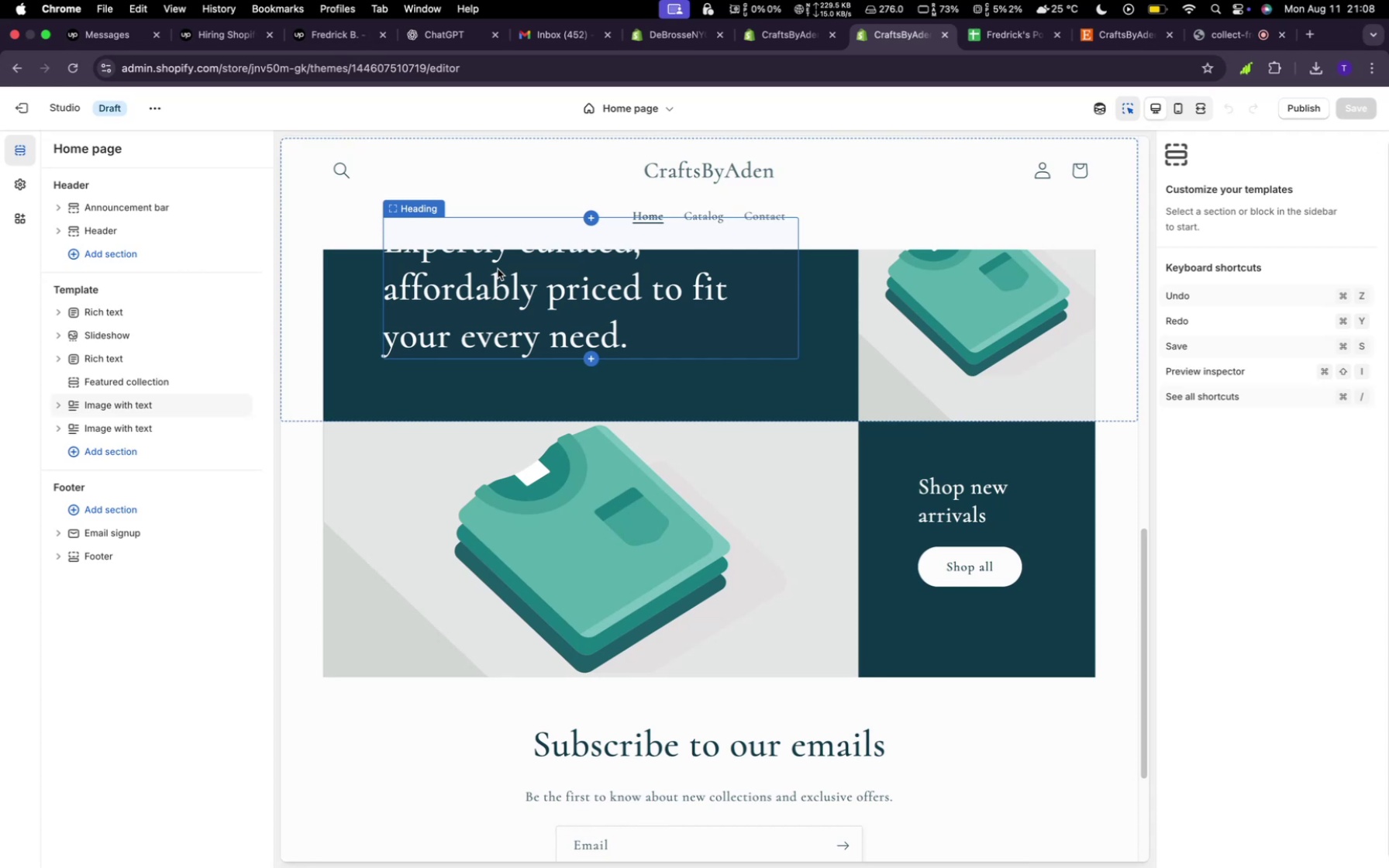 
wait(15.96)
 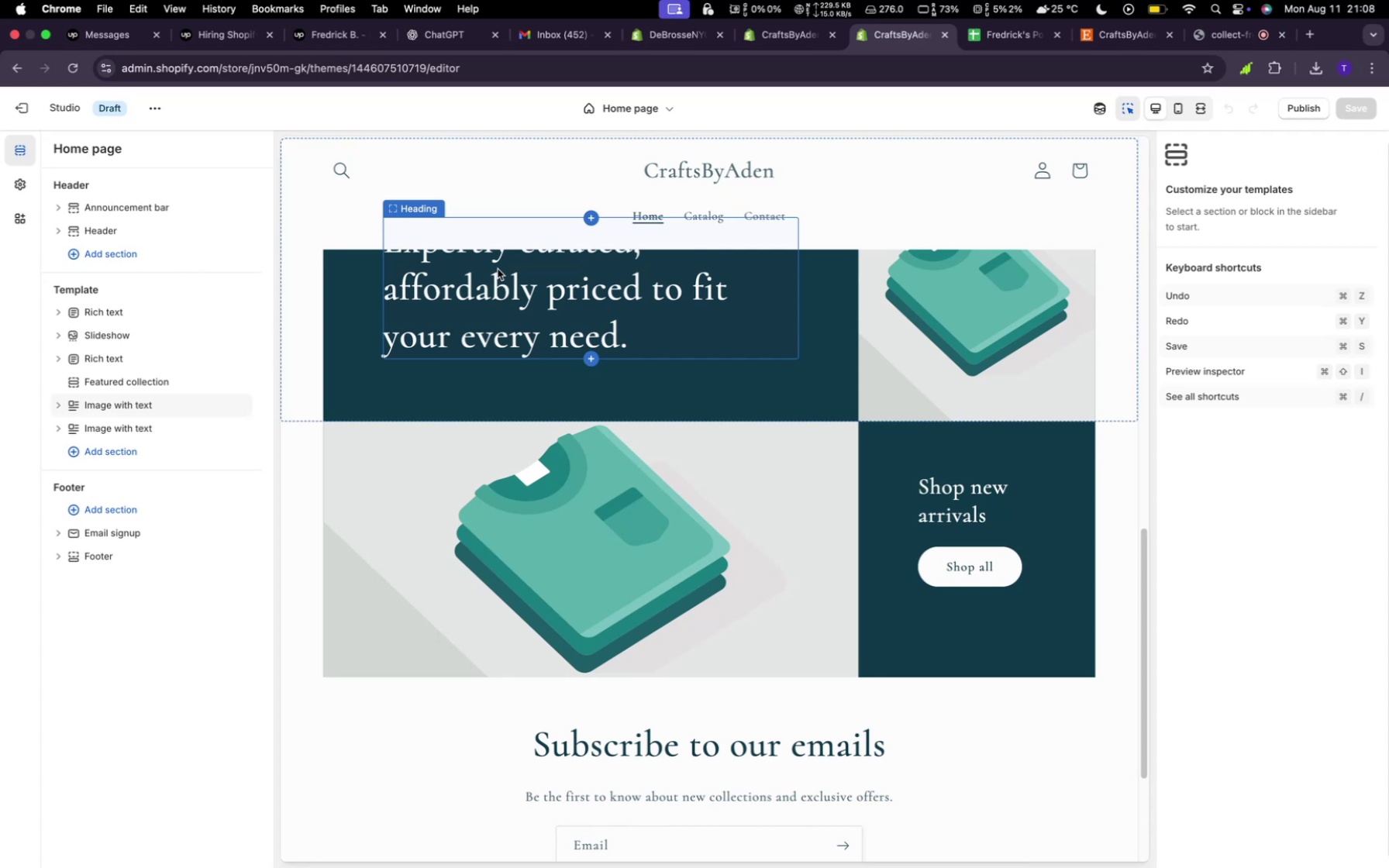 
left_click([150, 450])
 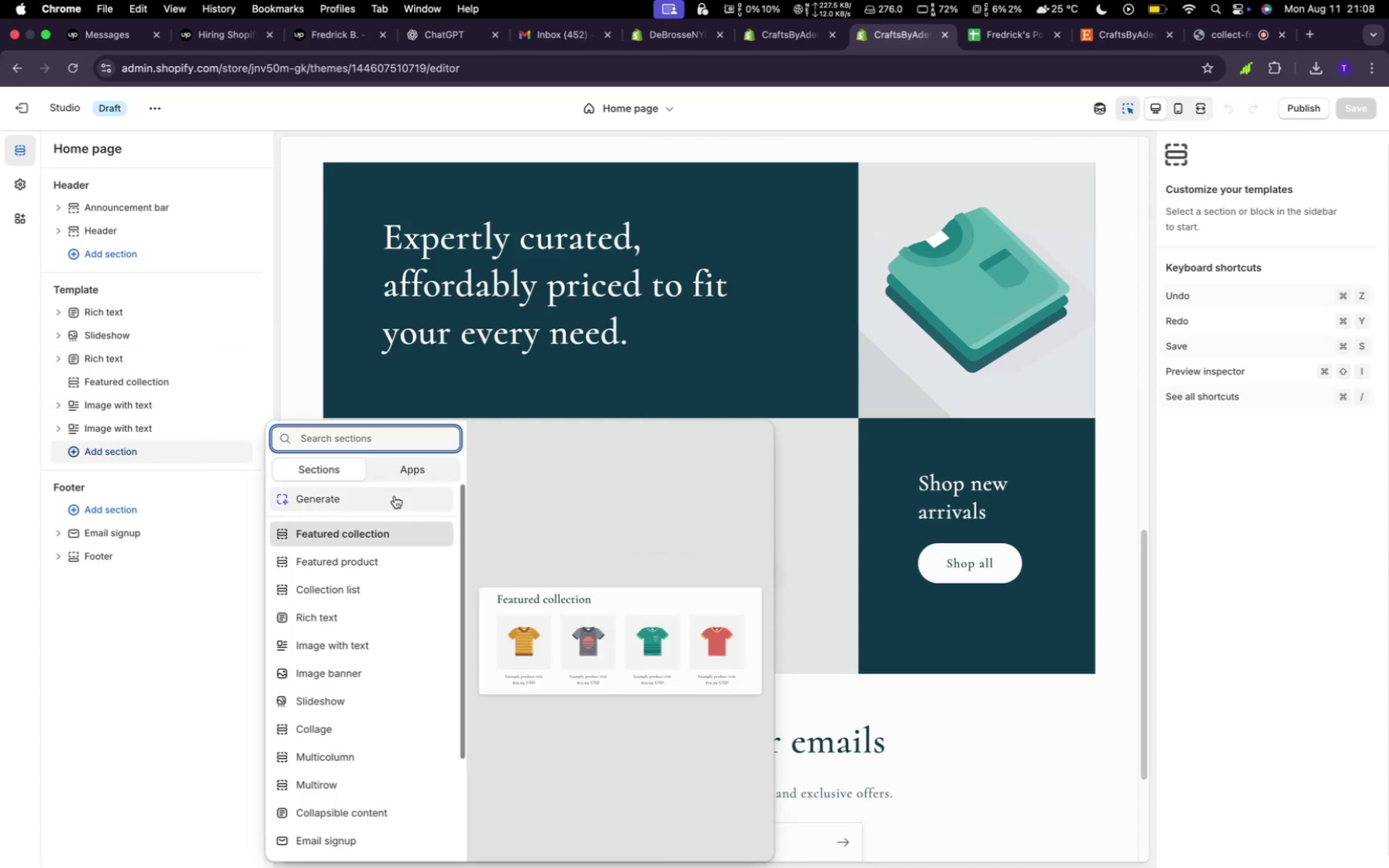 
mouse_move([396, 585])
 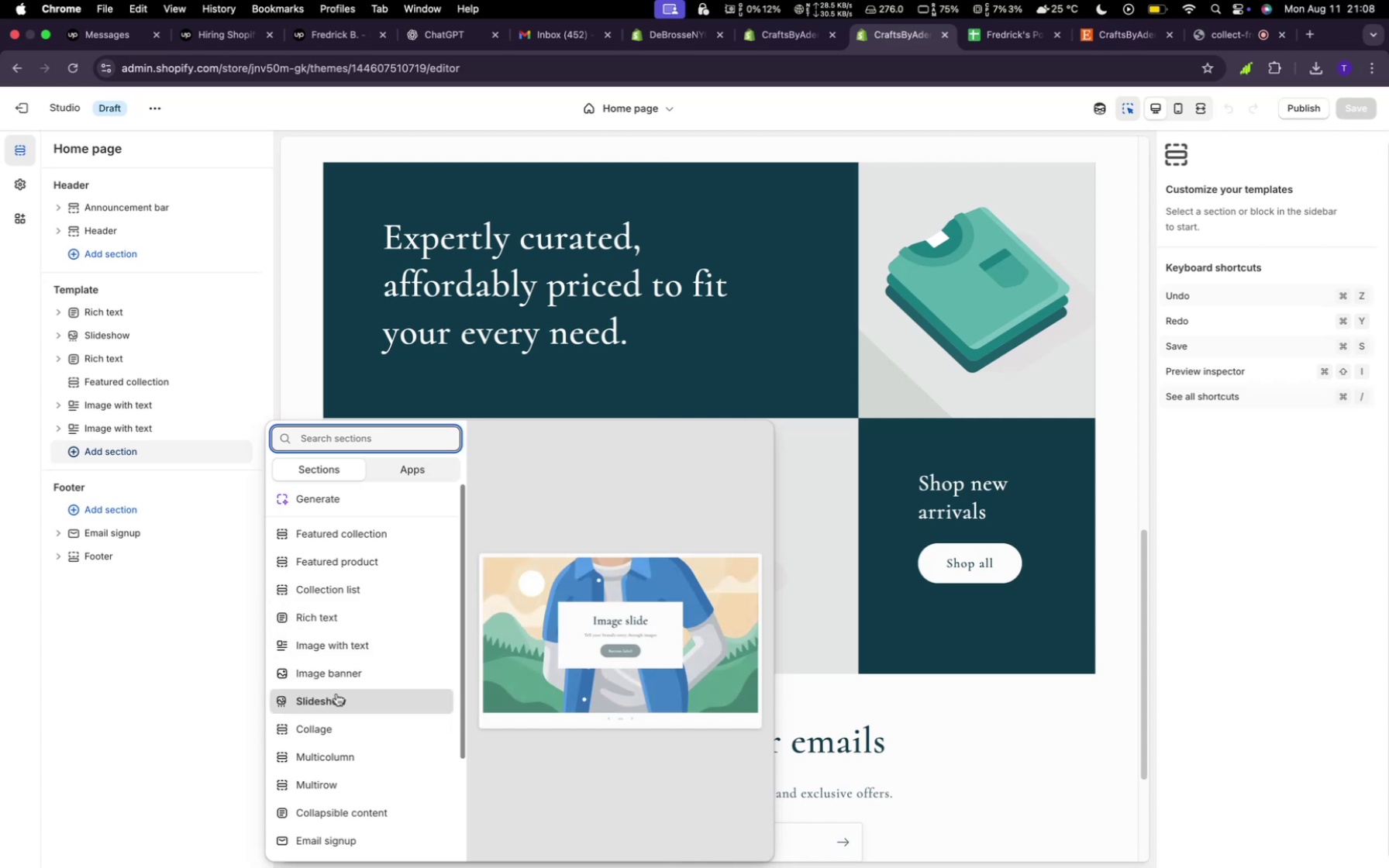 
wait(22.92)
 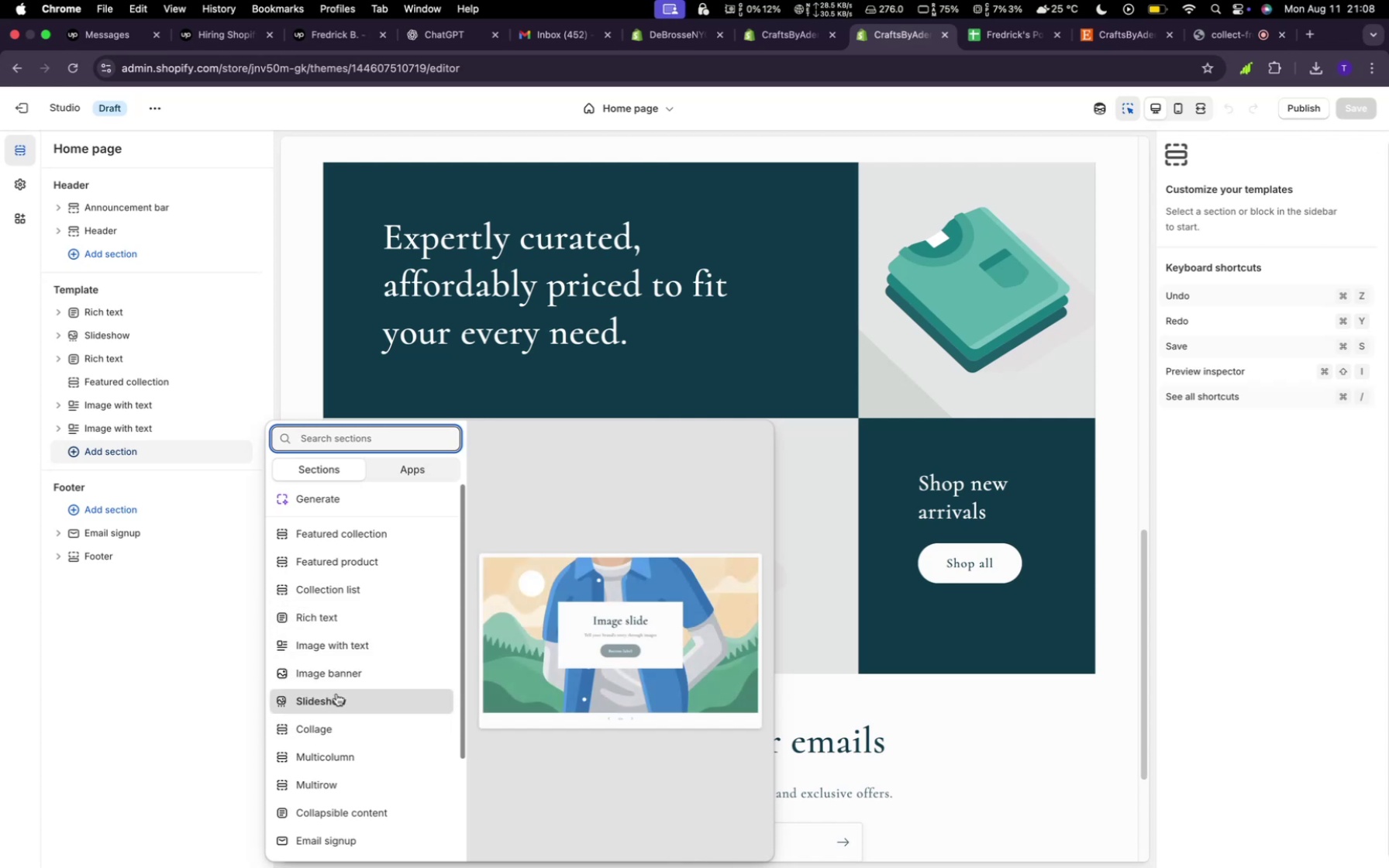 
left_click([334, 733])
 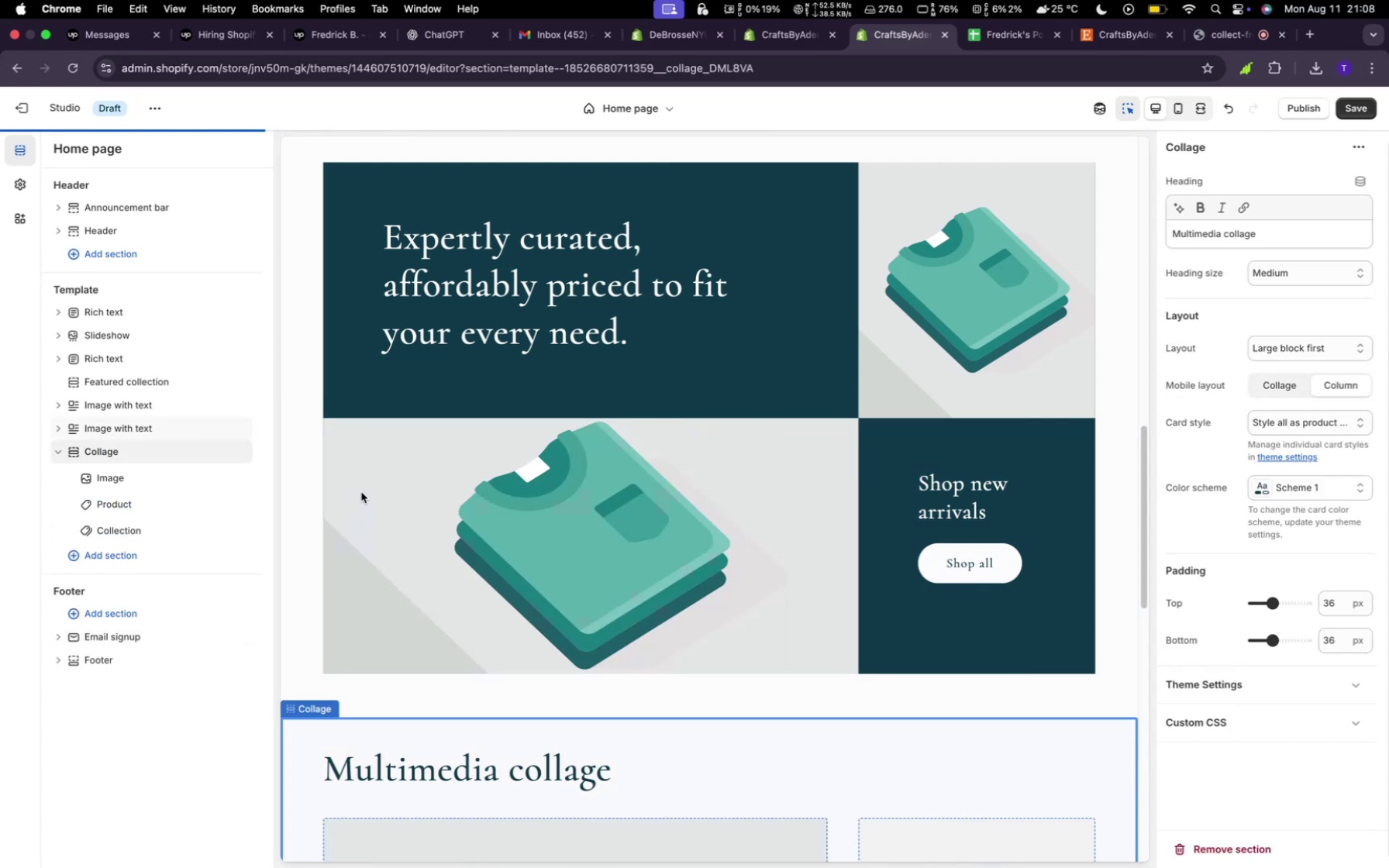 
scroll: coordinate [367, 460], scroll_direction: down, amount: 9.0
 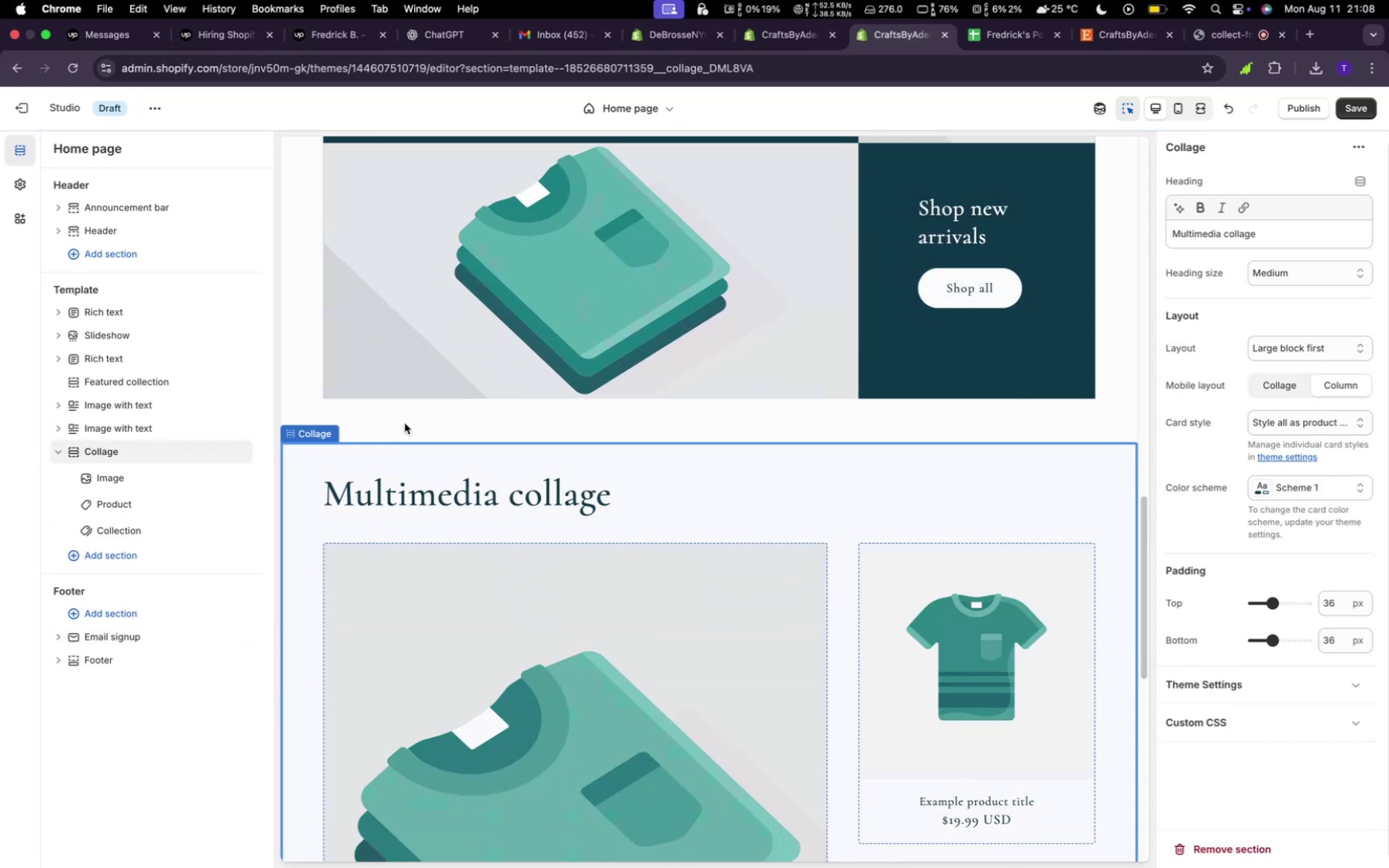 
scroll: coordinate [416, 400], scroll_direction: up, amount: 51.0
 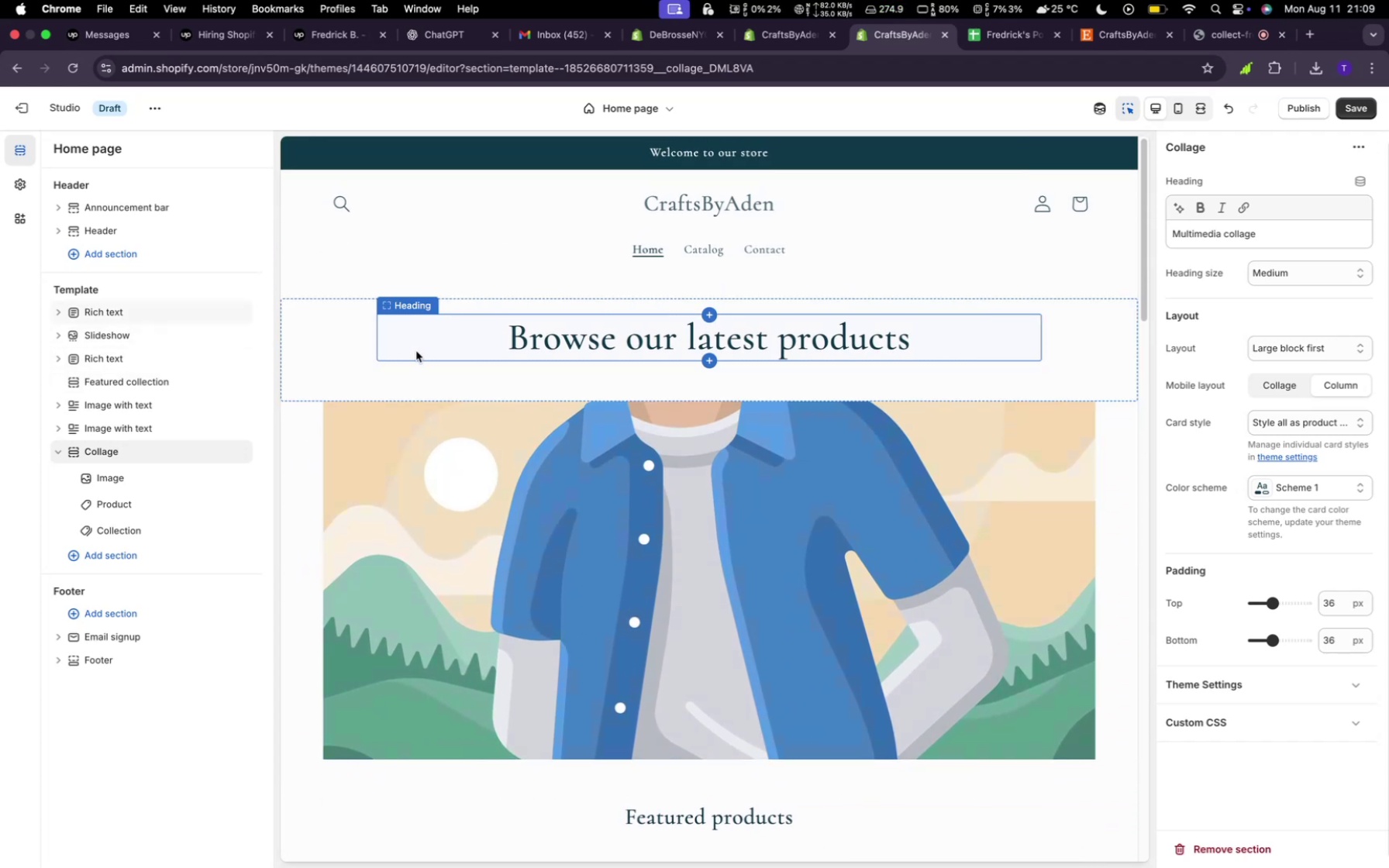 
wait(11.43)
 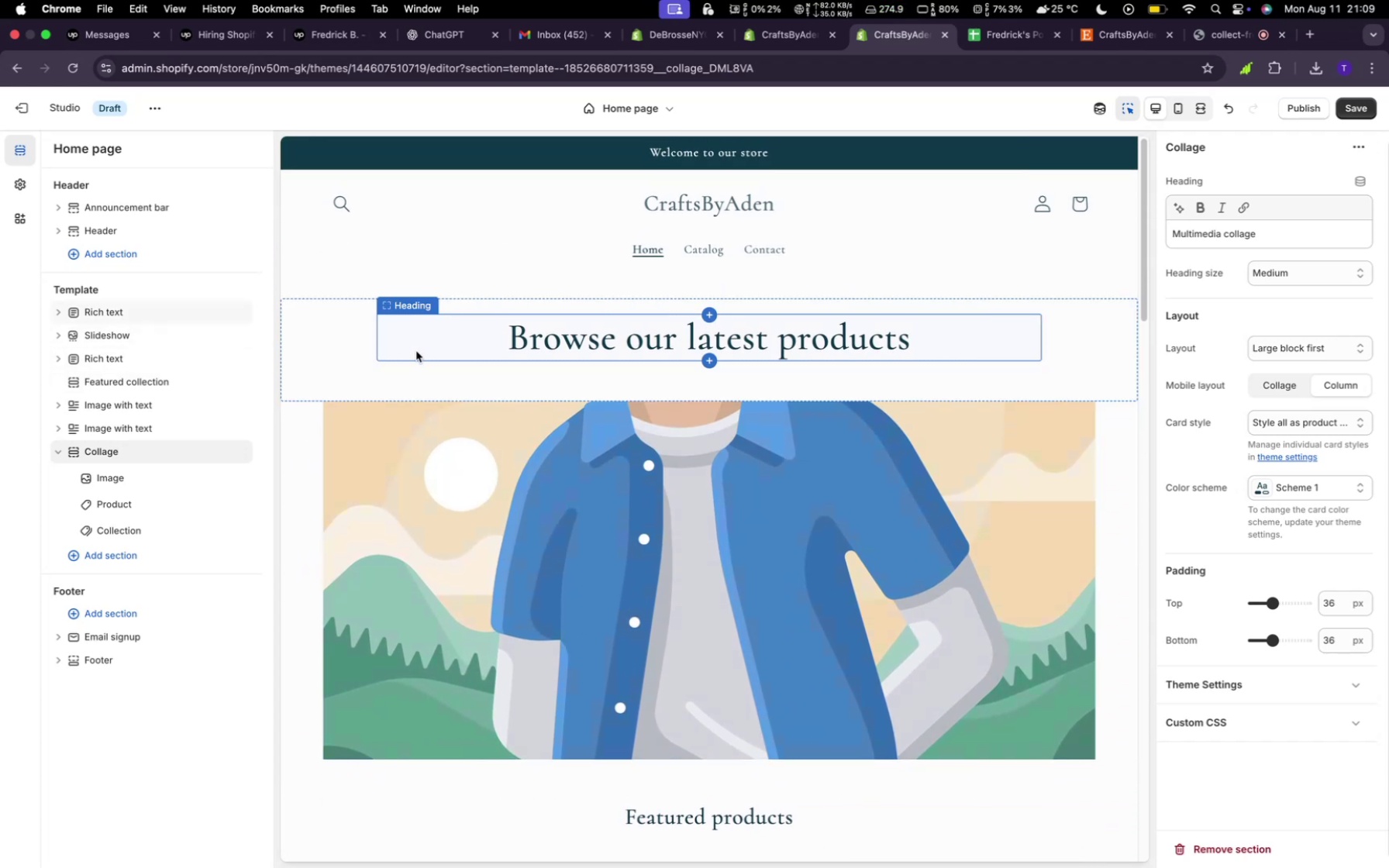 
left_click([802, 38])
 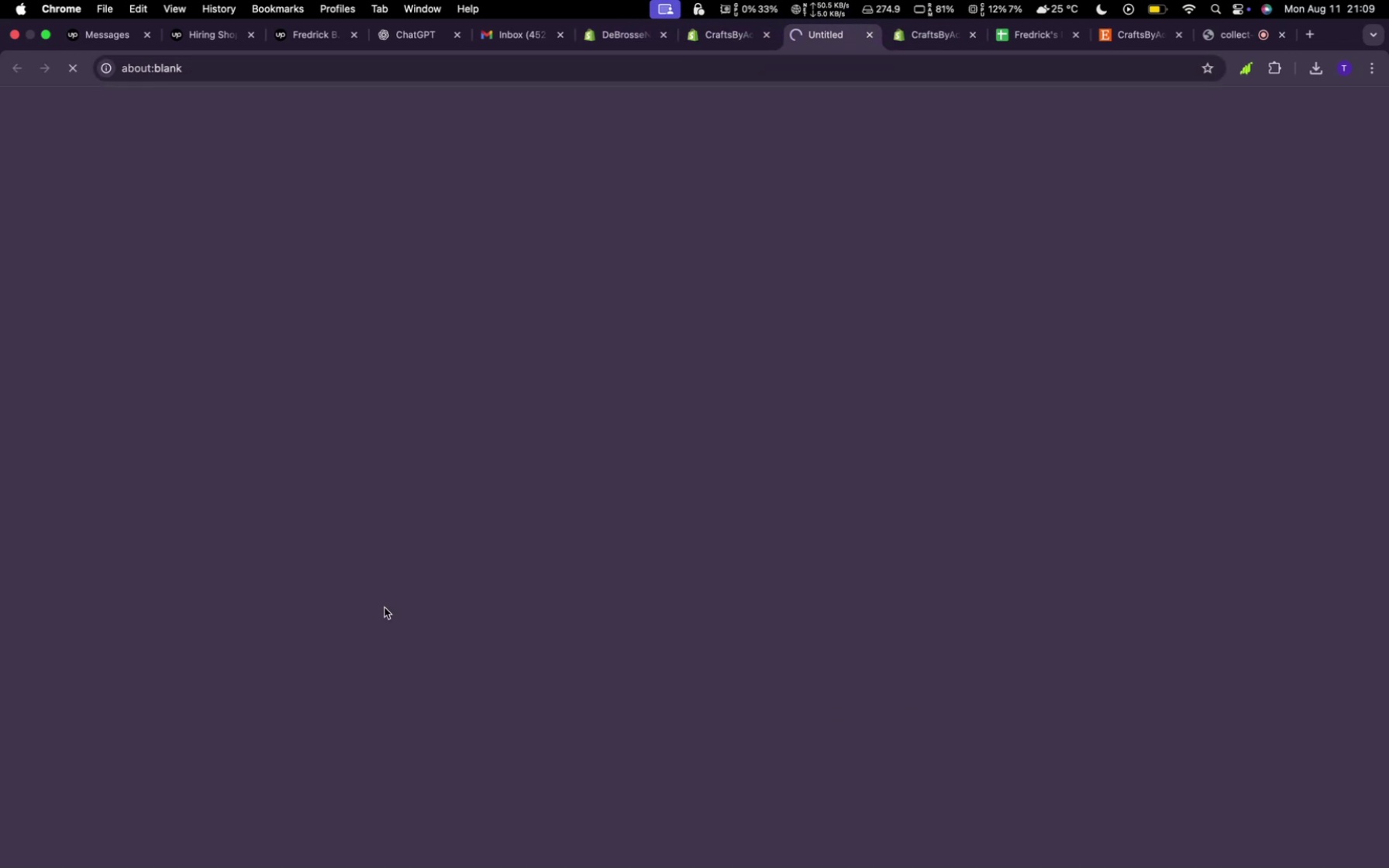 
mouse_move([231, 250])
 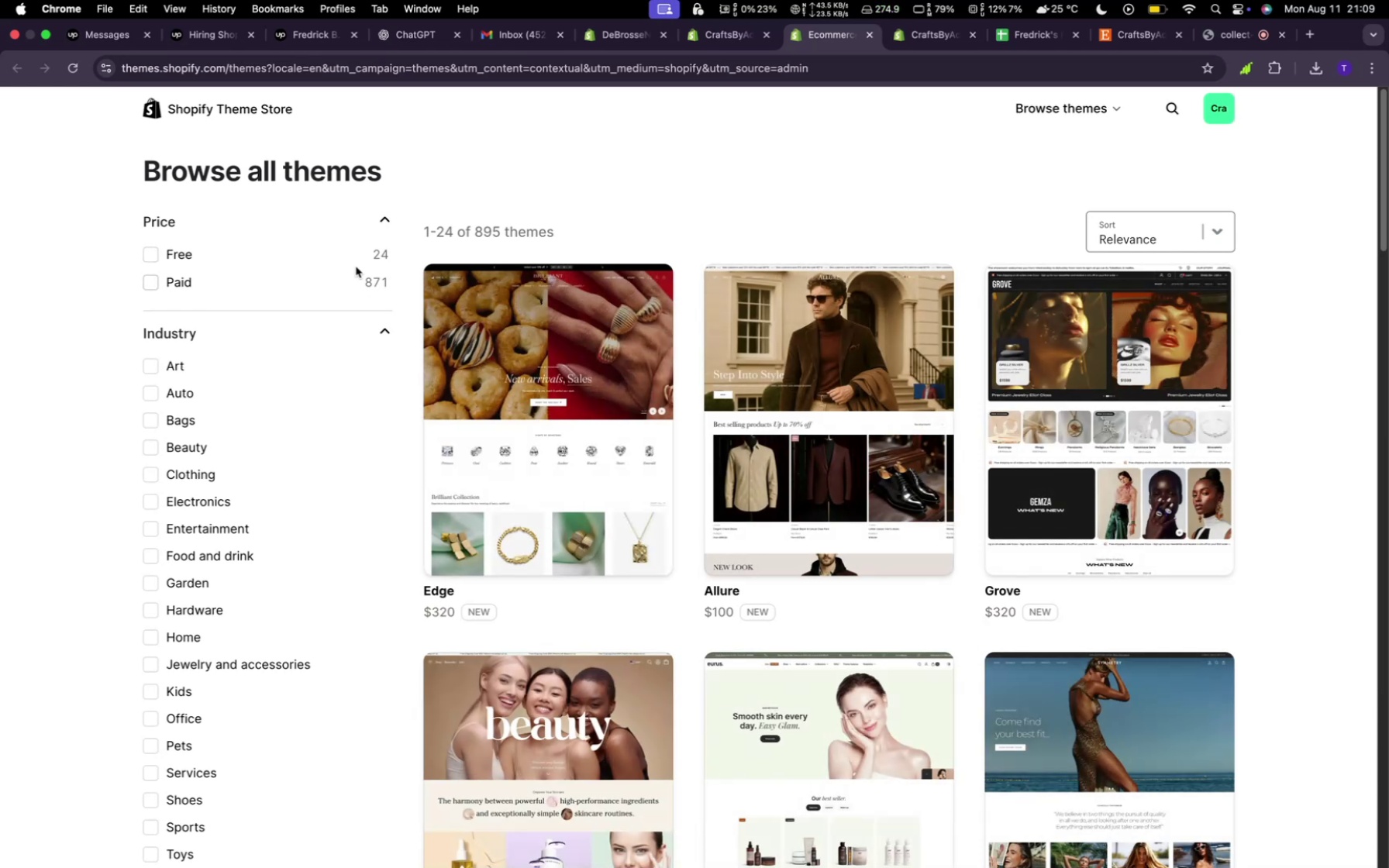 
left_click([357, 263])
 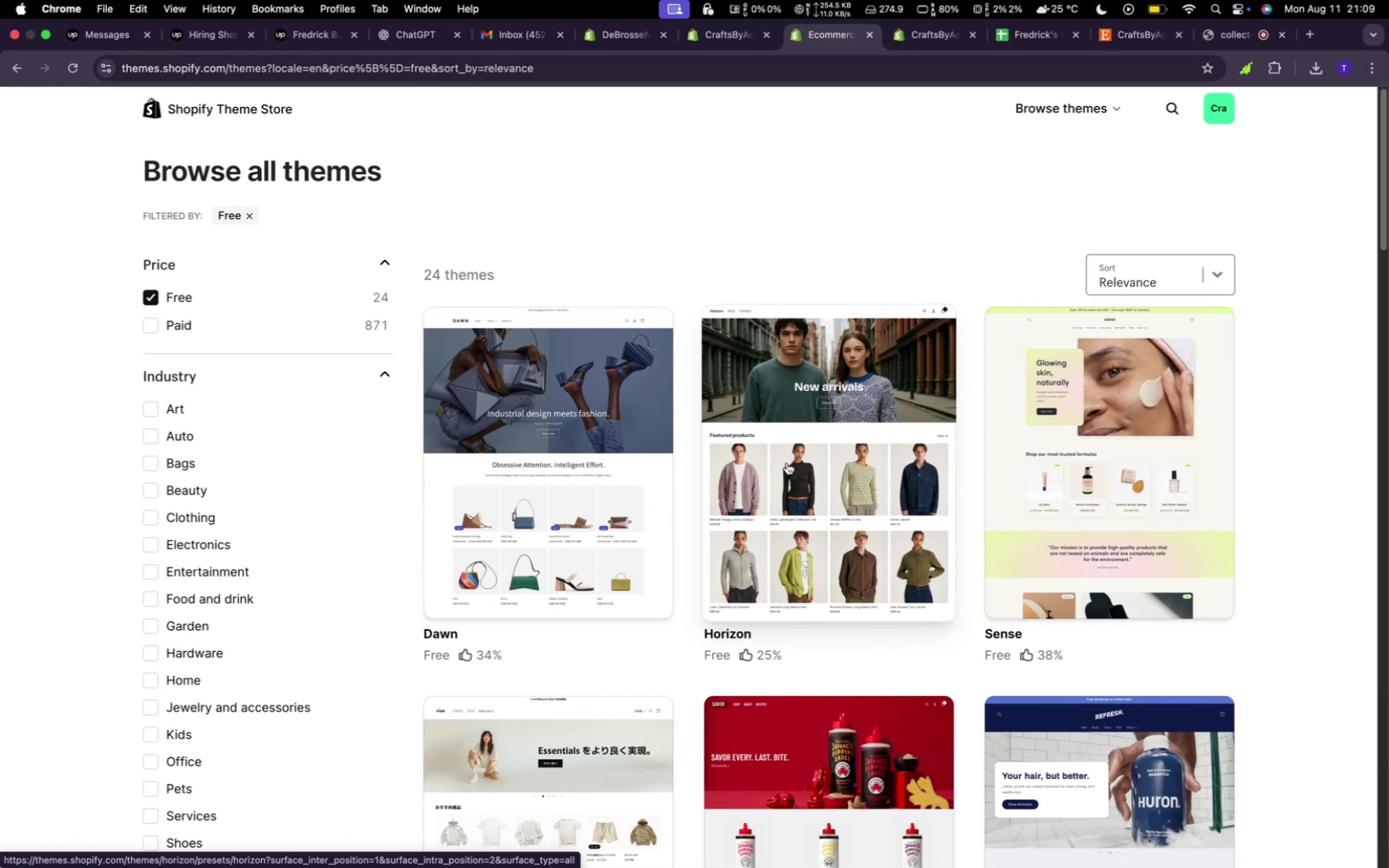 
wait(23.48)
 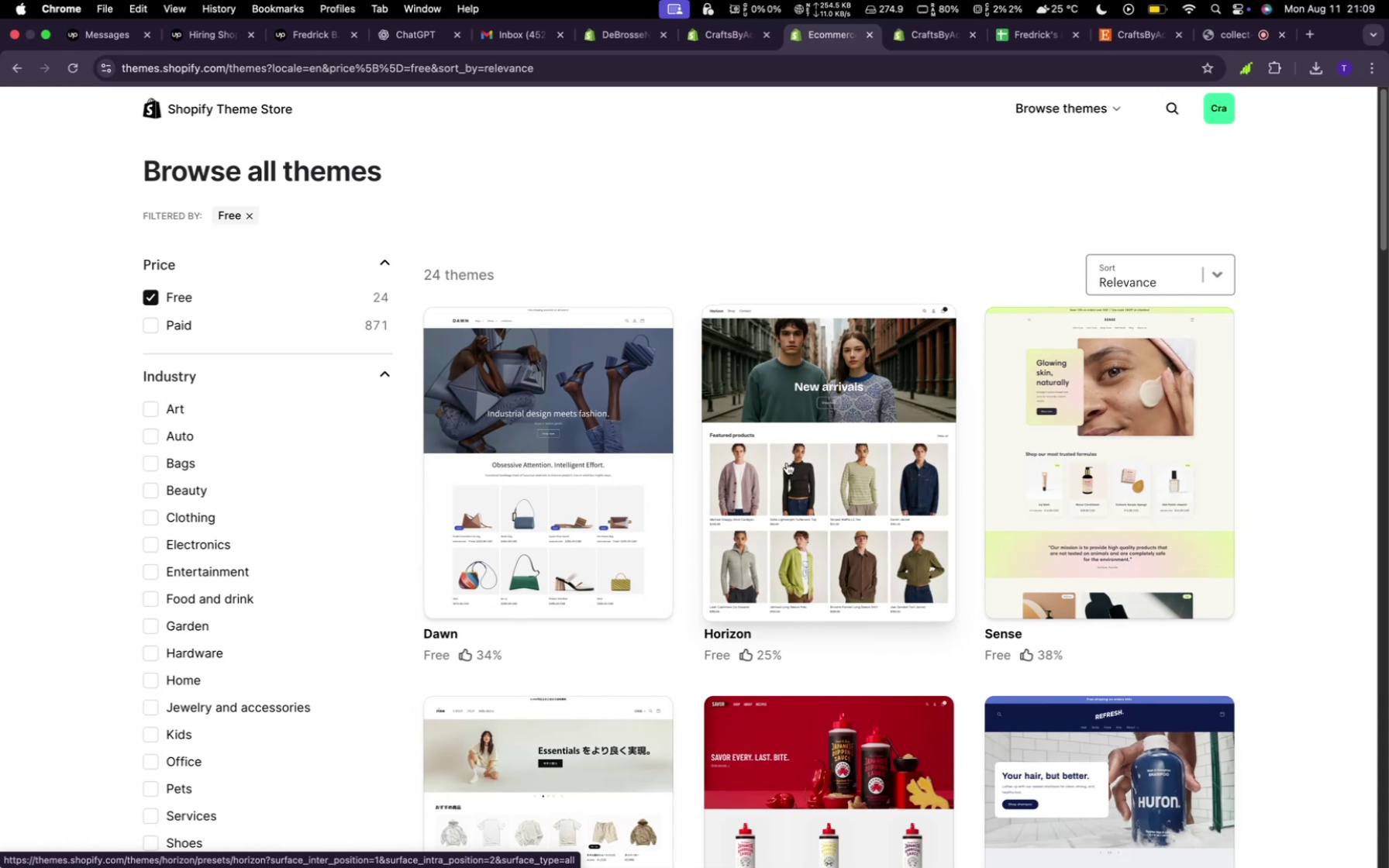 
left_click([850, 394])
 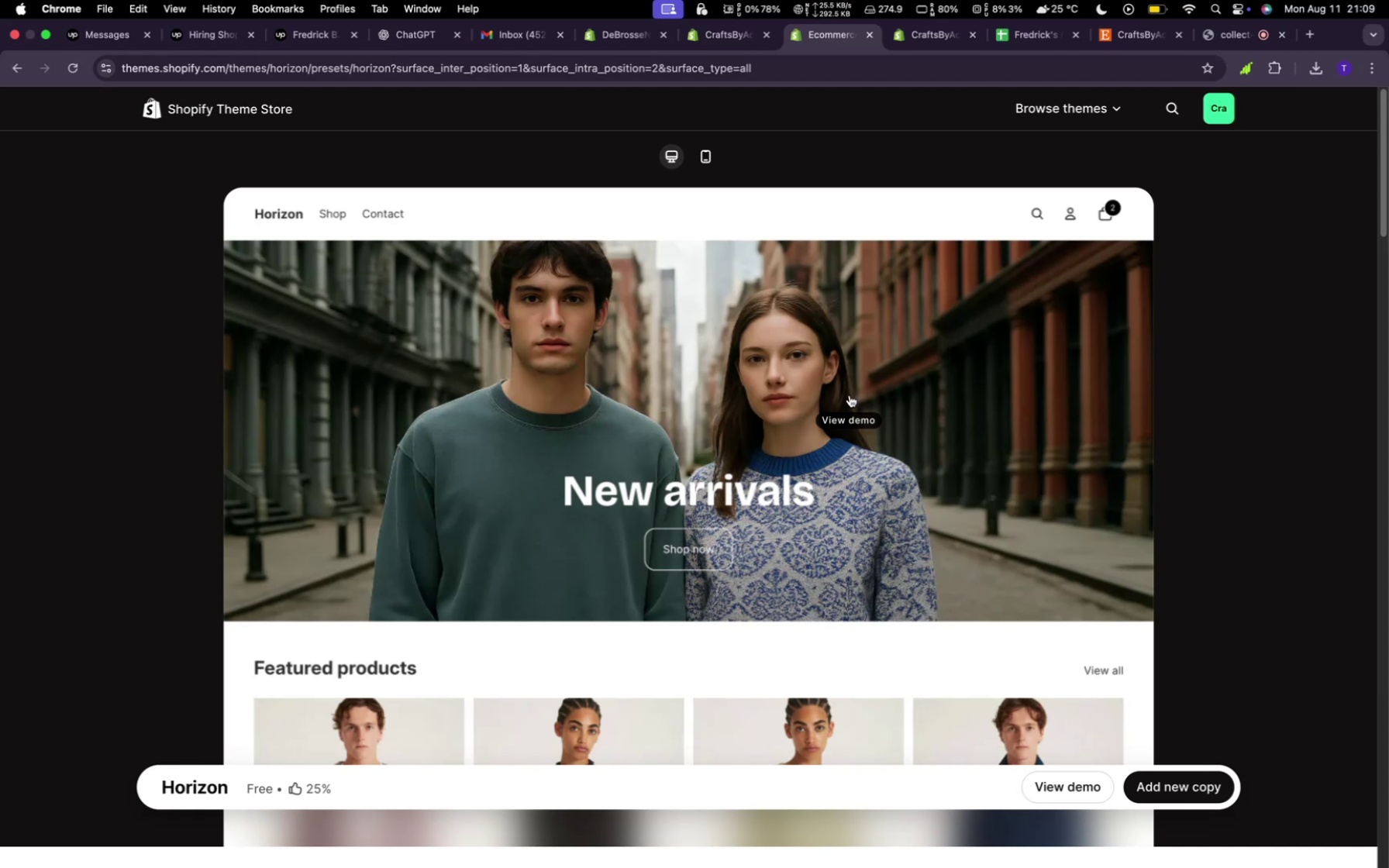 
wait(11.82)
 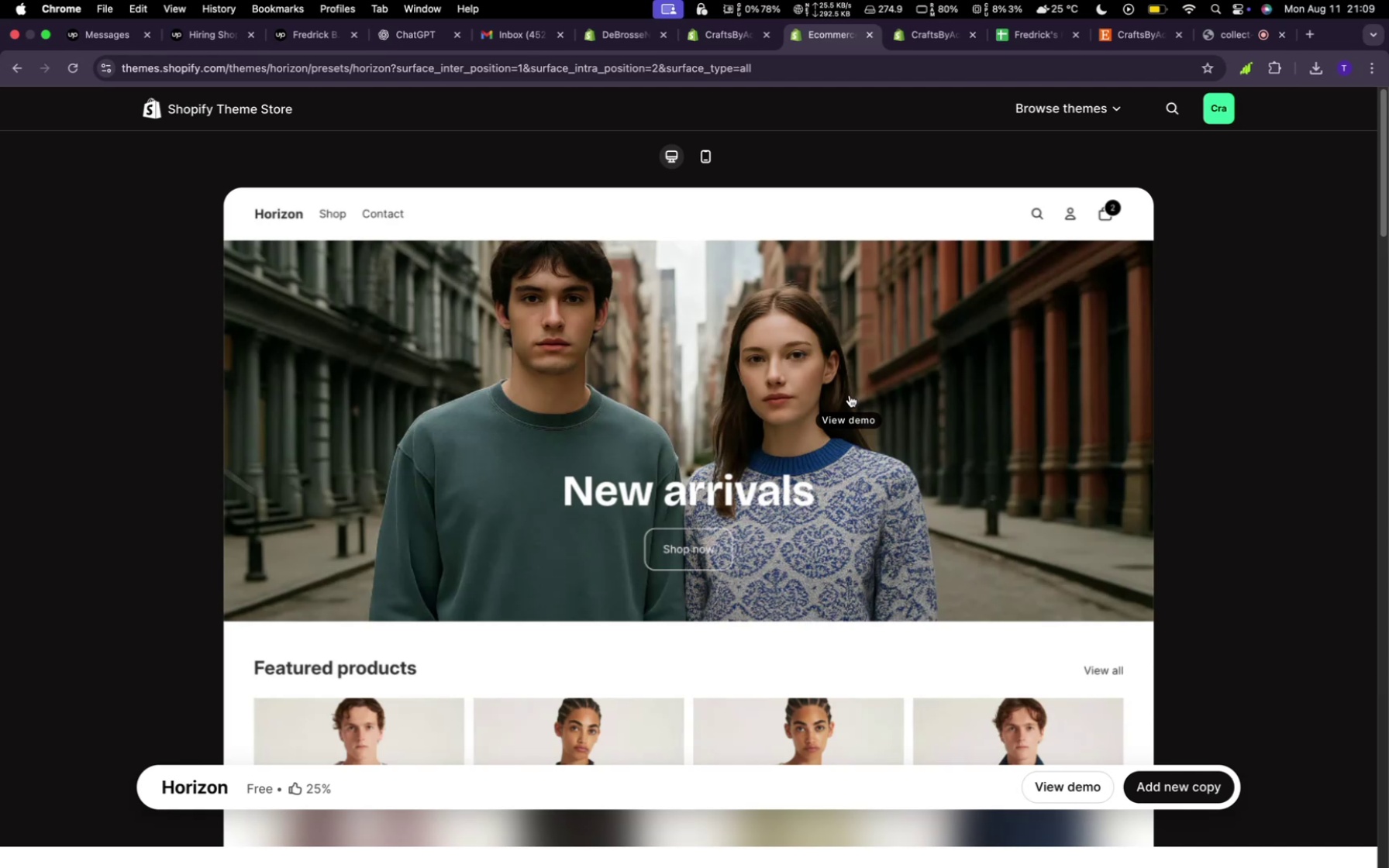 
scroll: coordinate [623, 443], scroll_direction: down, amount: 3.0
 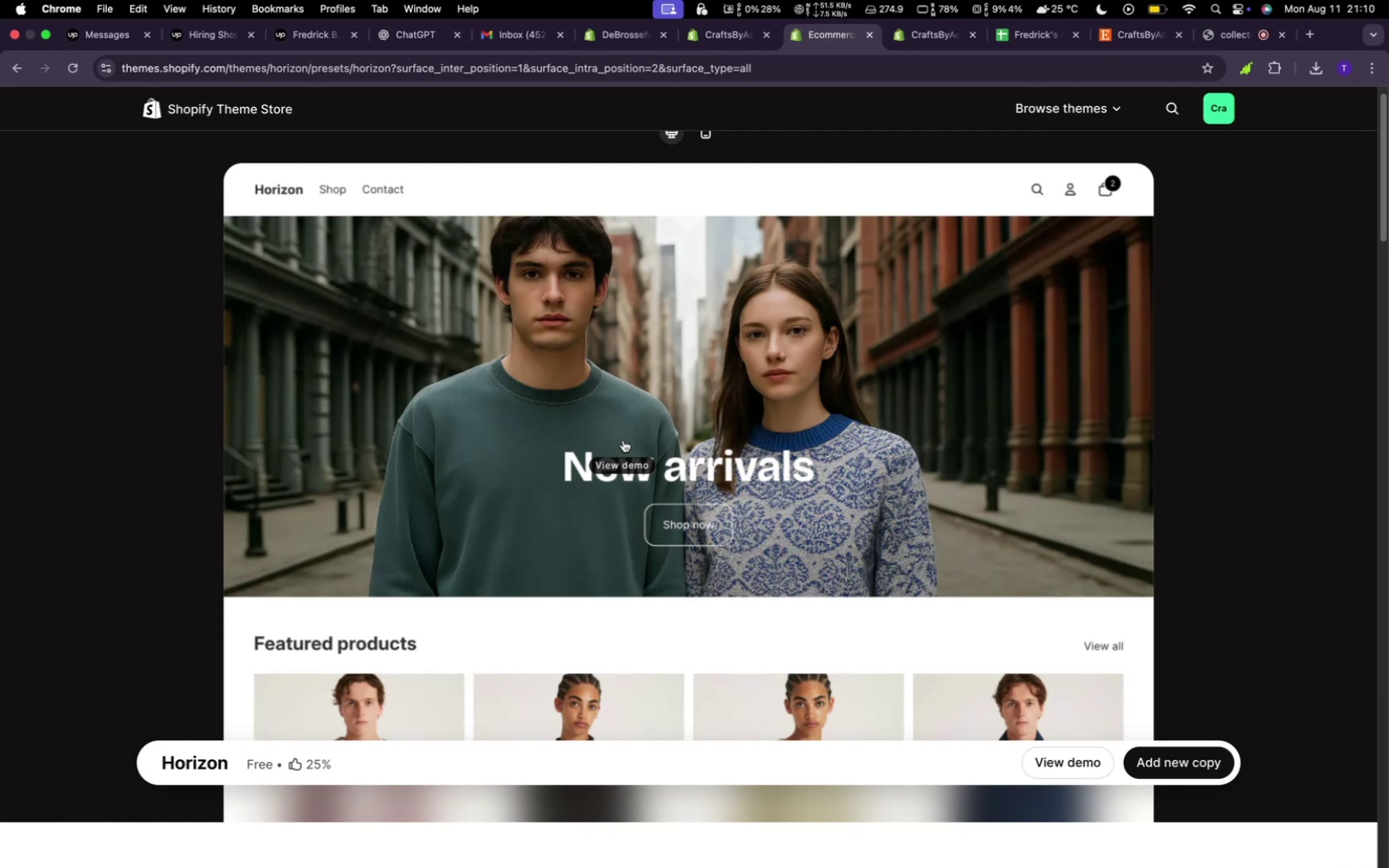 
wait(6.26)
 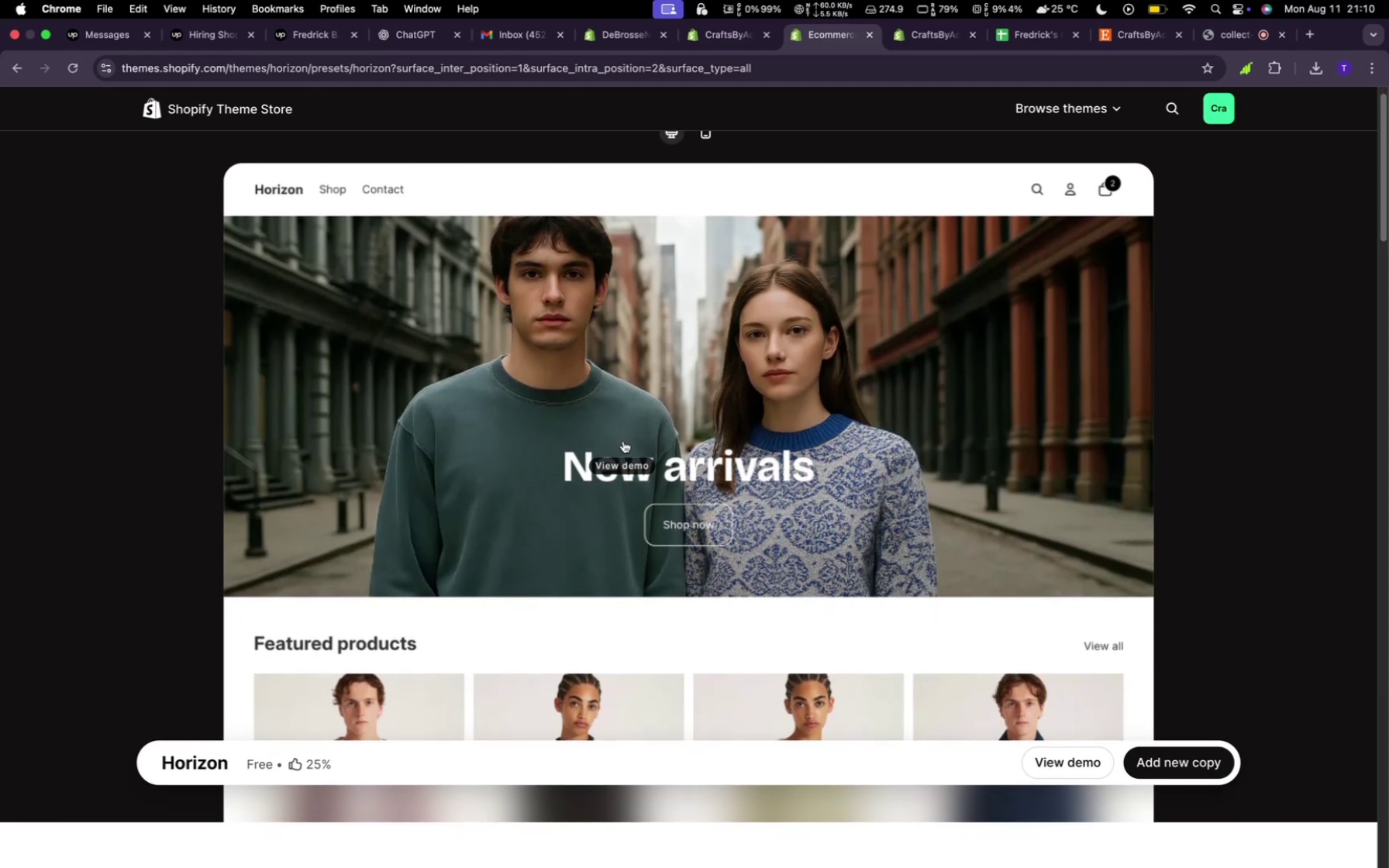 
scroll: coordinate [622, 439], scroll_direction: down, amount: 5.0
 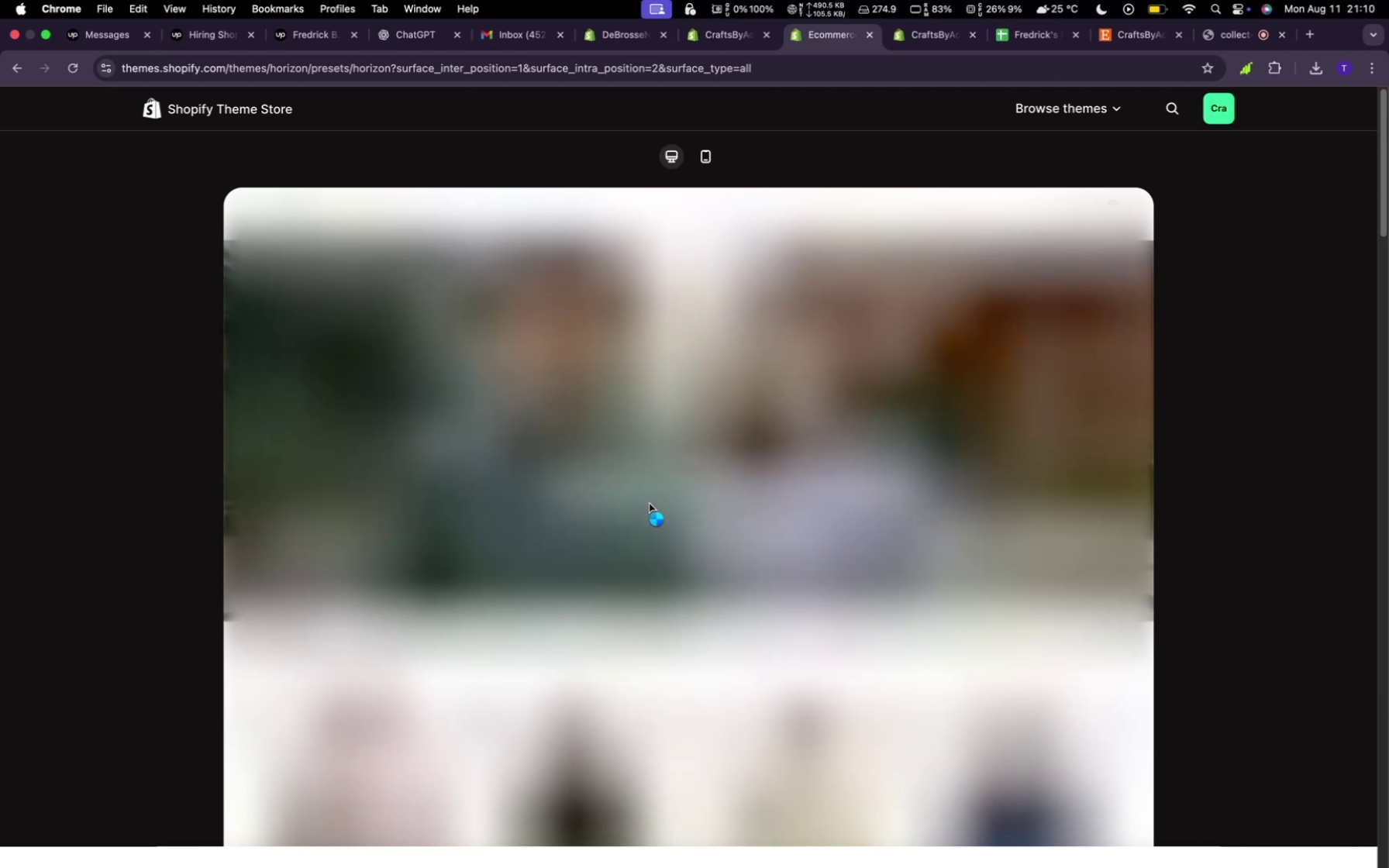 
wait(22.15)
 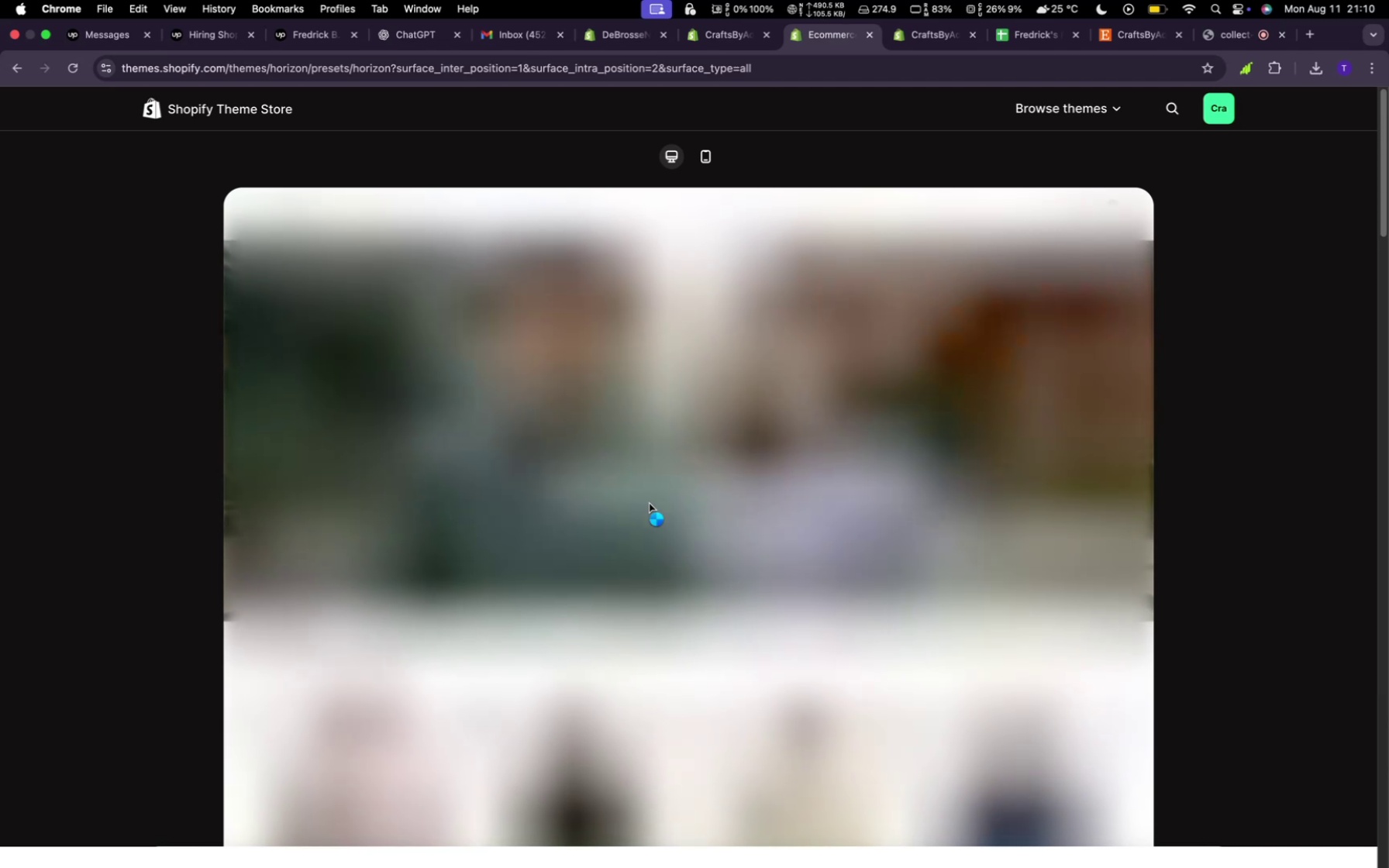 
scroll: coordinate [644, 501], scroll_direction: down, amount: 7.0
 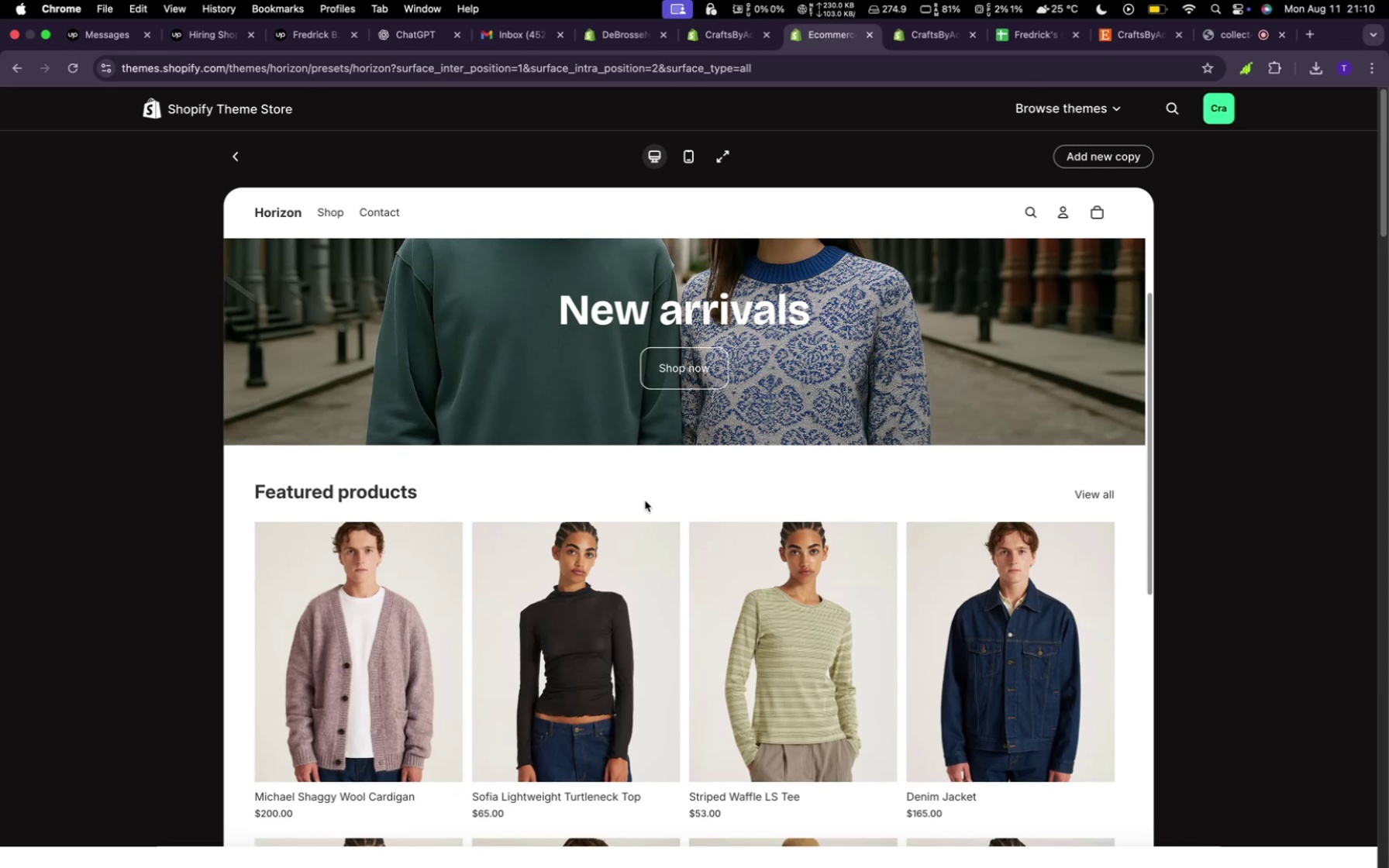 
wait(11.03)
 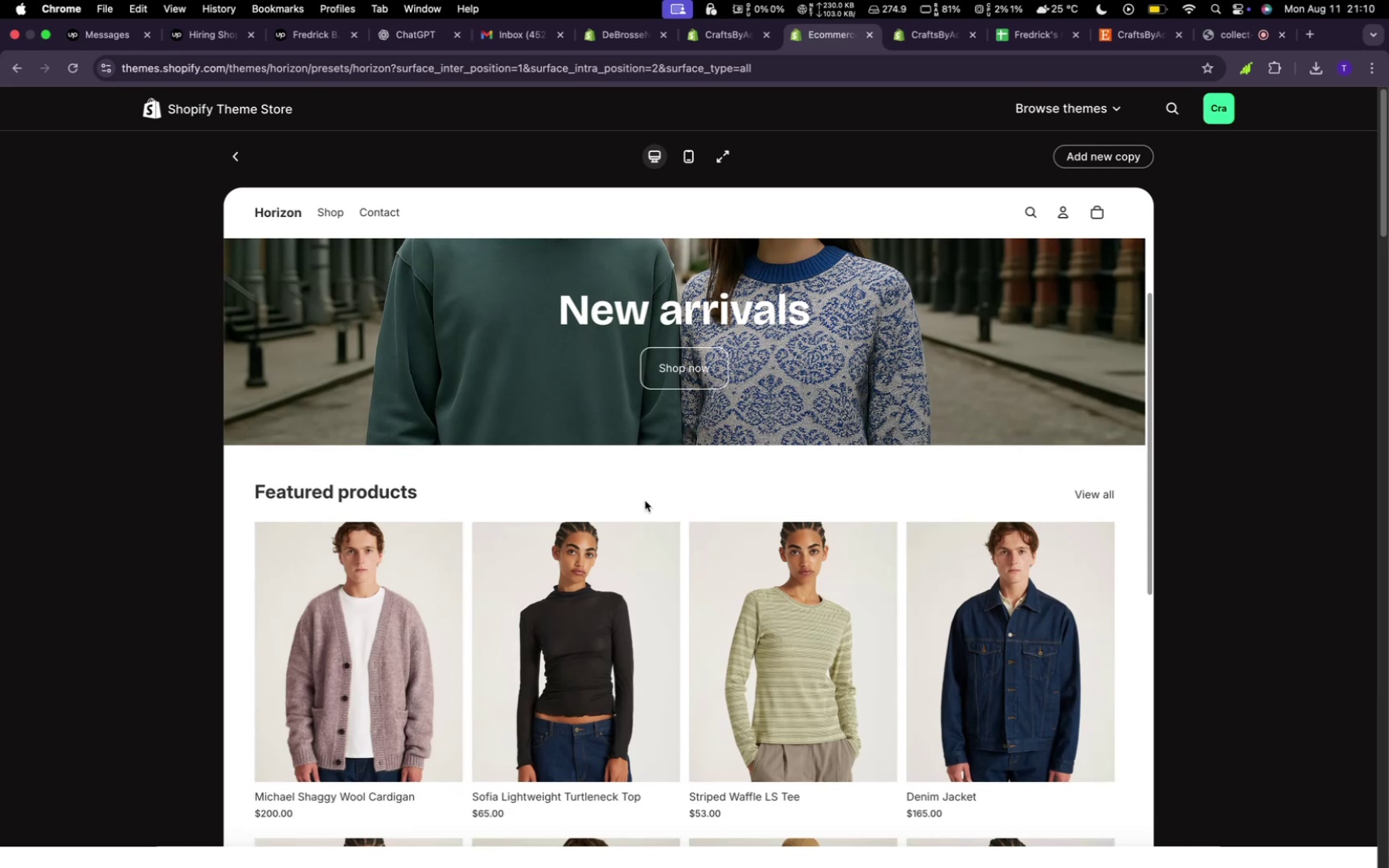 
scroll: coordinate [638, 518], scroll_direction: down, amount: 38.0
 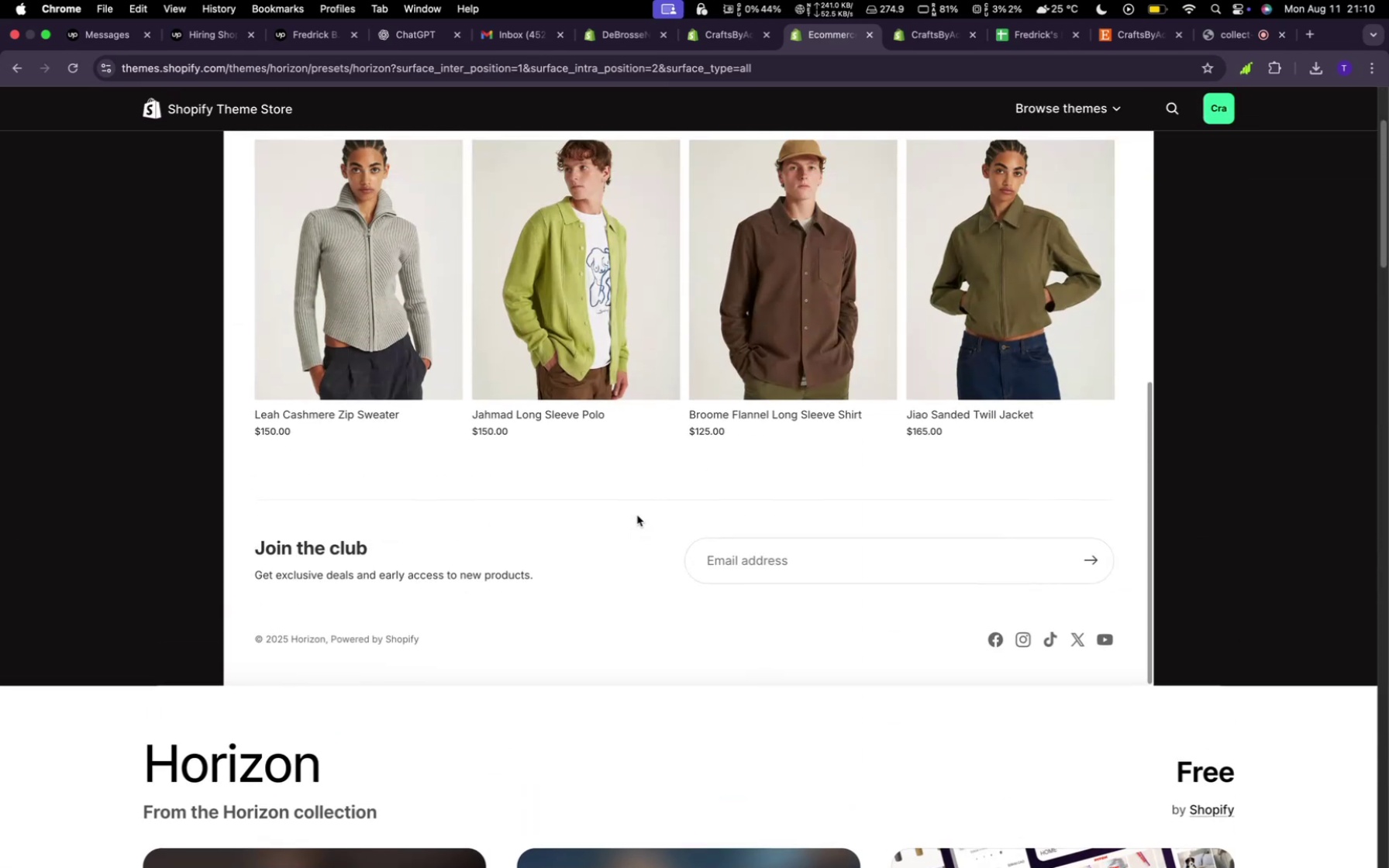 
scroll: coordinate [638, 509], scroll_direction: up, amount: 27.0
 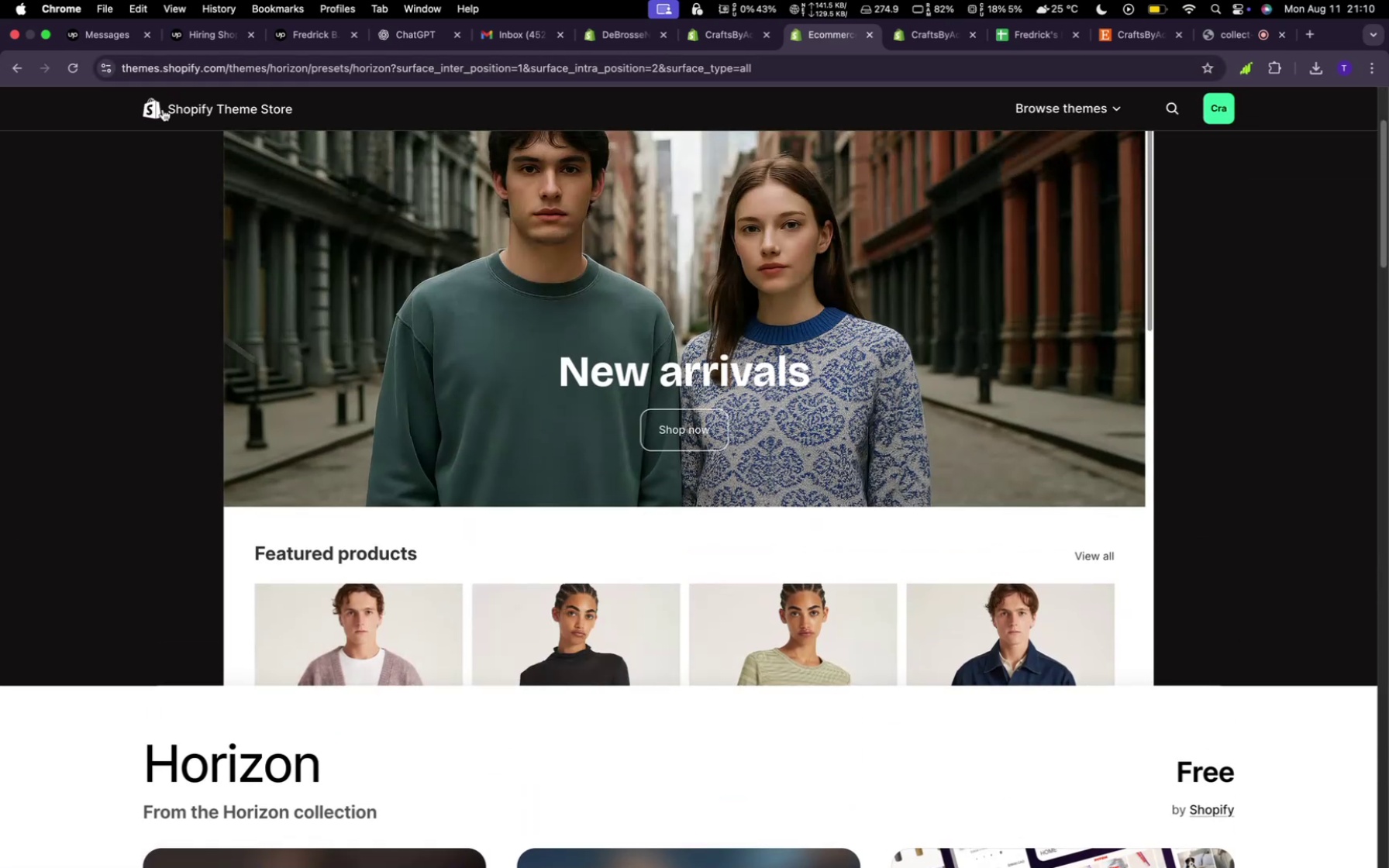 
left_click([24, 68])
 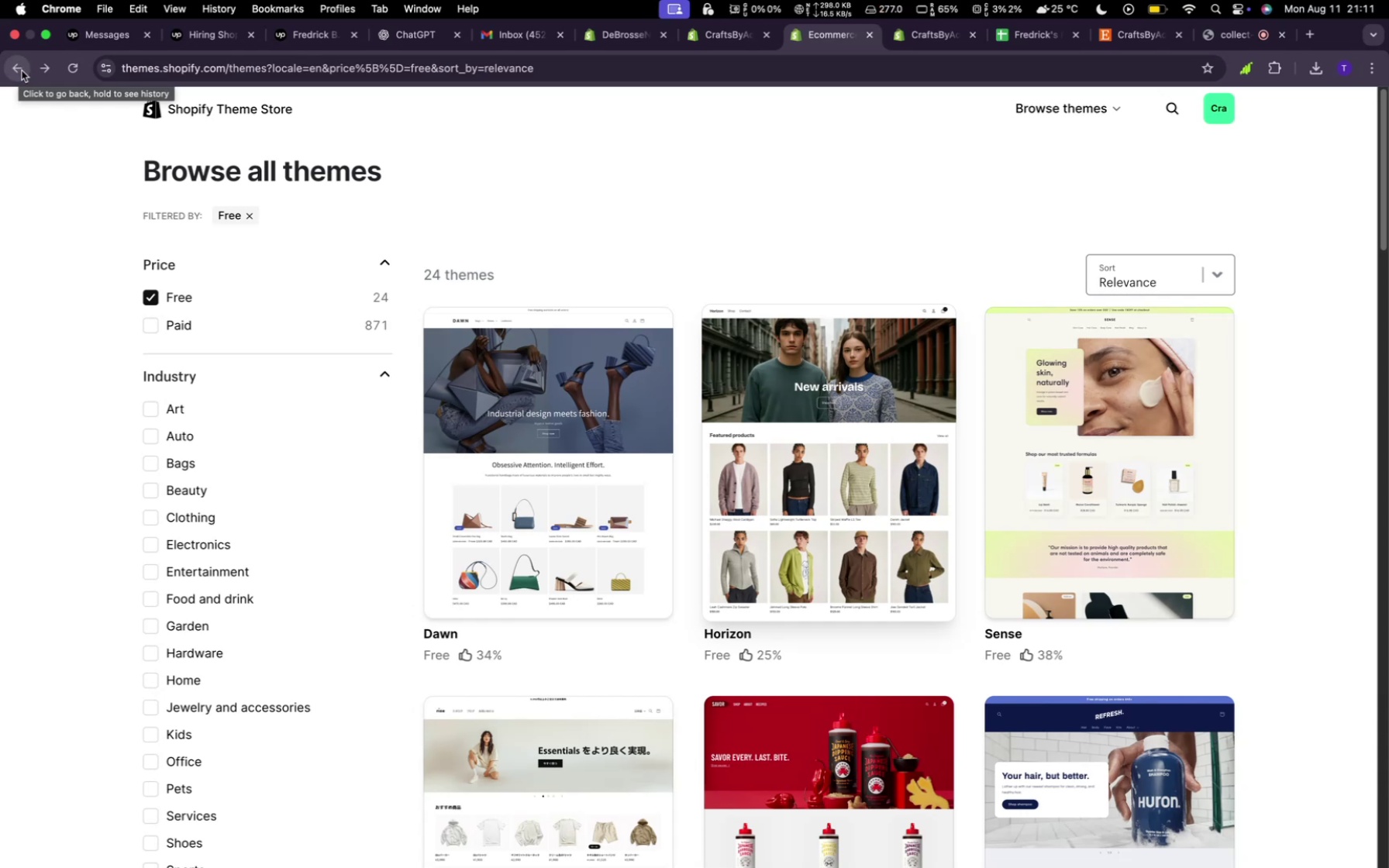 
wait(18.29)
 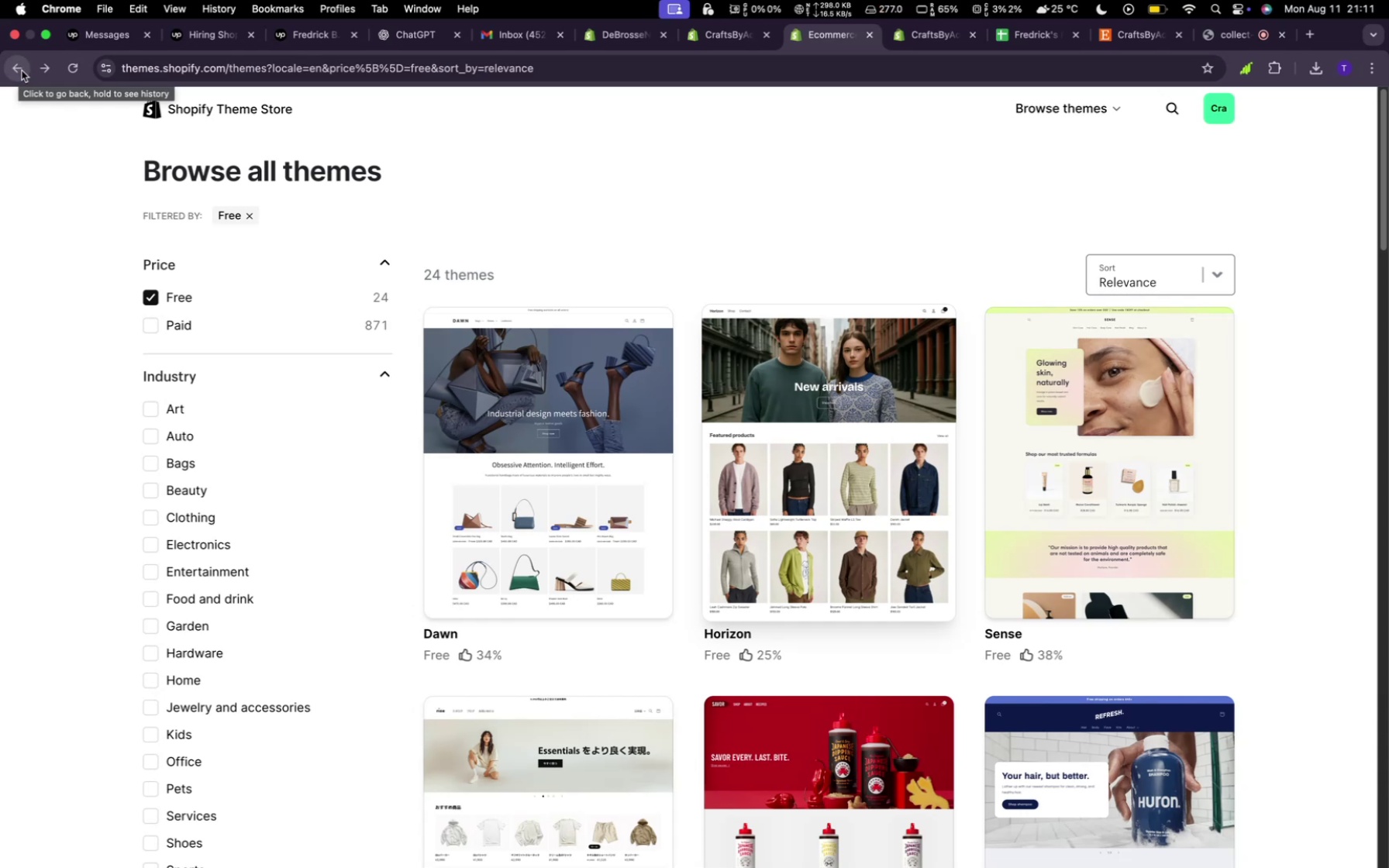 
scroll: coordinate [746, 528], scroll_direction: down, amount: 7.0
 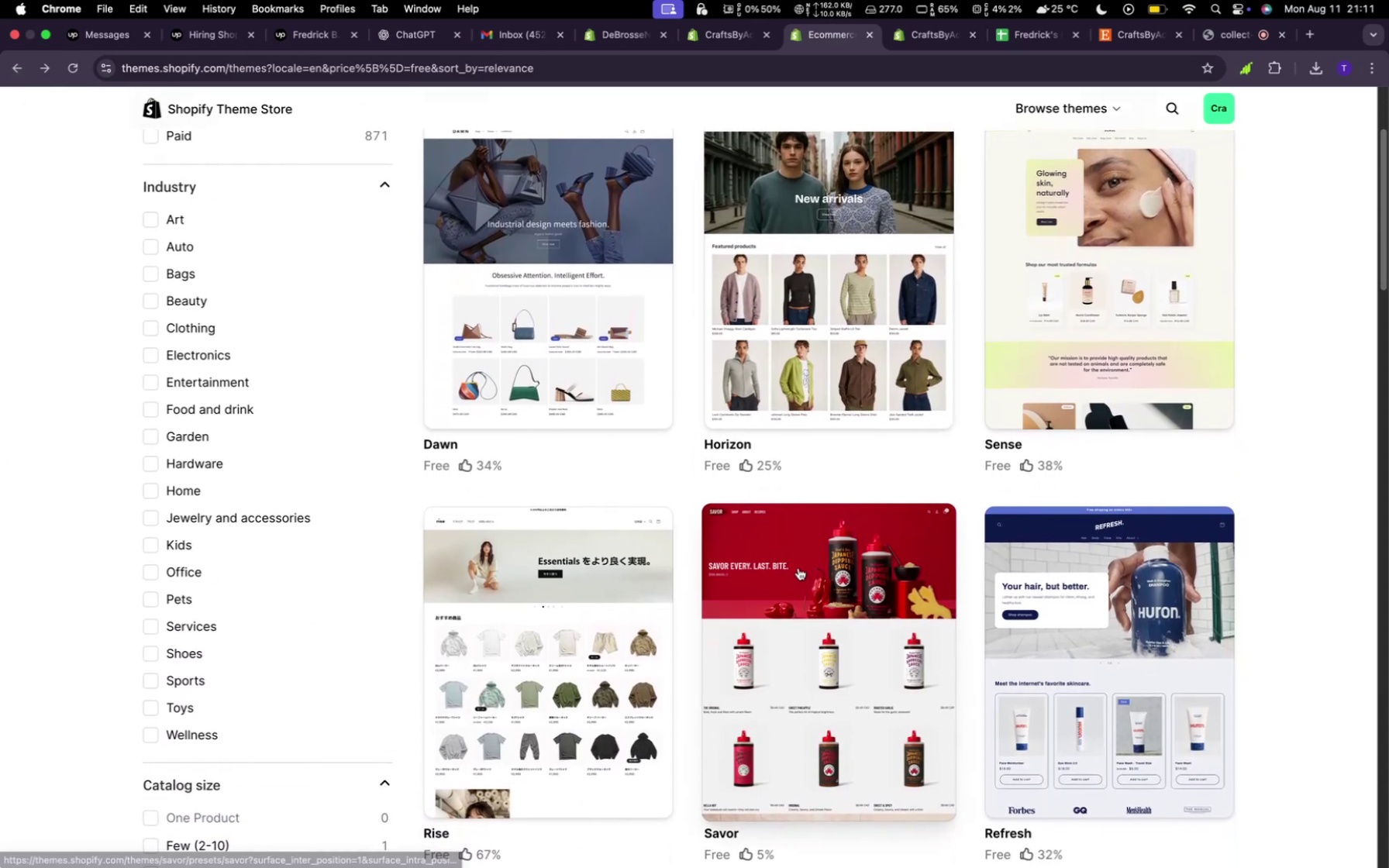 
left_click([798, 574])
 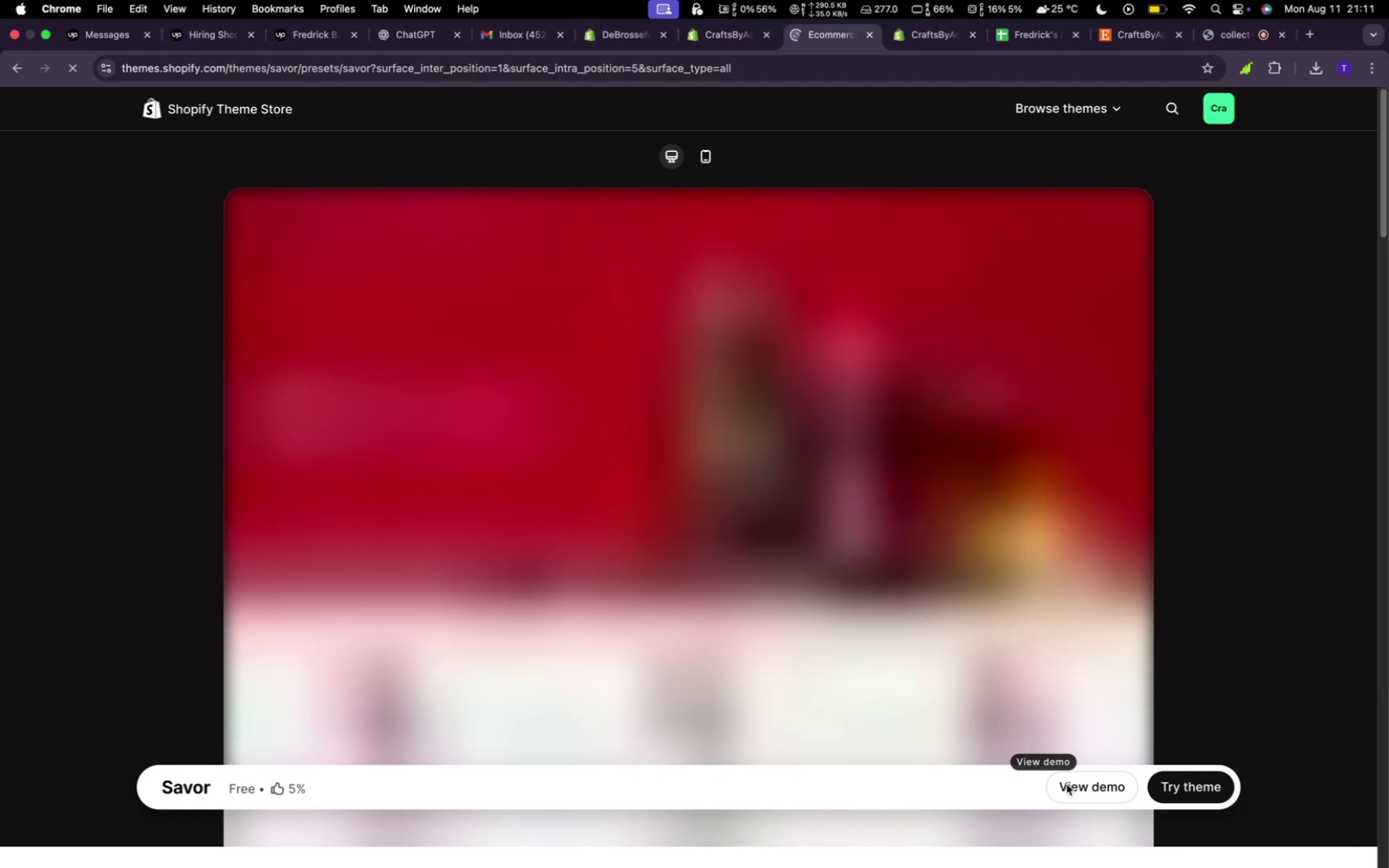 
left_click([1093, 787])
 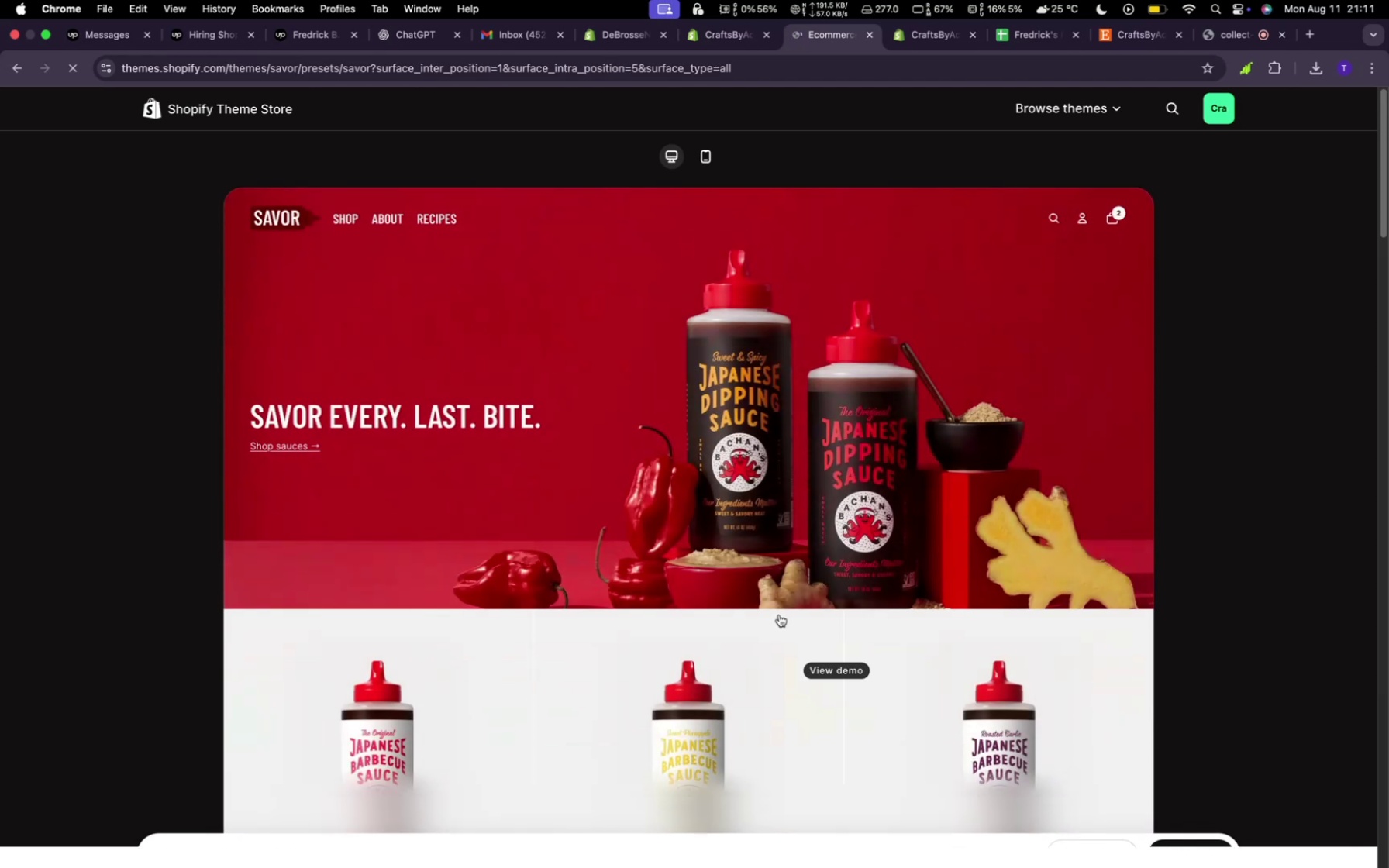 
scroll: coordinate [777, 604], scroll_direction: down, amount: 2.0
 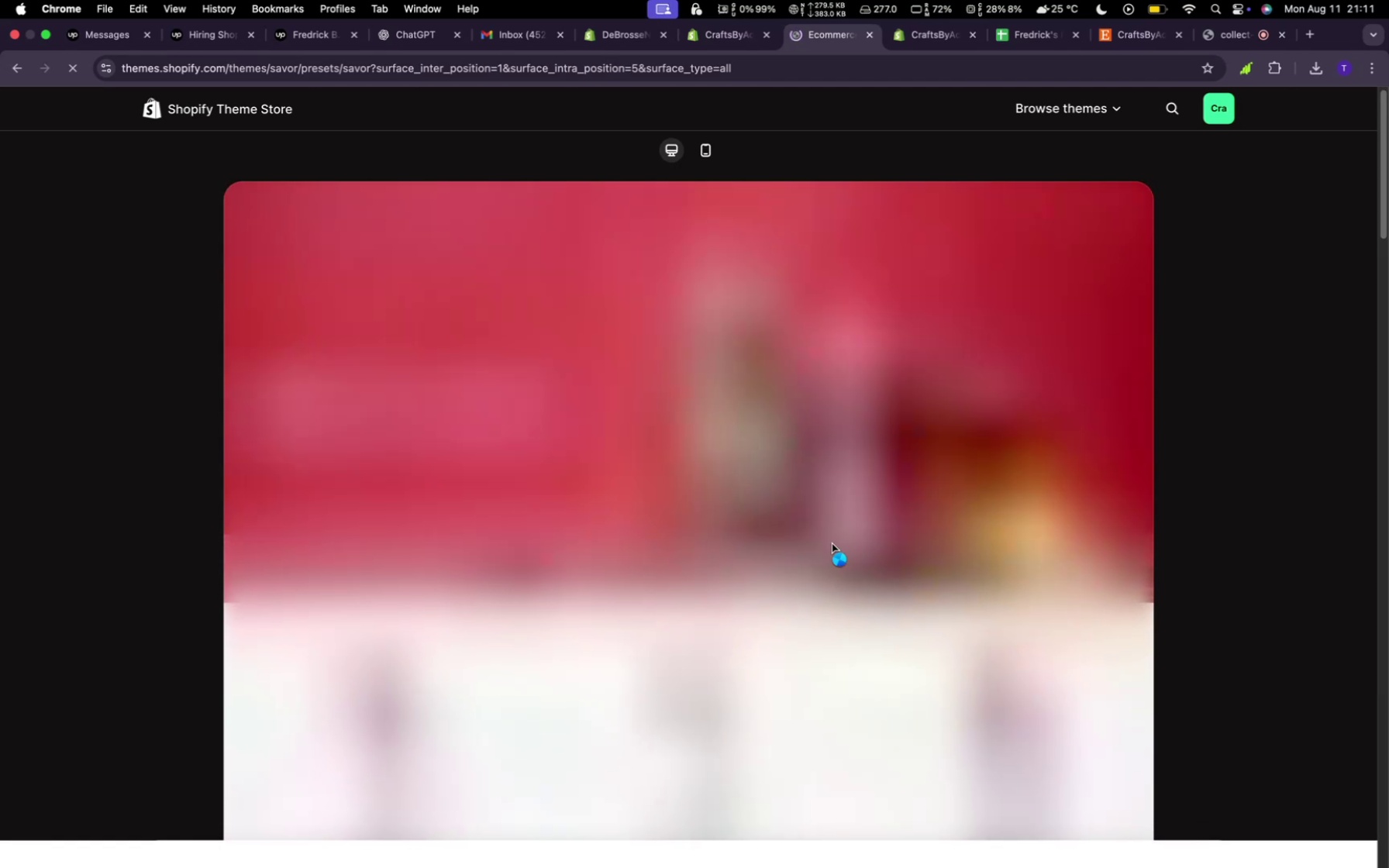 
wait(7.23)
 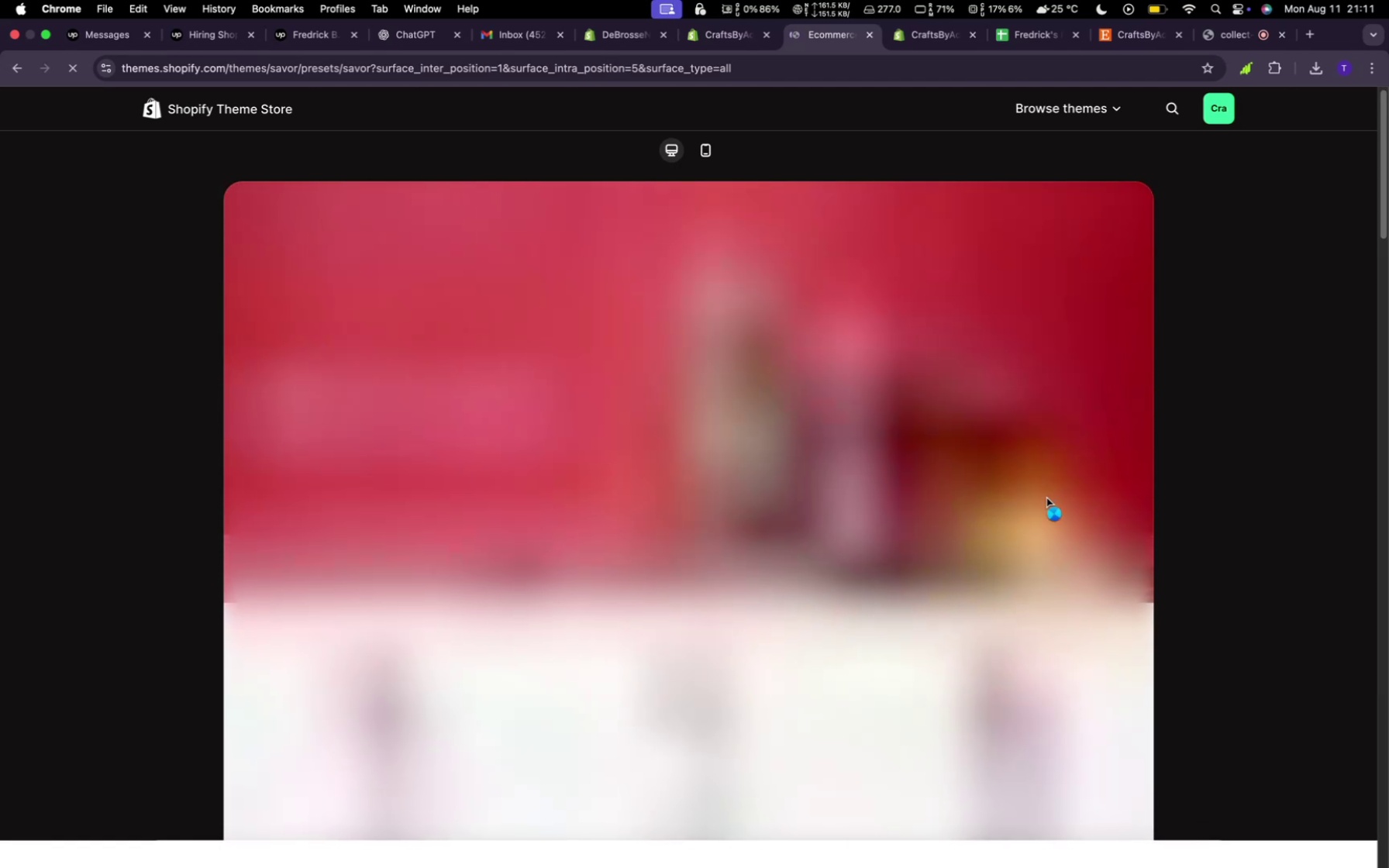 
scroll: coordinate [832, 543], scroll_direction: down, amount: 43.0
 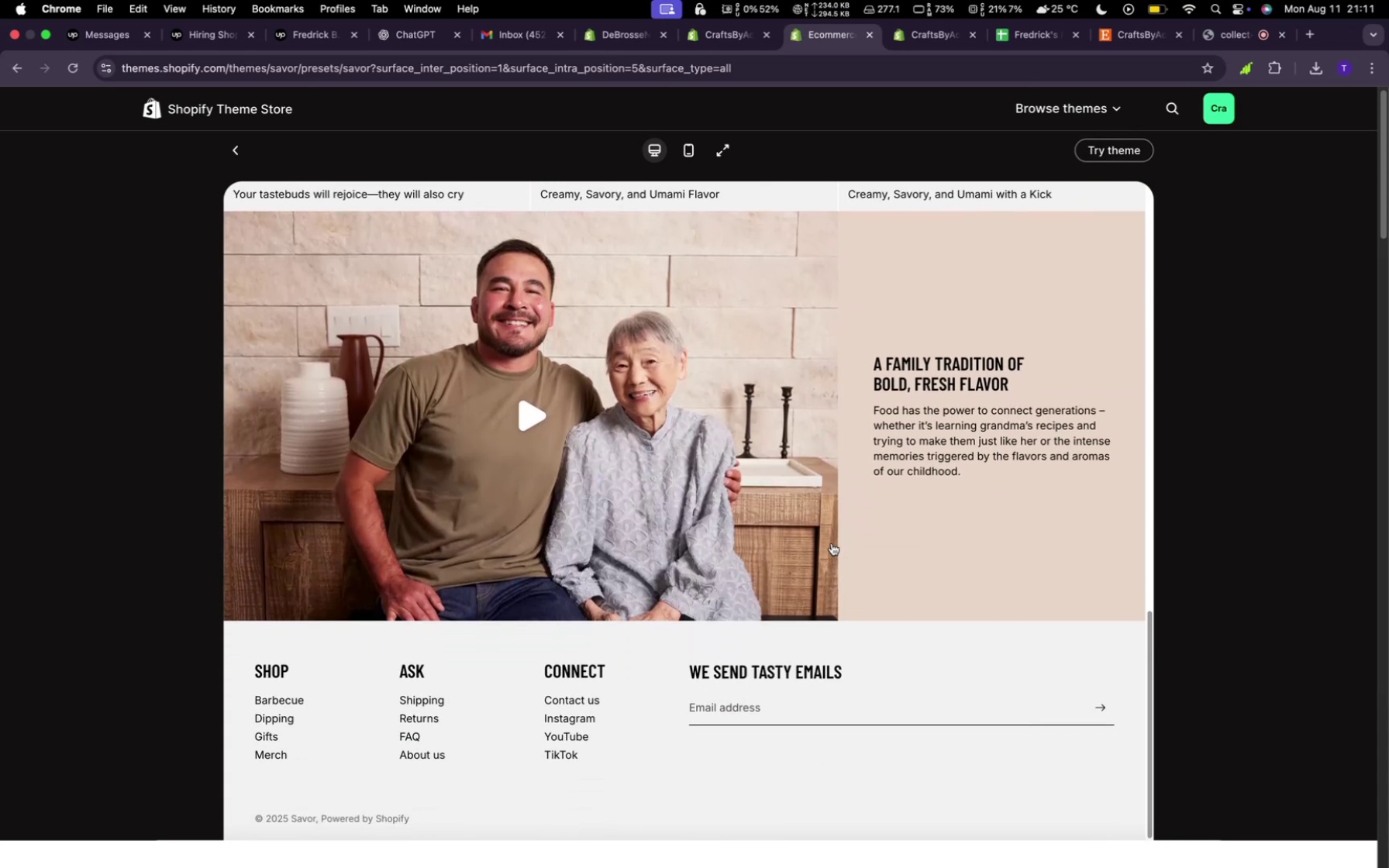 
scroll: coordinate [828, 577], scroll_direction: up, amount: 32.0
 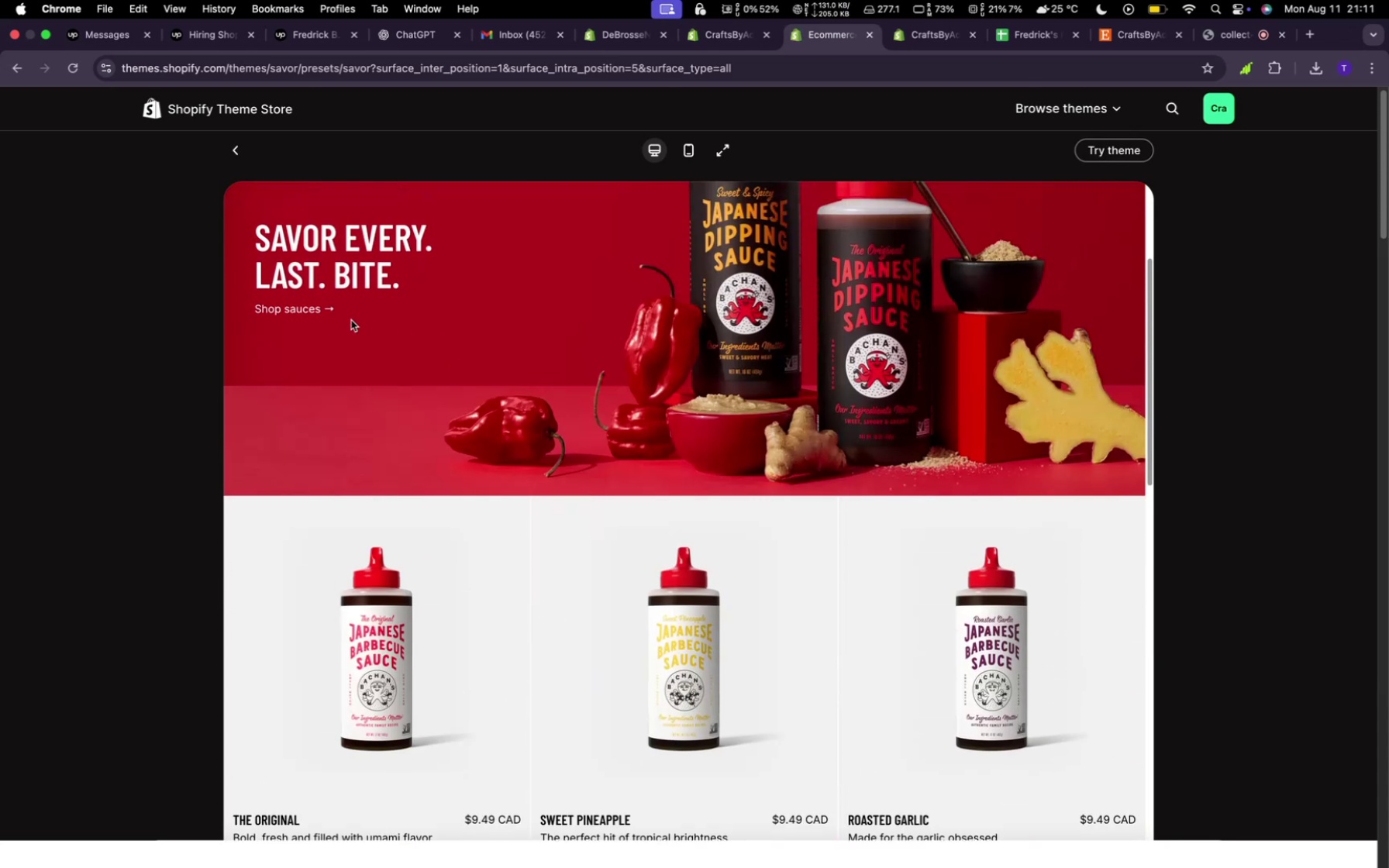 
mouse_move([241, 150])
 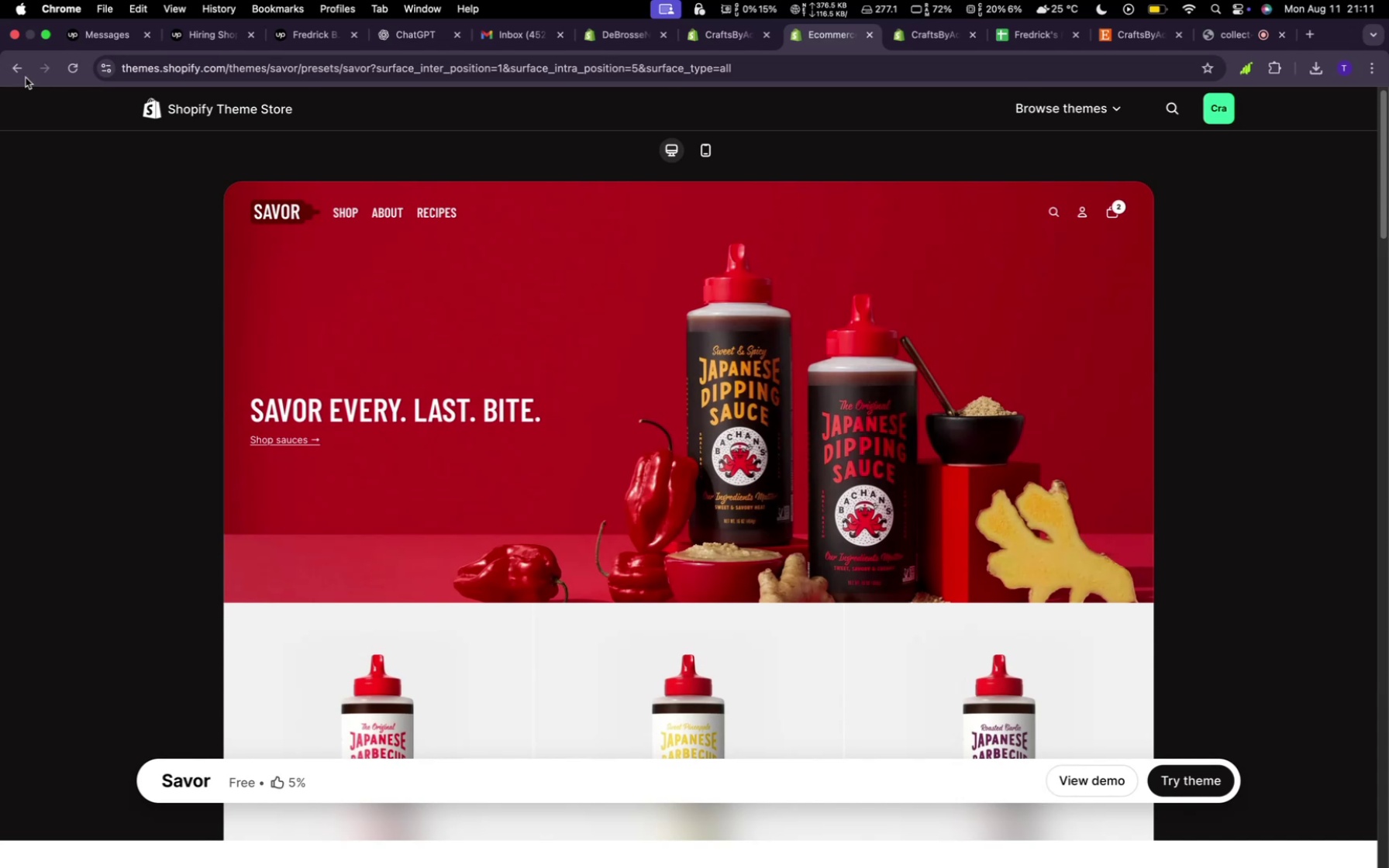 
left_click([9, 70])
 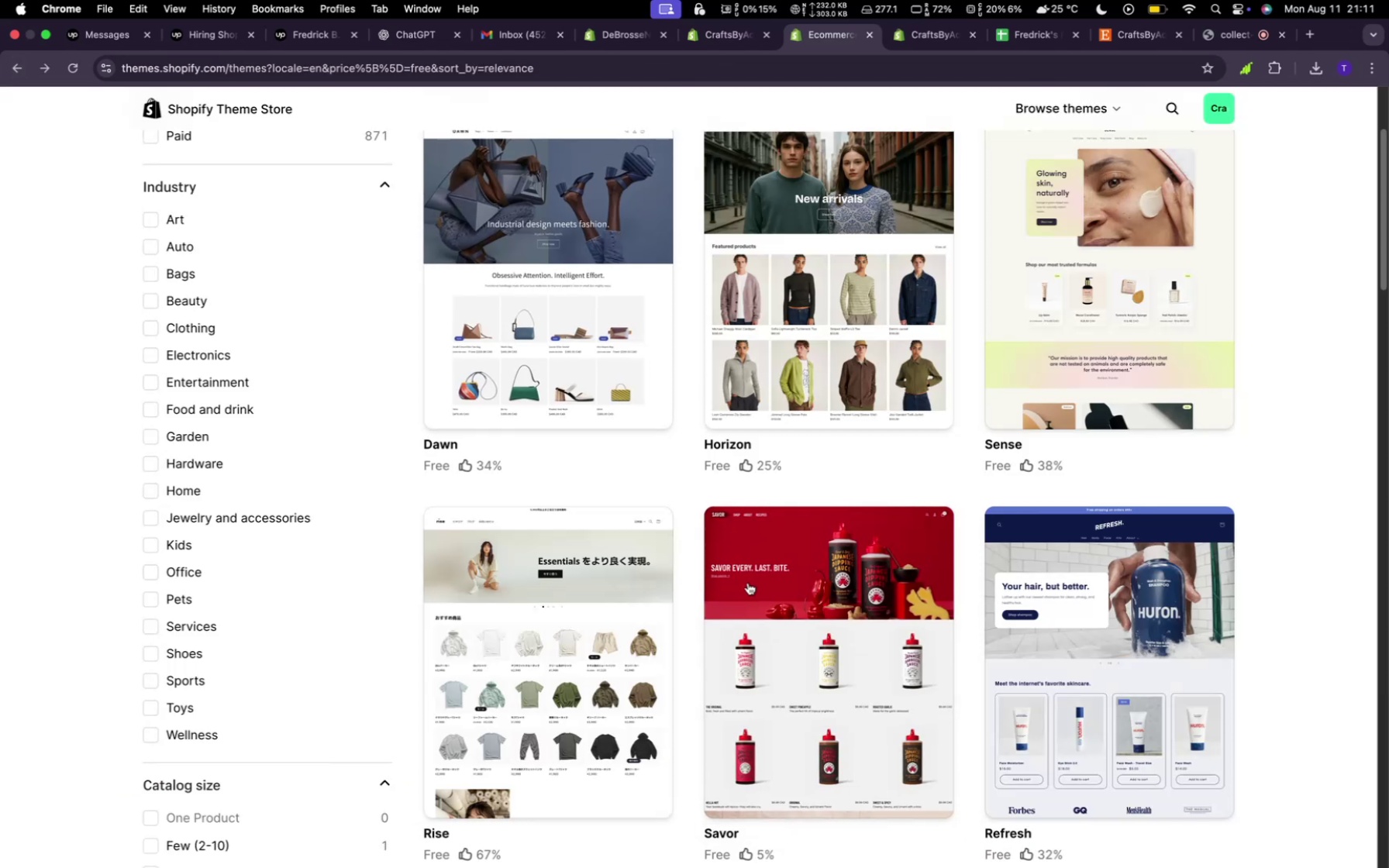 
scroll: coordinate [1093, 673], scroll_direction: down, amount: 30.0
 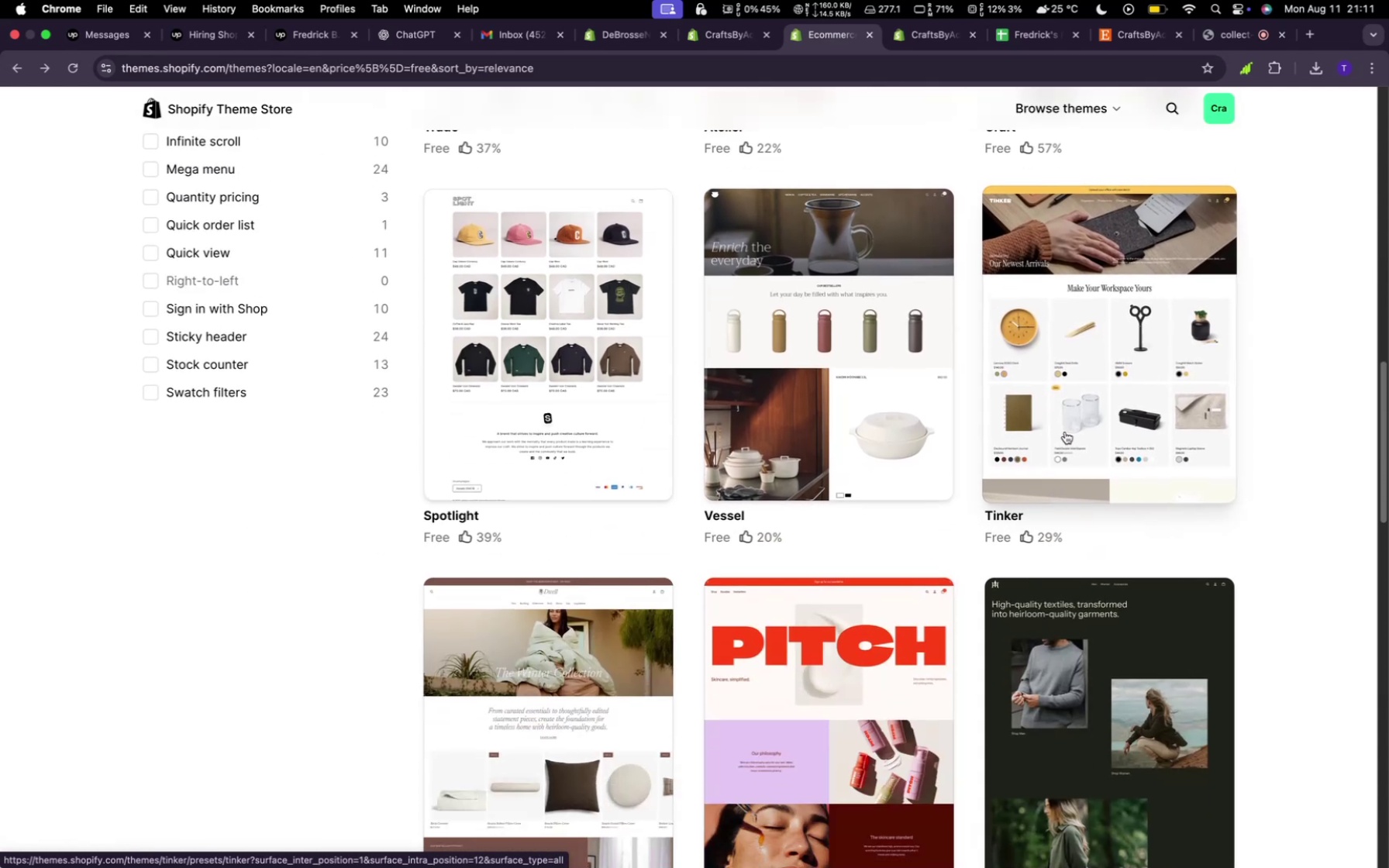 
left_click([1067, 426])
 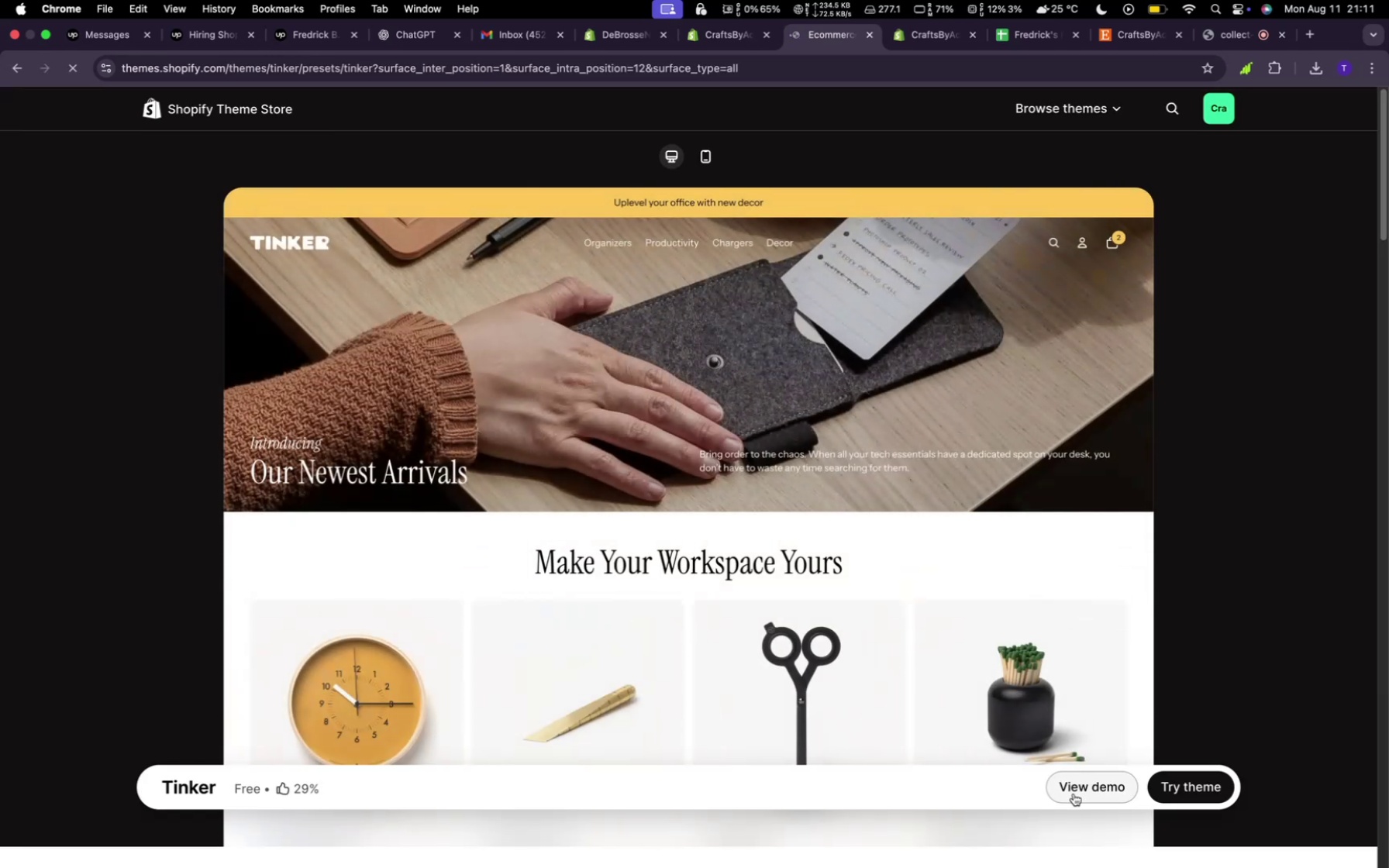 
wait(5.3)
 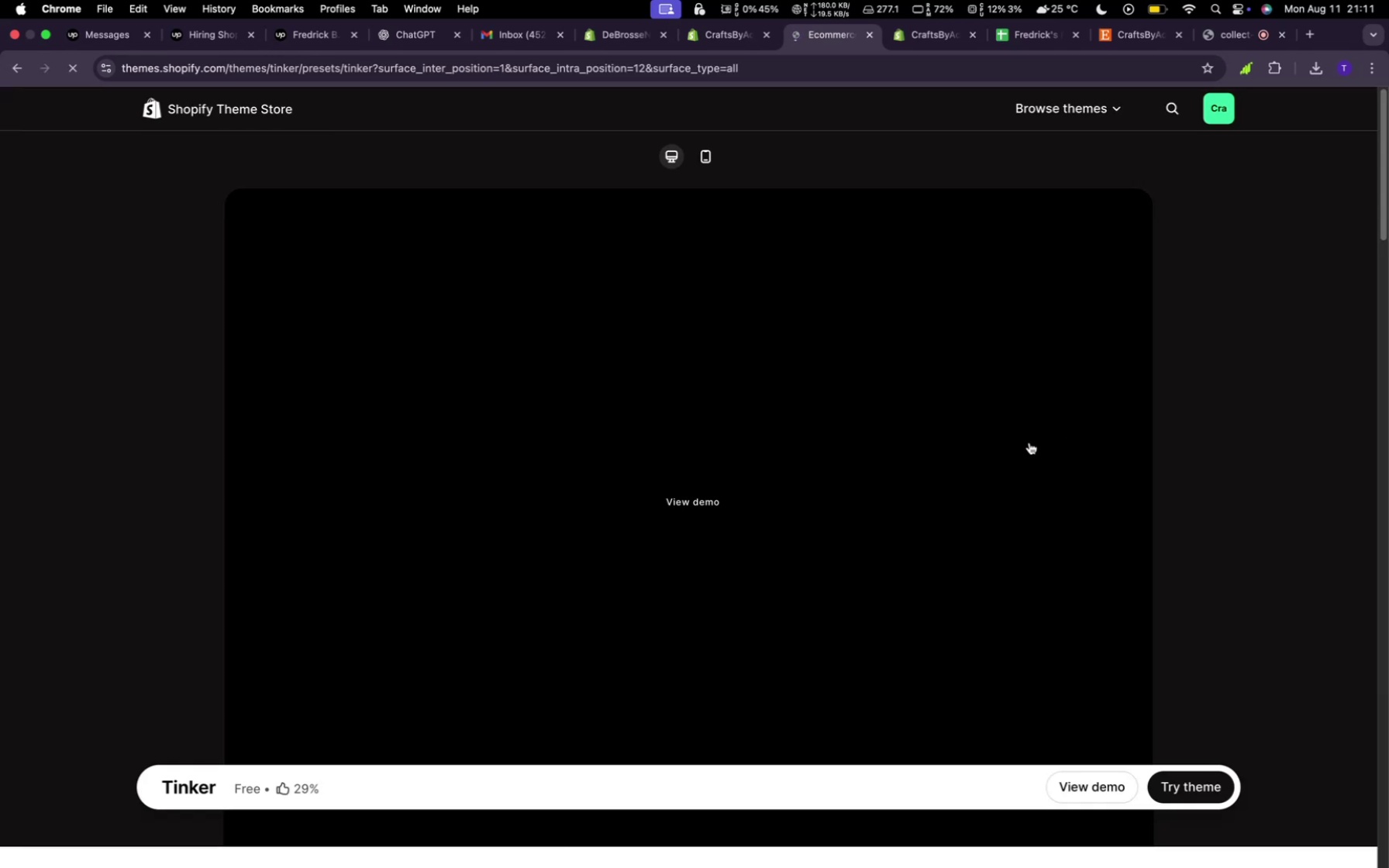 
left_click([1076, 790])
 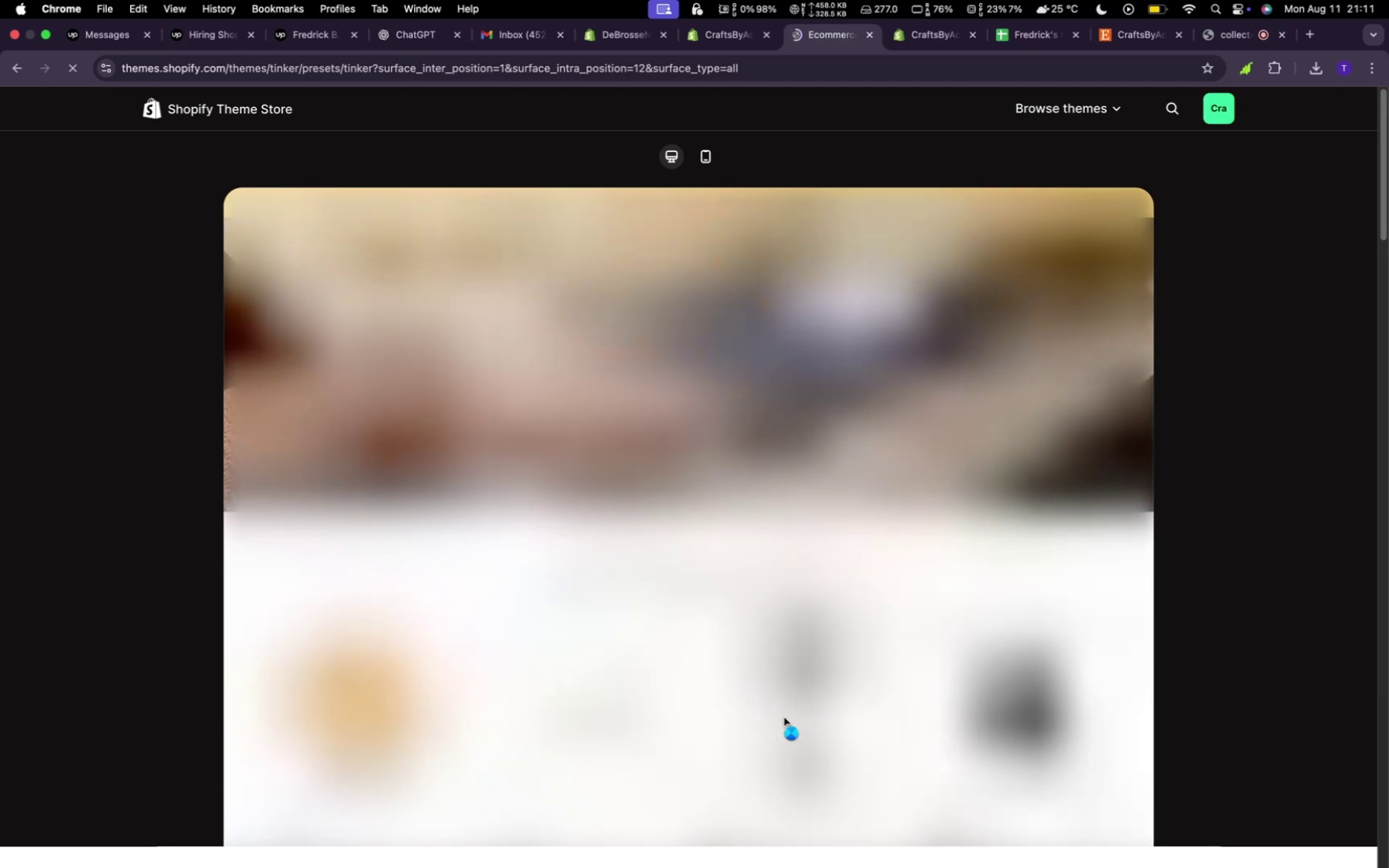 
wait(11.04)
 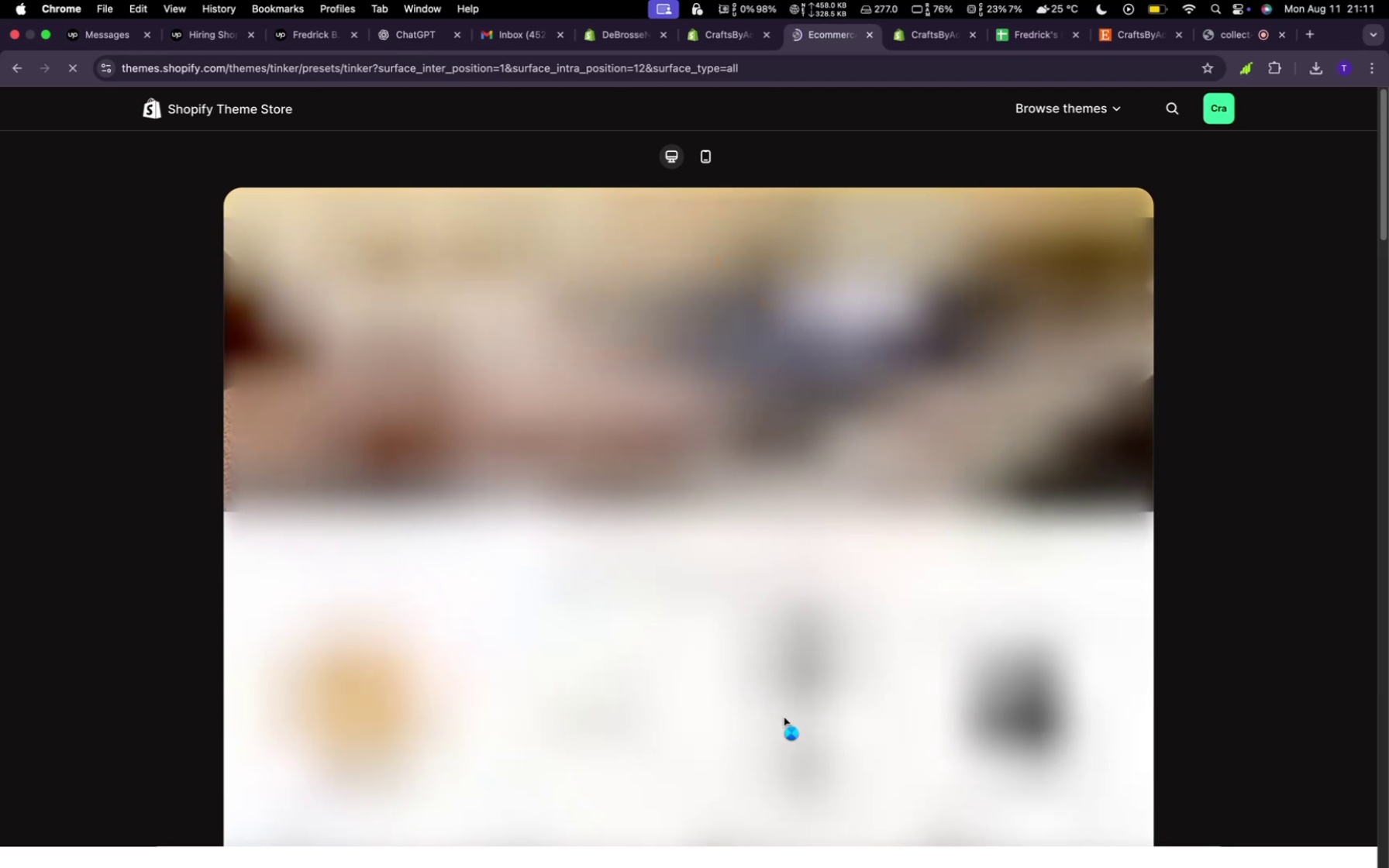 
scroll: coordinate [802, 726], scroll_direction: down, amount: 71.0
 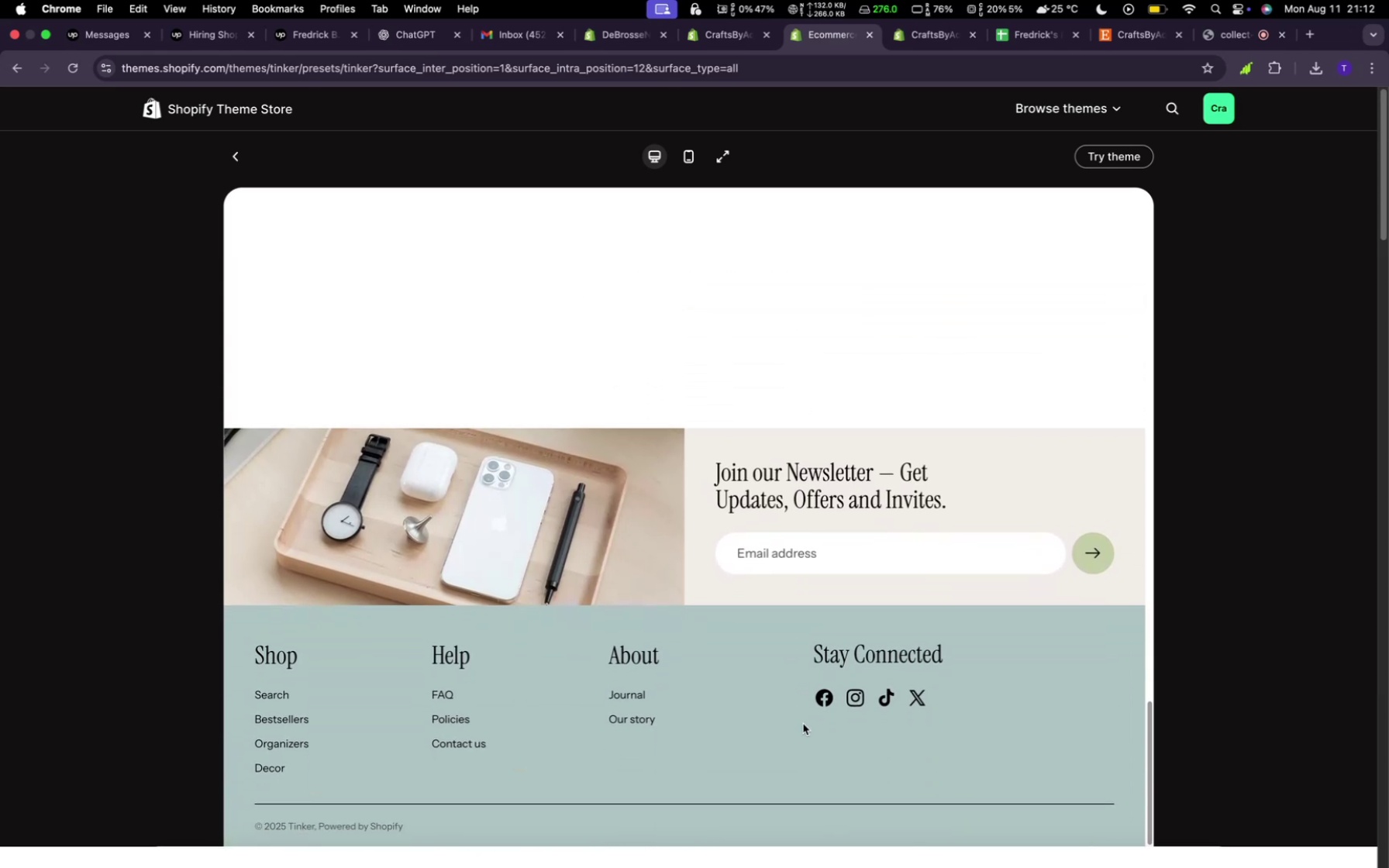 
scroll: coordinate [803, 724], scroll_direction: up, amount: 21.0
 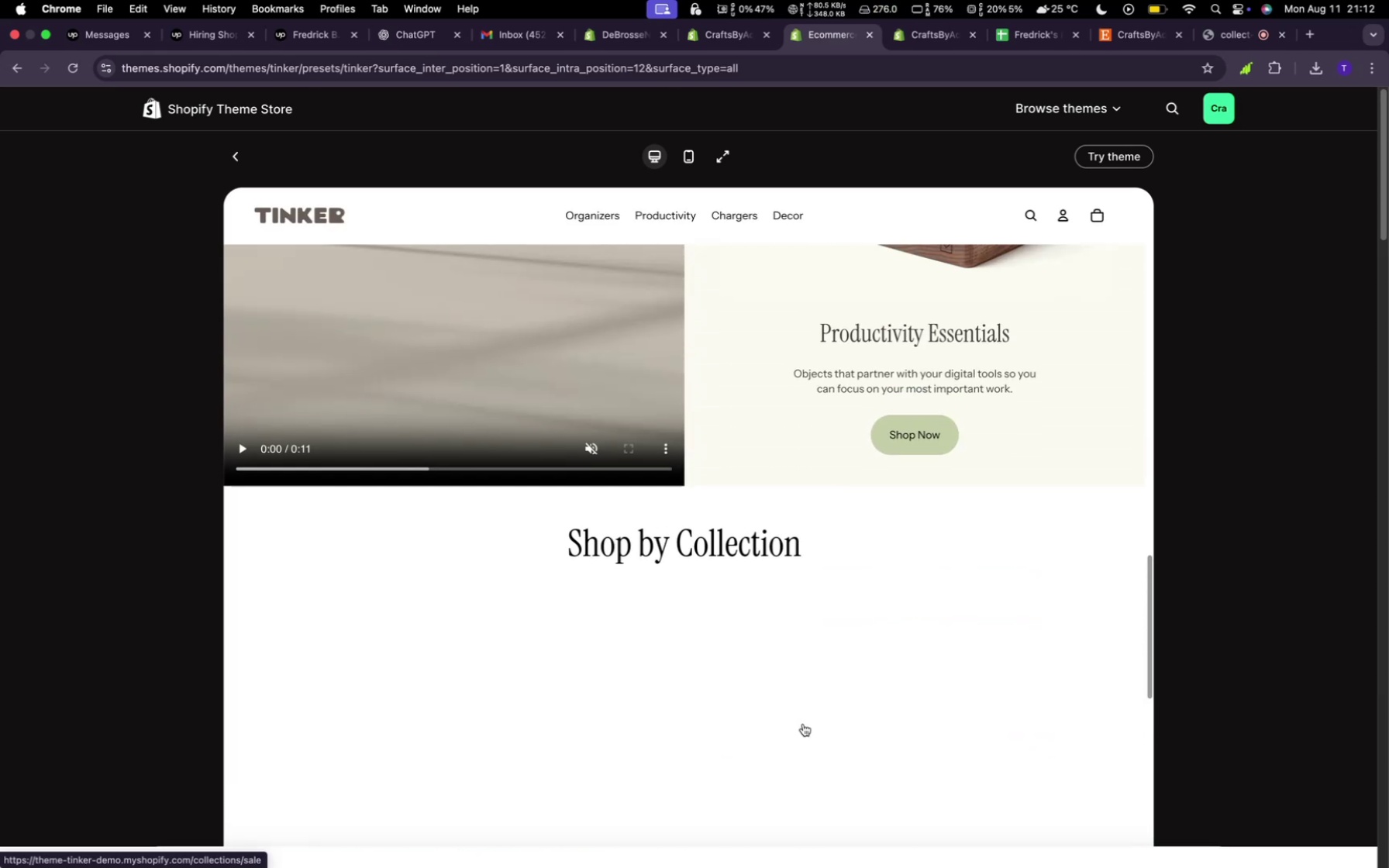 
scroll: coordinate [803, 724], scroll_direction: down, amount: 12.0
 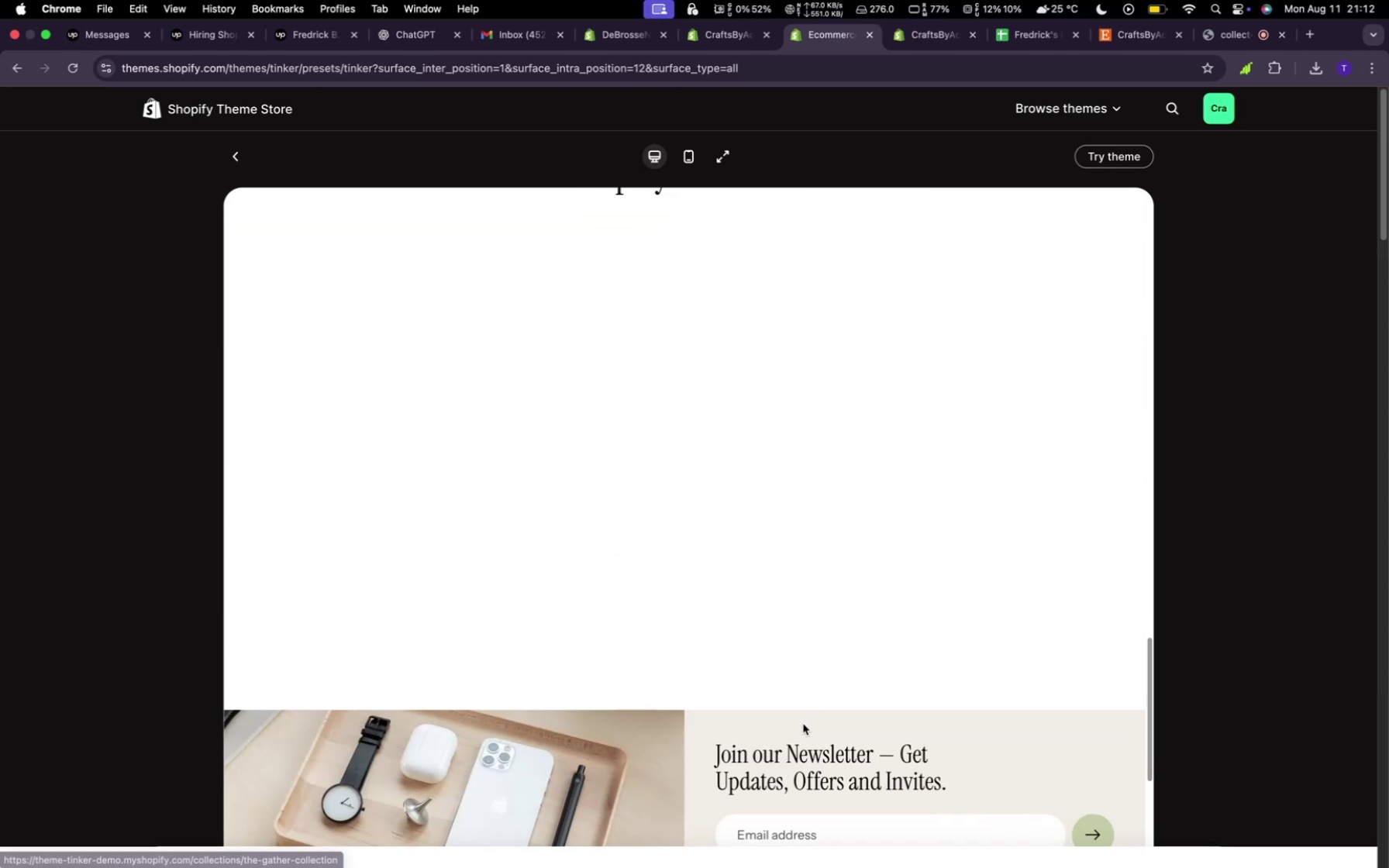 
scroll: coordinate [788, 740], scroll_direction: up, amount: 81.0
 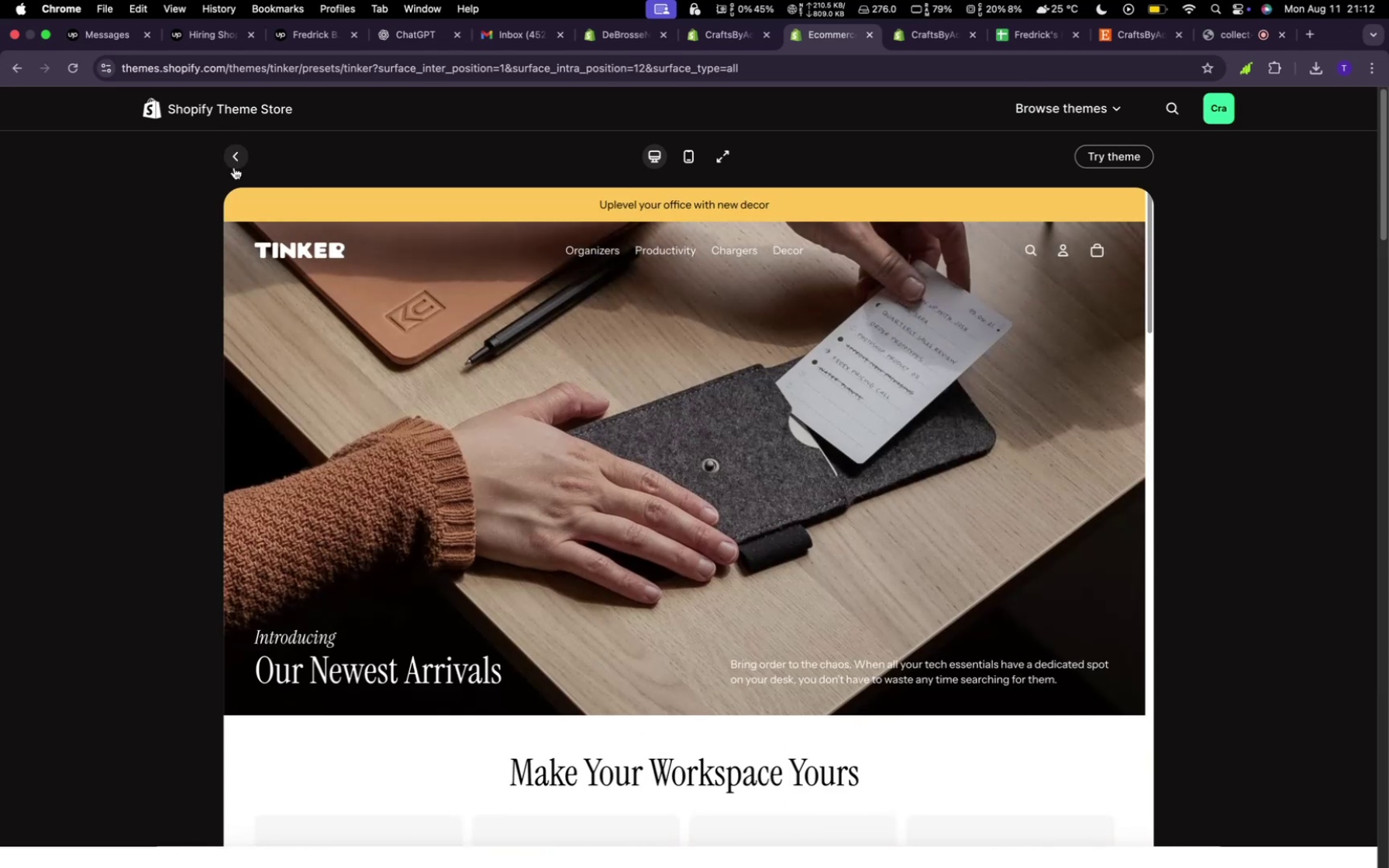 
left_click([239, 150])
 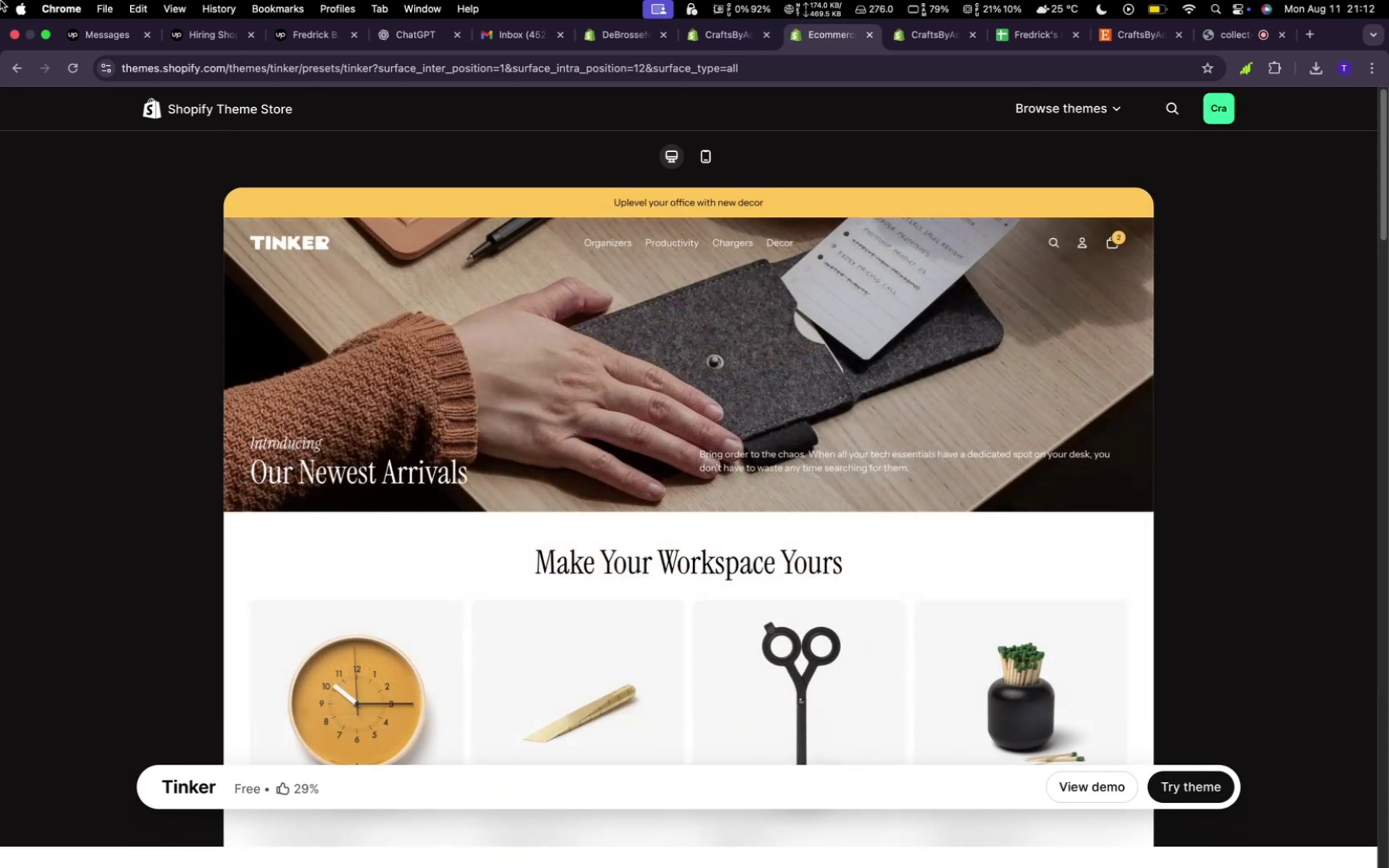 
left_click([9, 78])
 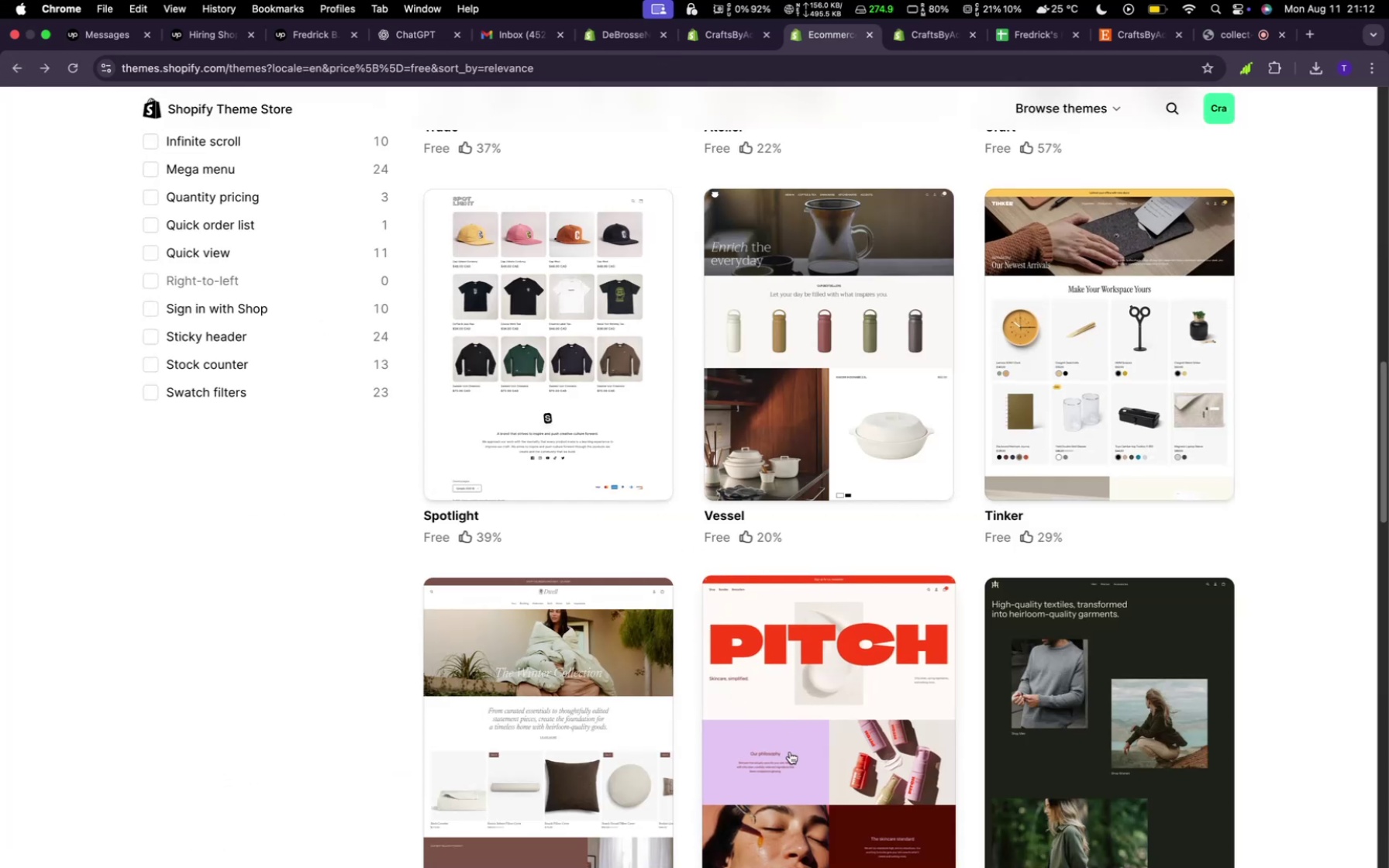 
scroll: coordinate [791, 749], scroll_direction: down, amount: 7.0
 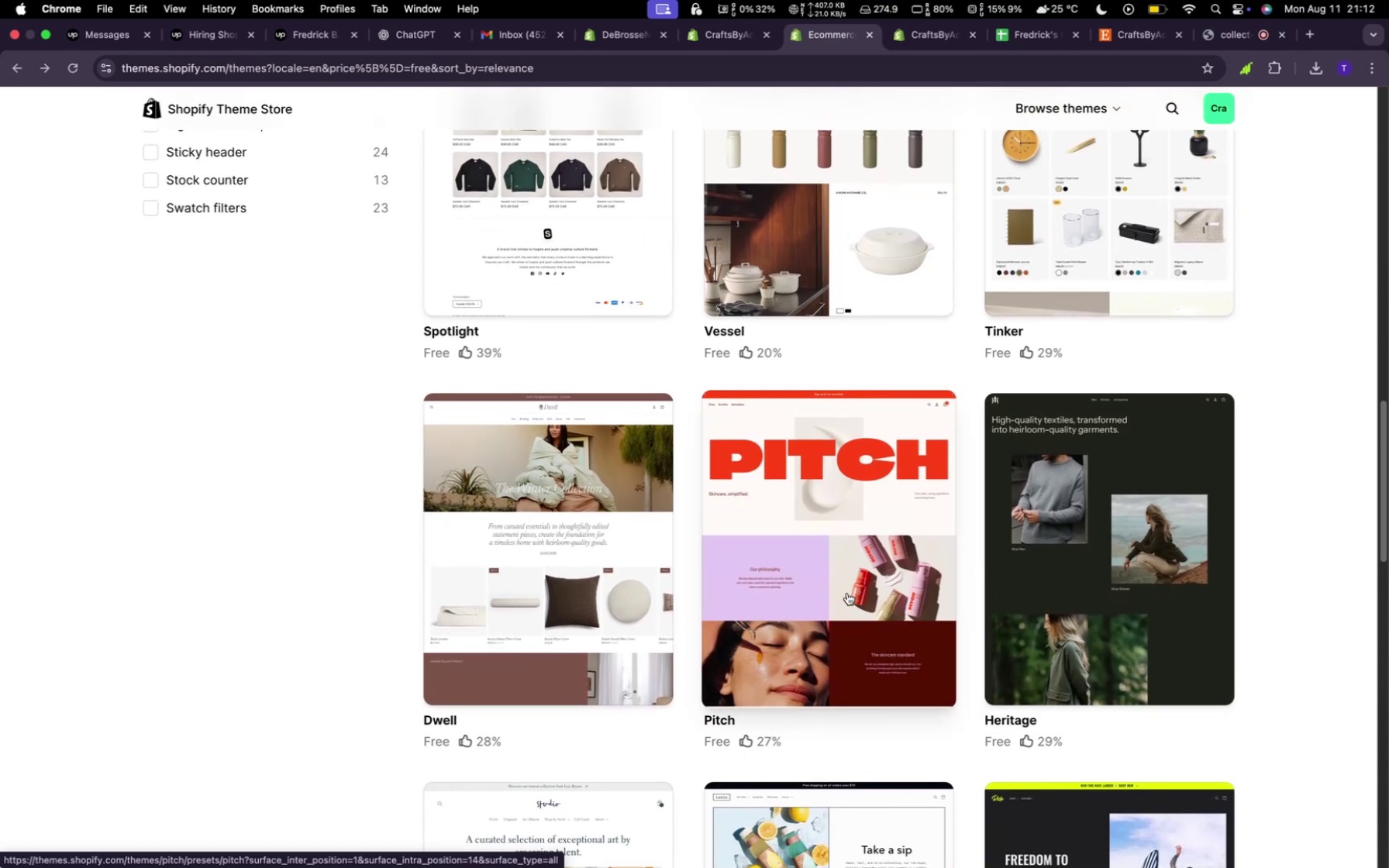 
wait(6.38)
 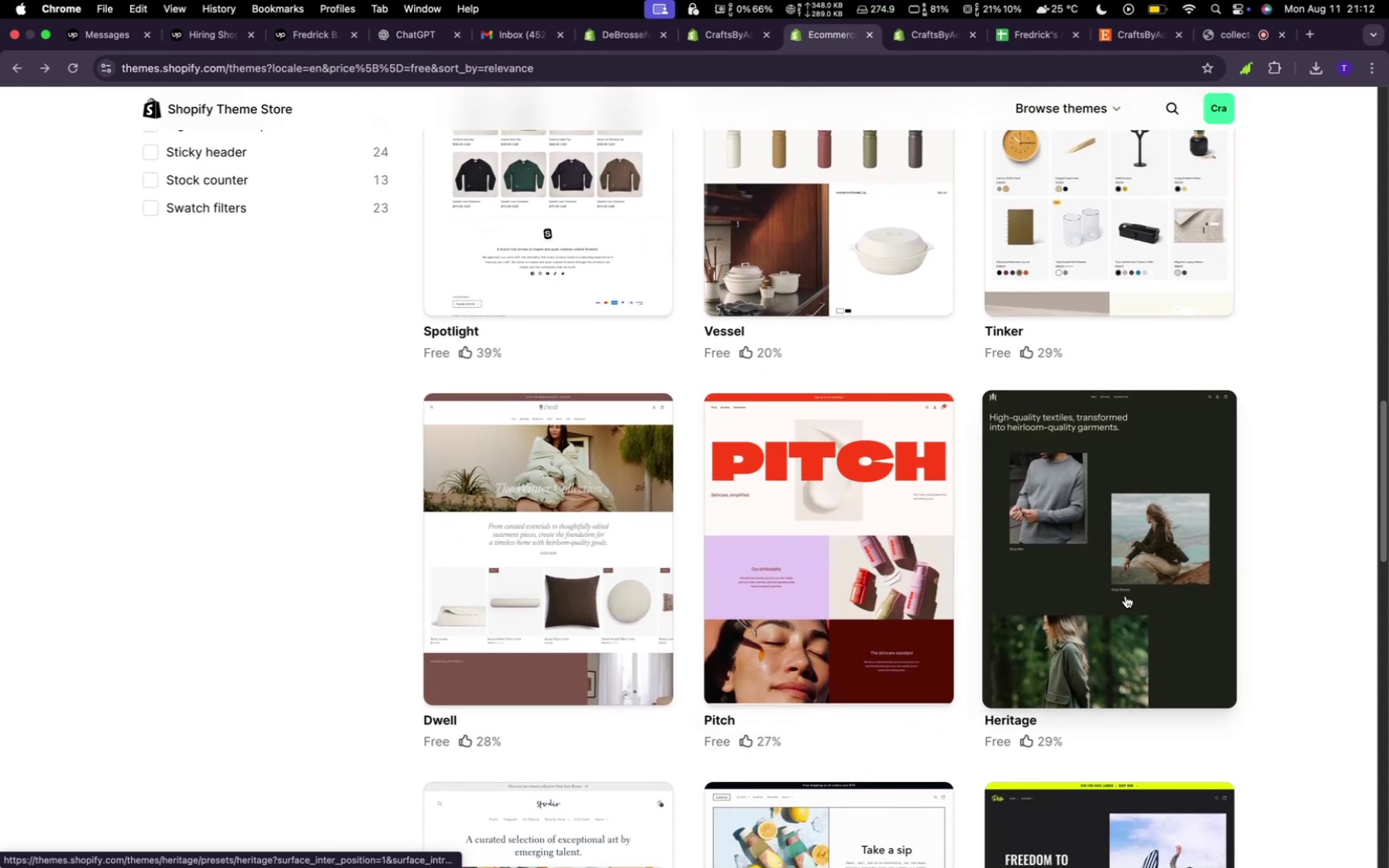 
left_click([847, 593])
 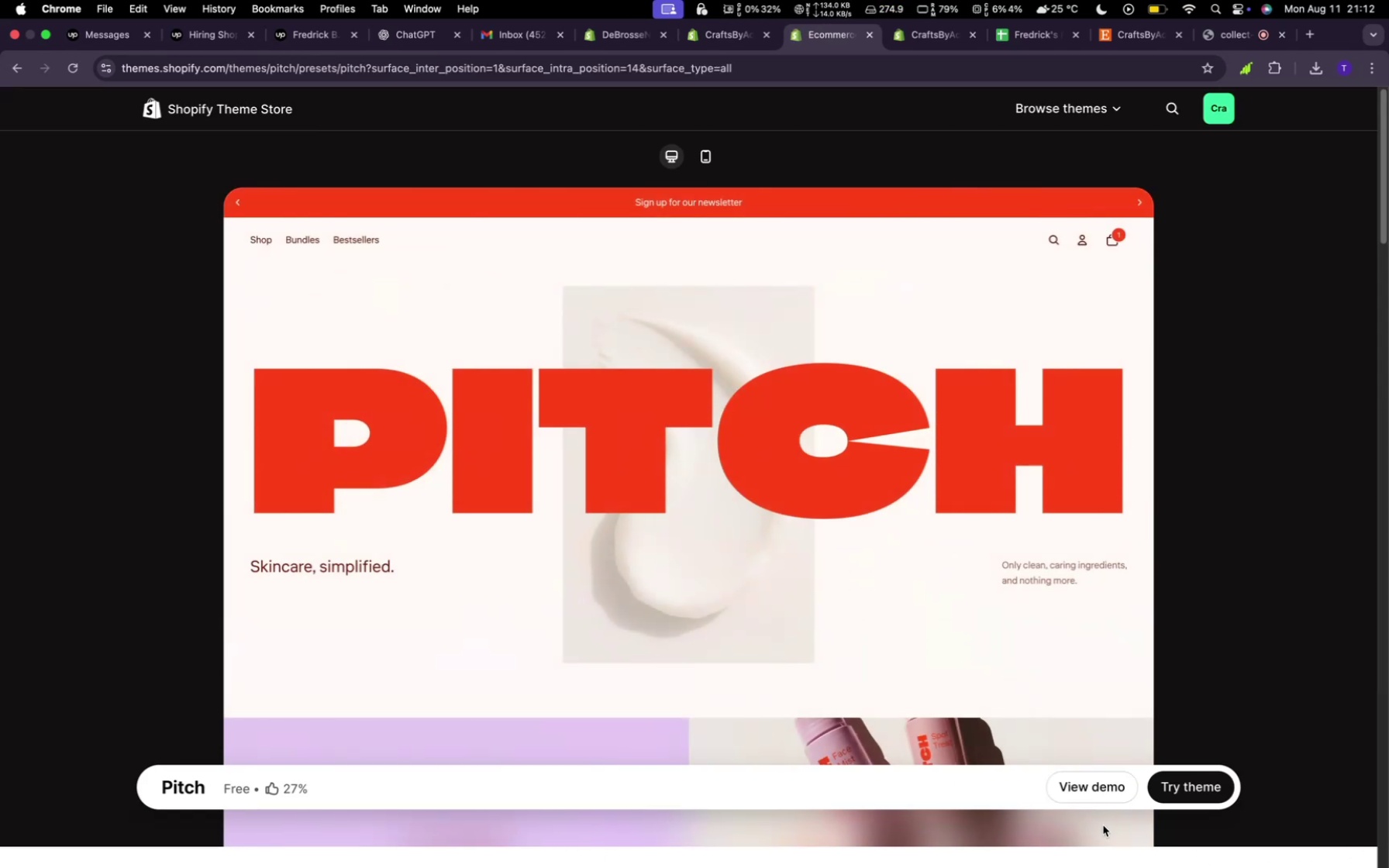 
left_click([1078, 785])
 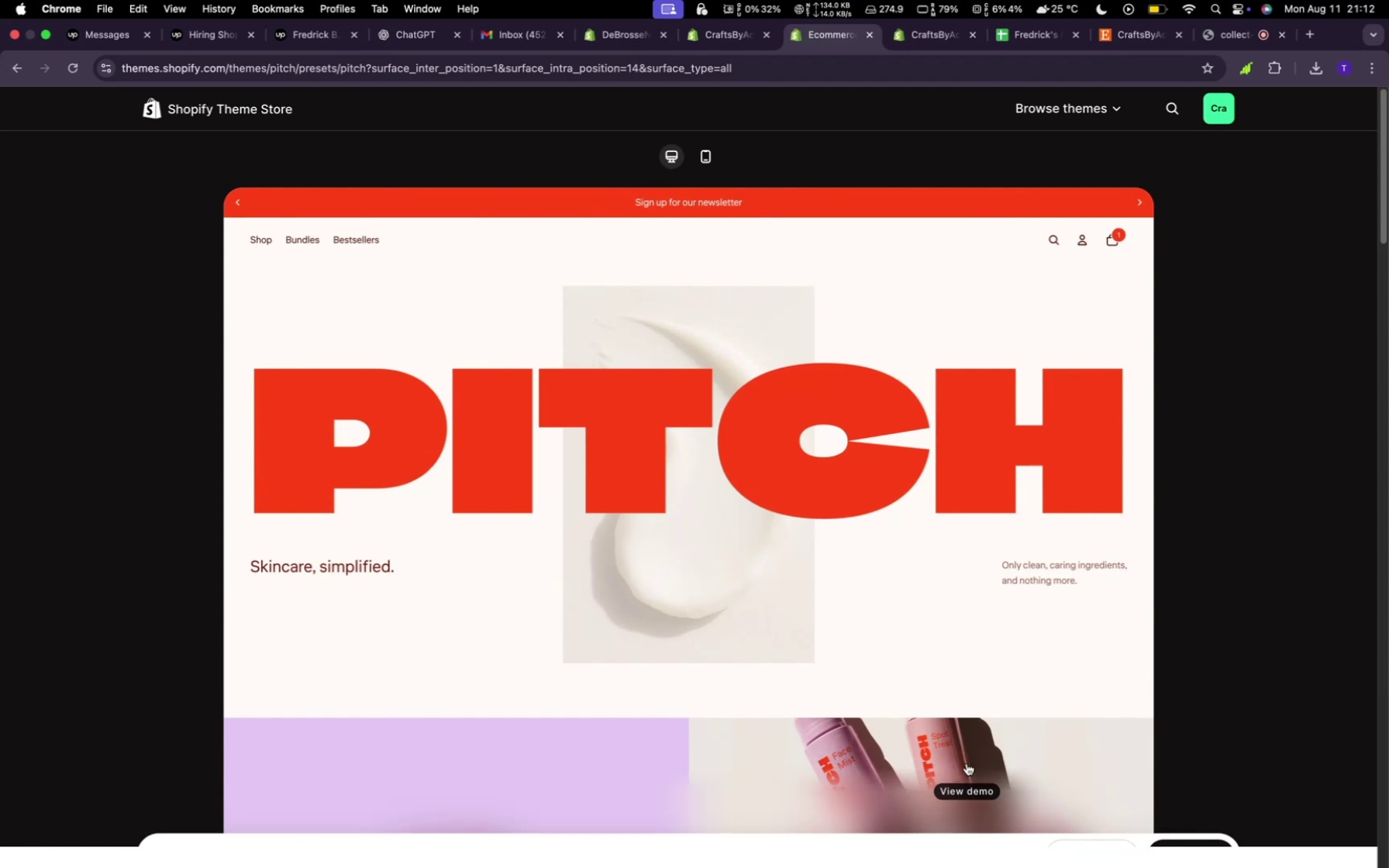 
scroll: coordinate [907, 599], scroll_direction: down, amount: 15.0
 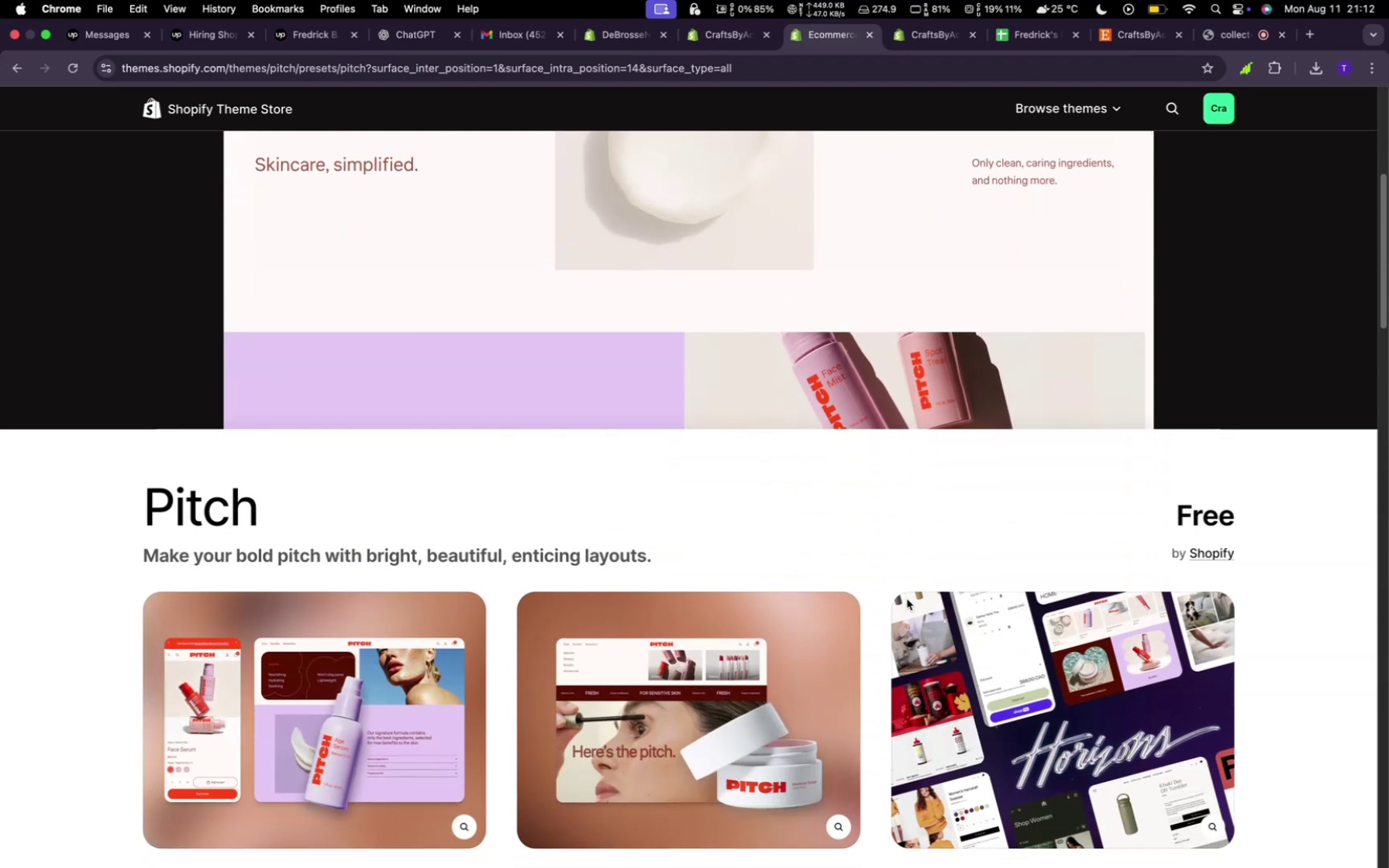 
scroll: coordinate [1046, 429], scroll_direction: up, amount: 47.0
 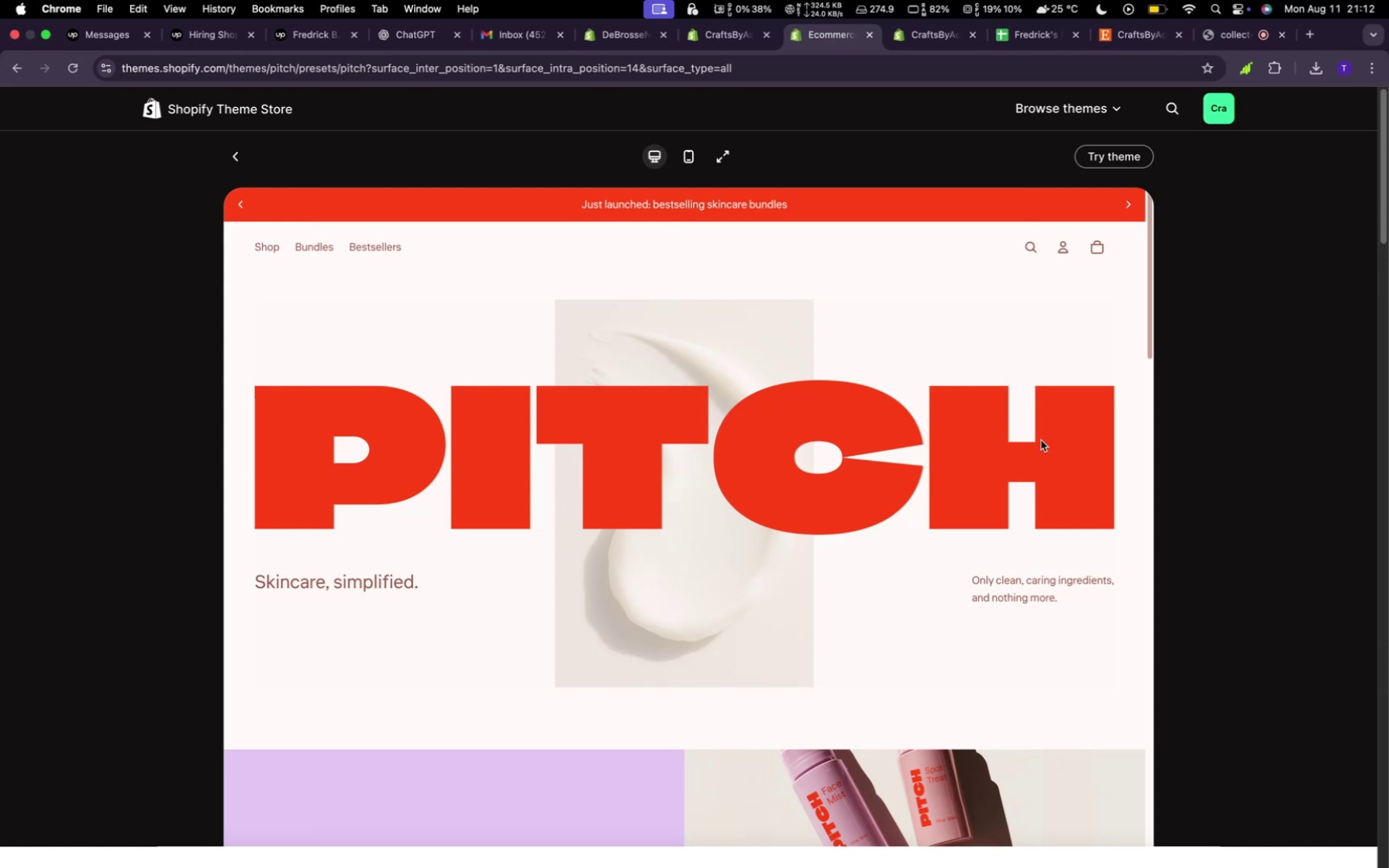 
left_click([1041, 440])
 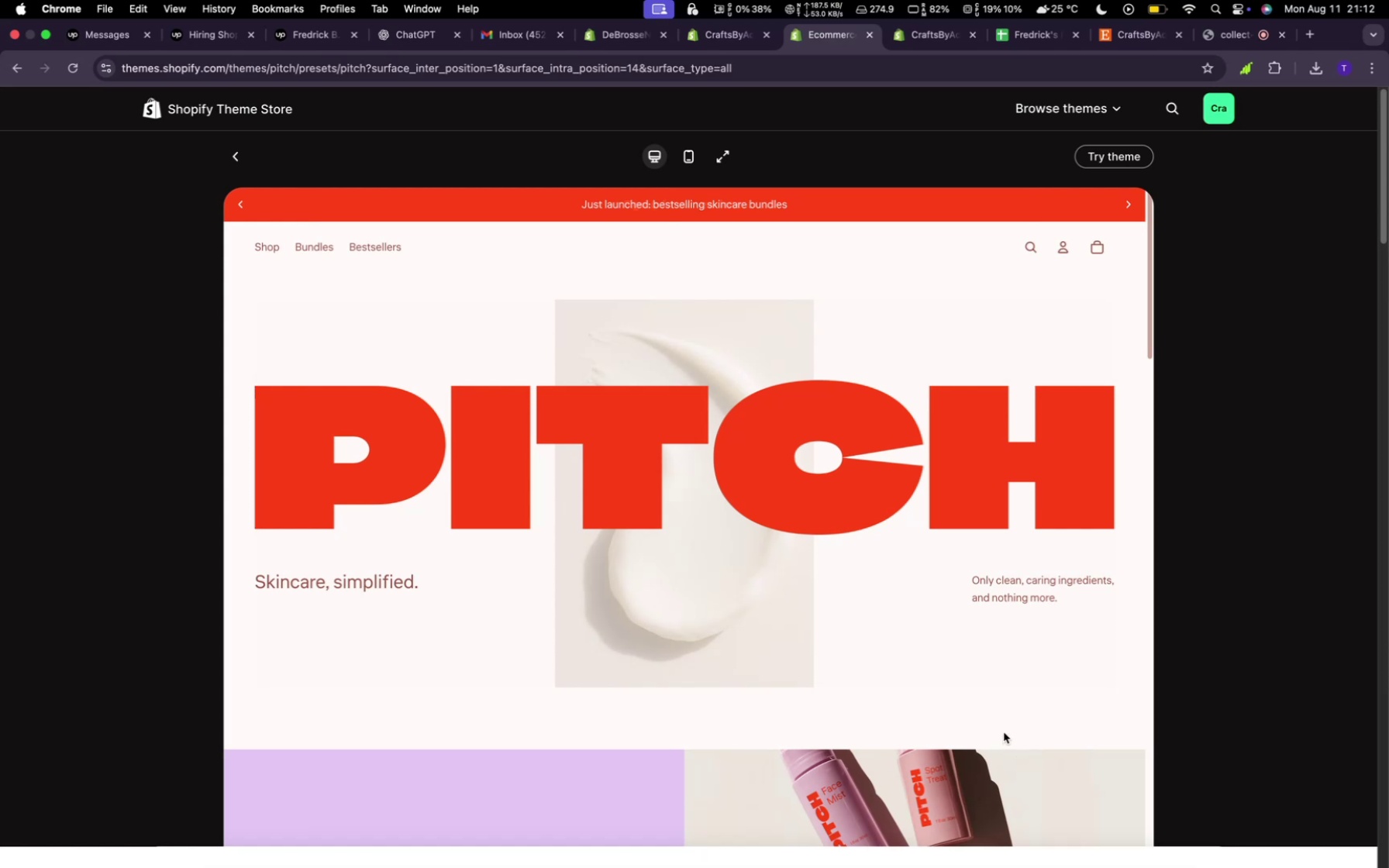 
scroll: coordinate [1003, 731], scroll_direction: down, amount: 13.0
 